 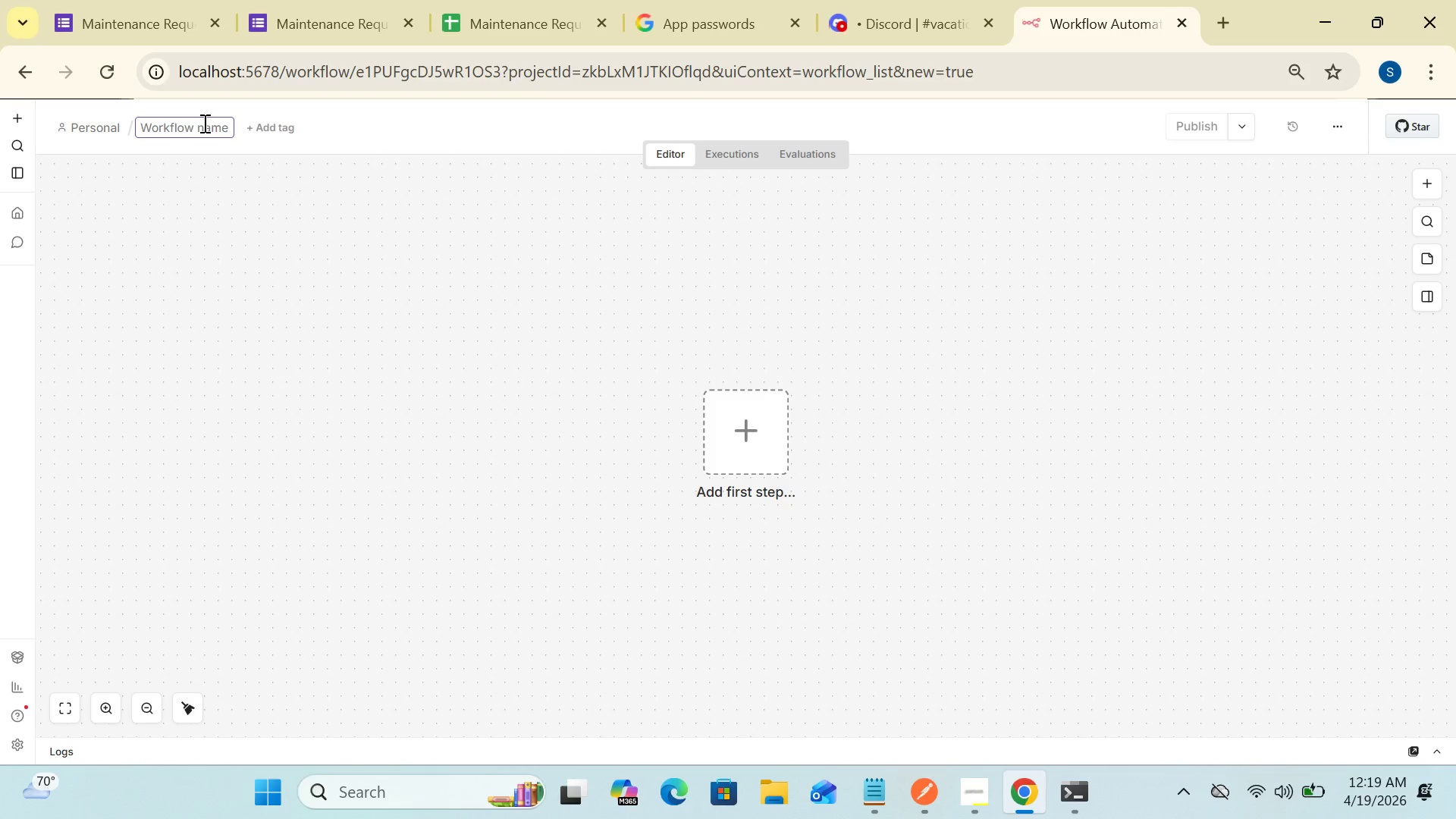 
key(C)
 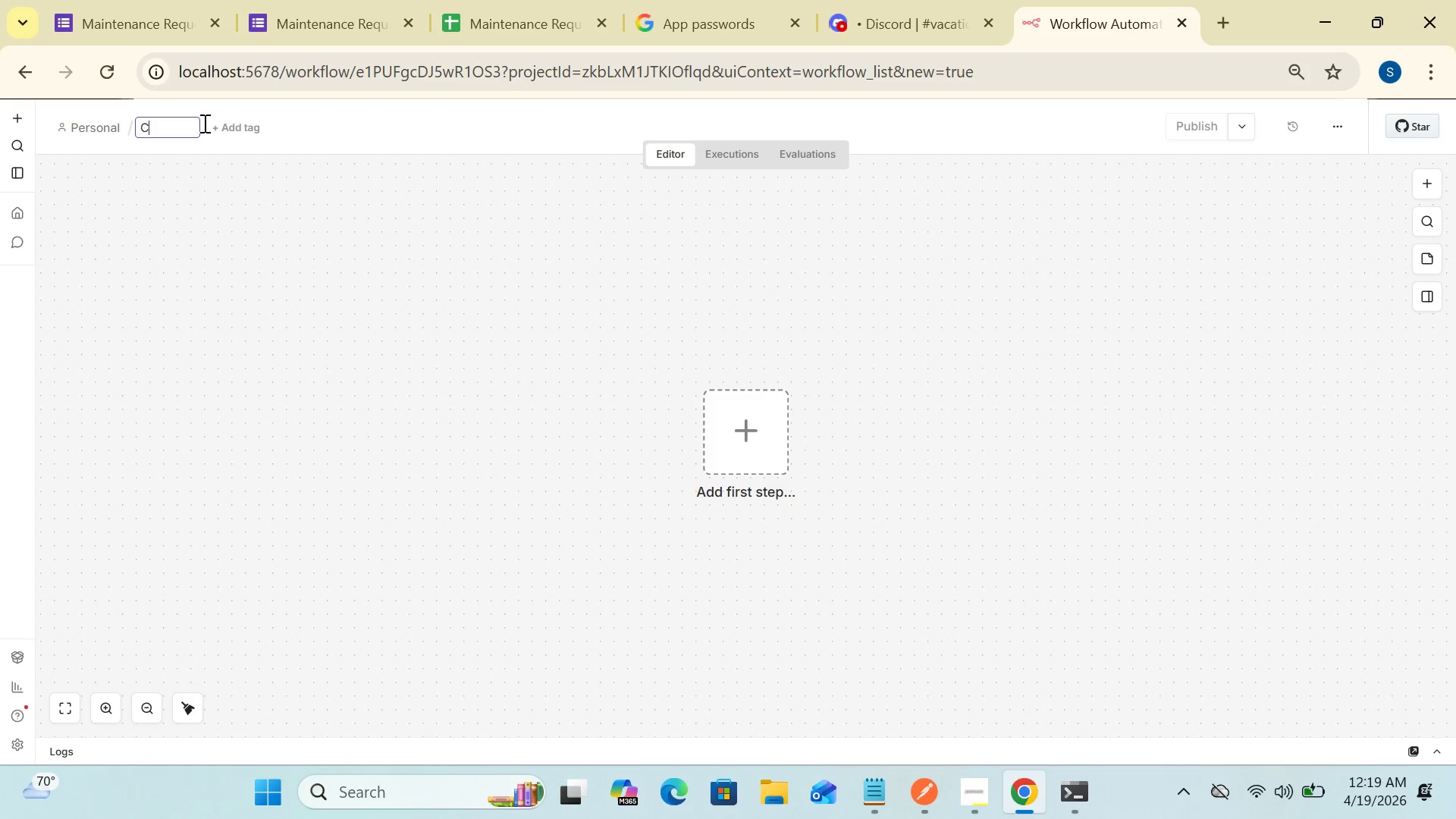 
key(CapsLock)
 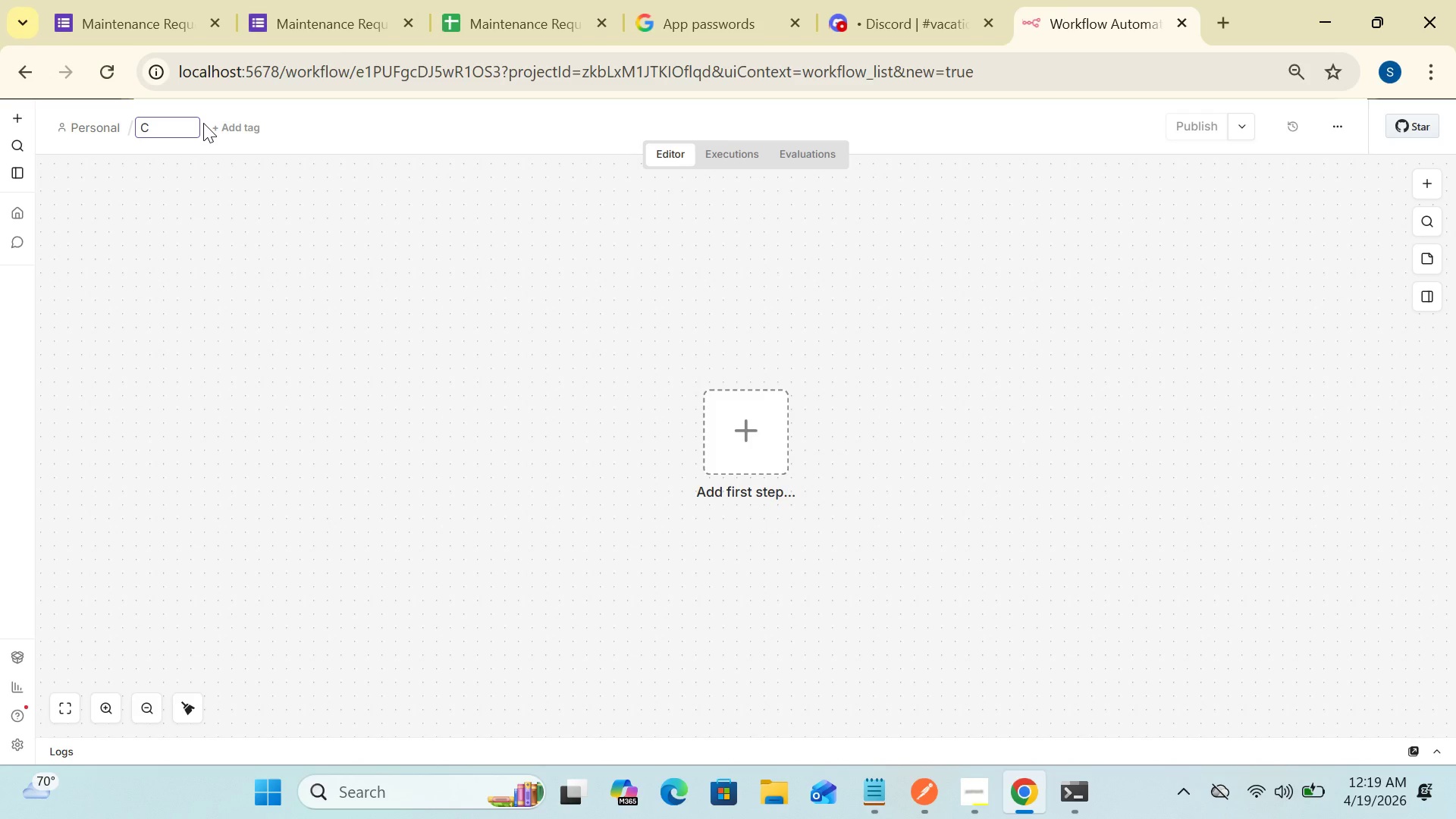 
wait(18.38)
 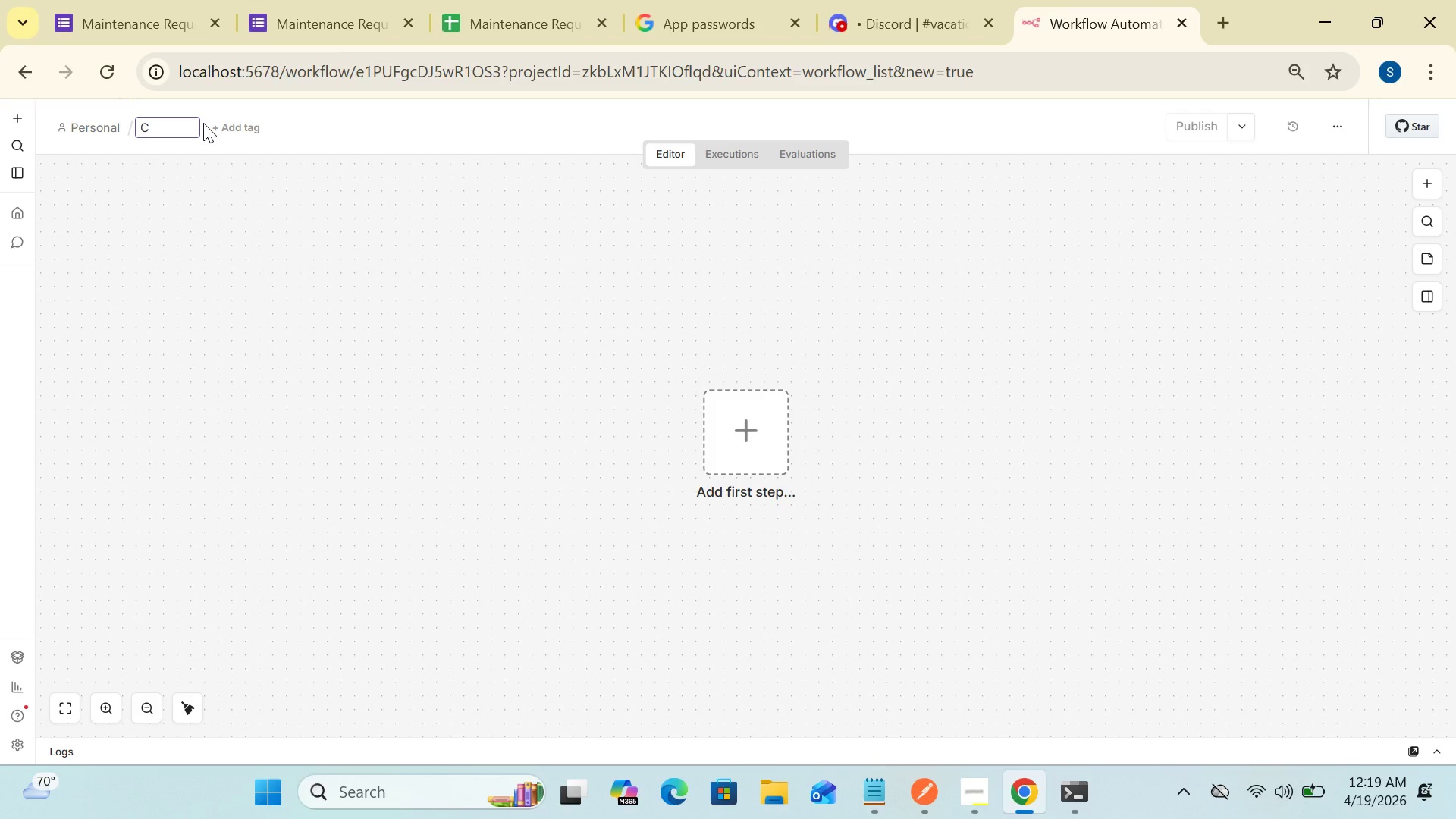 
type(learwater Maintenance)
 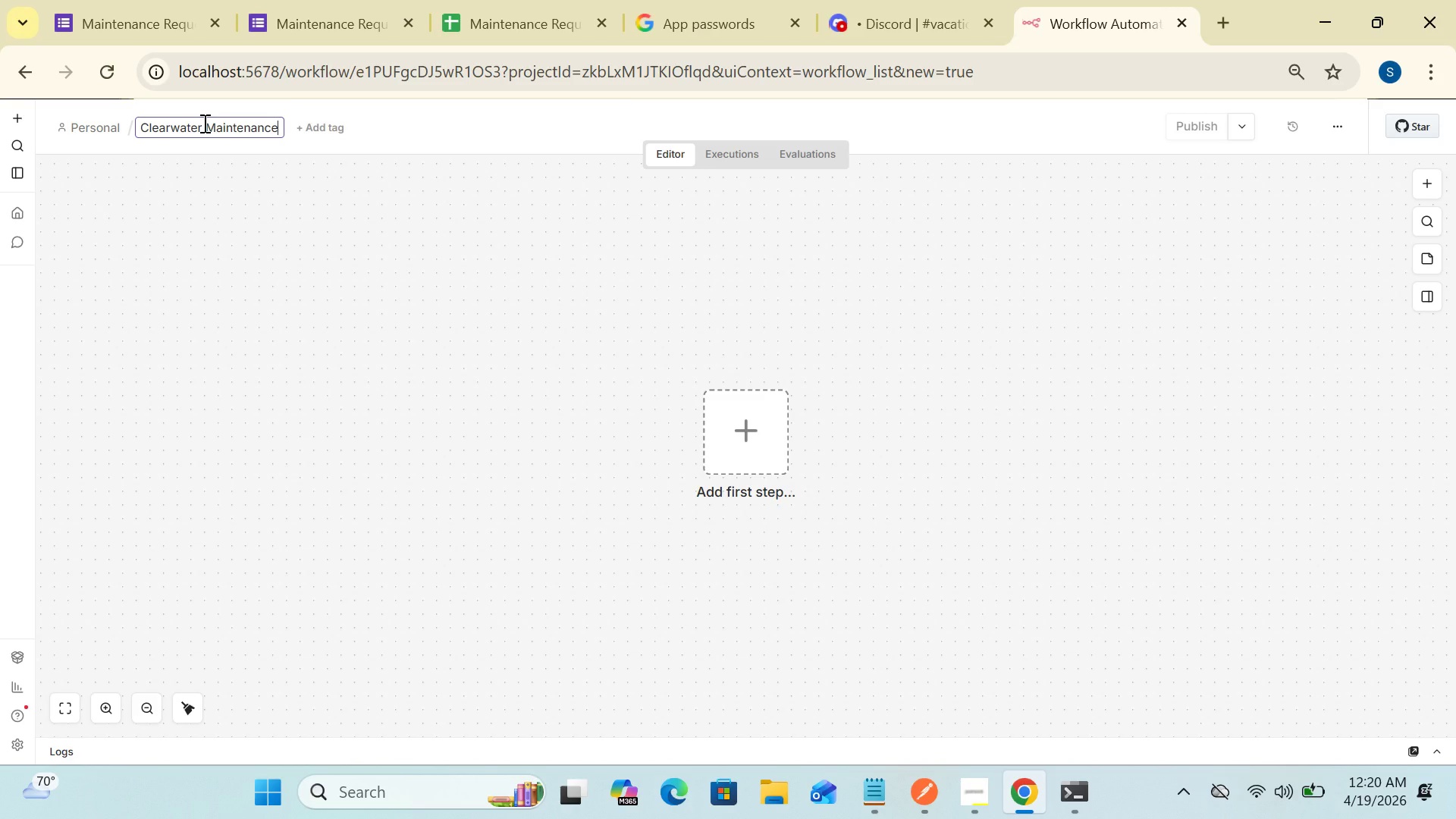 
type( Dispatcher)
 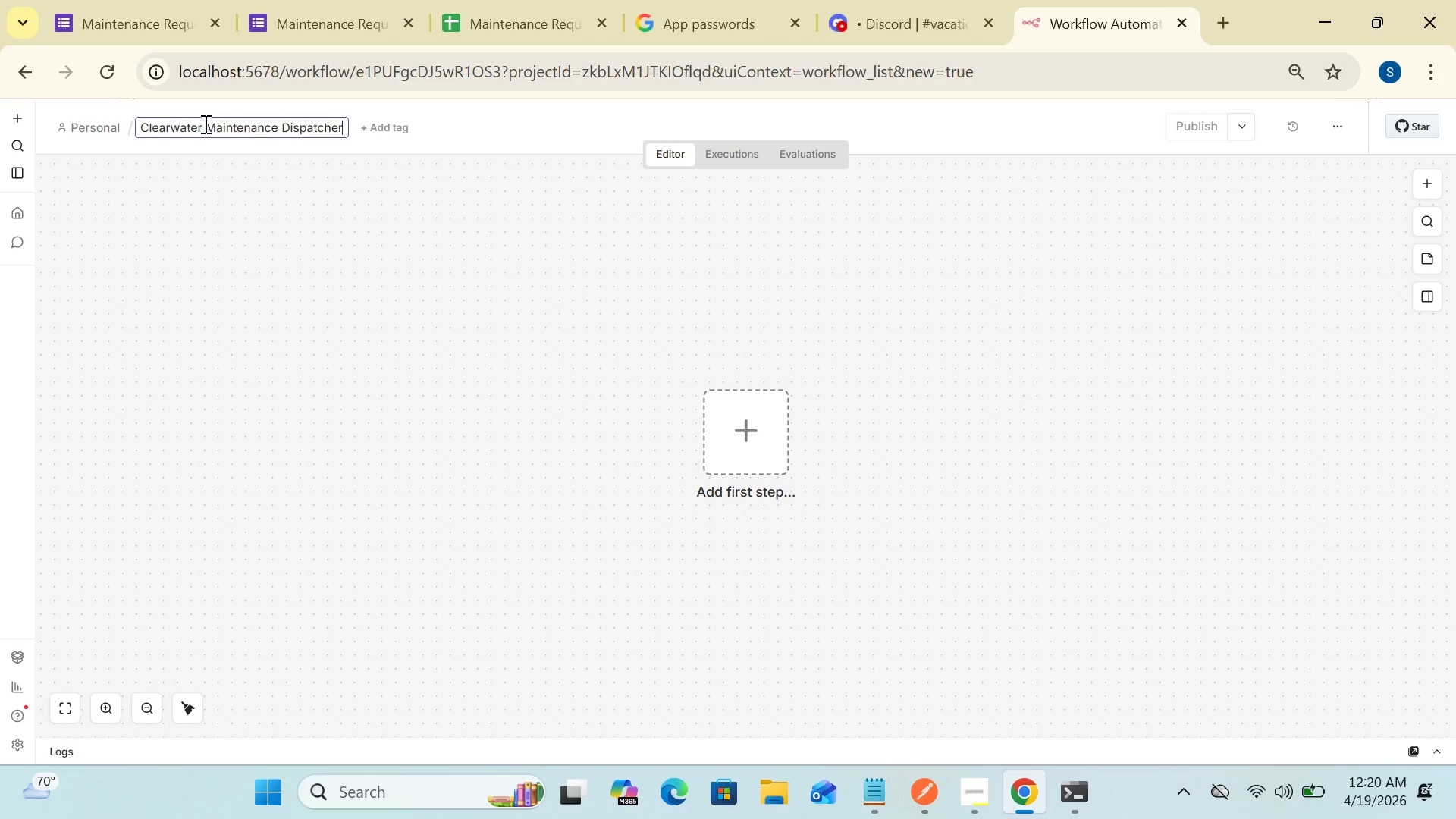 
wait(5.77)
 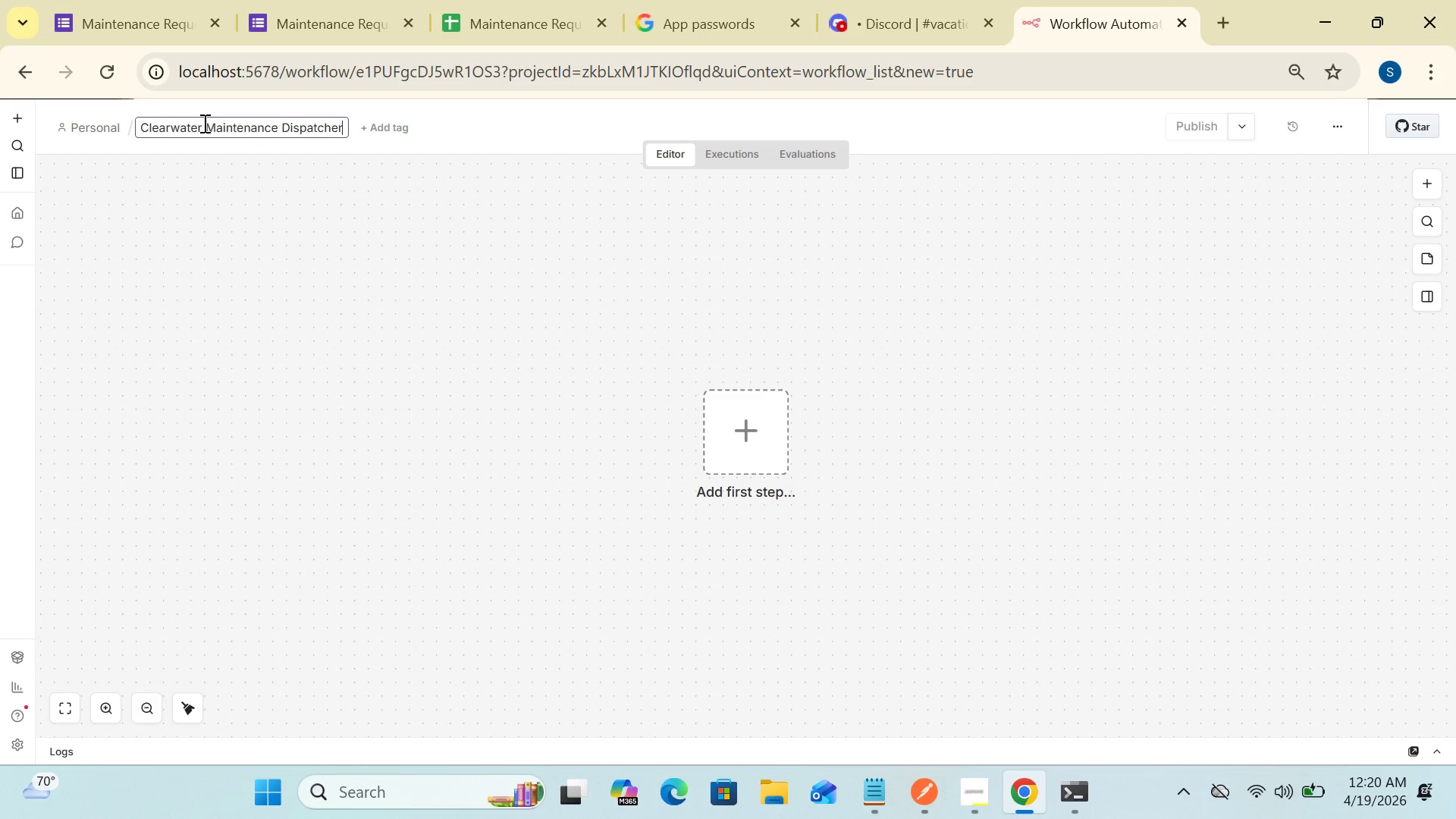 
mouse_move([347, 143])
 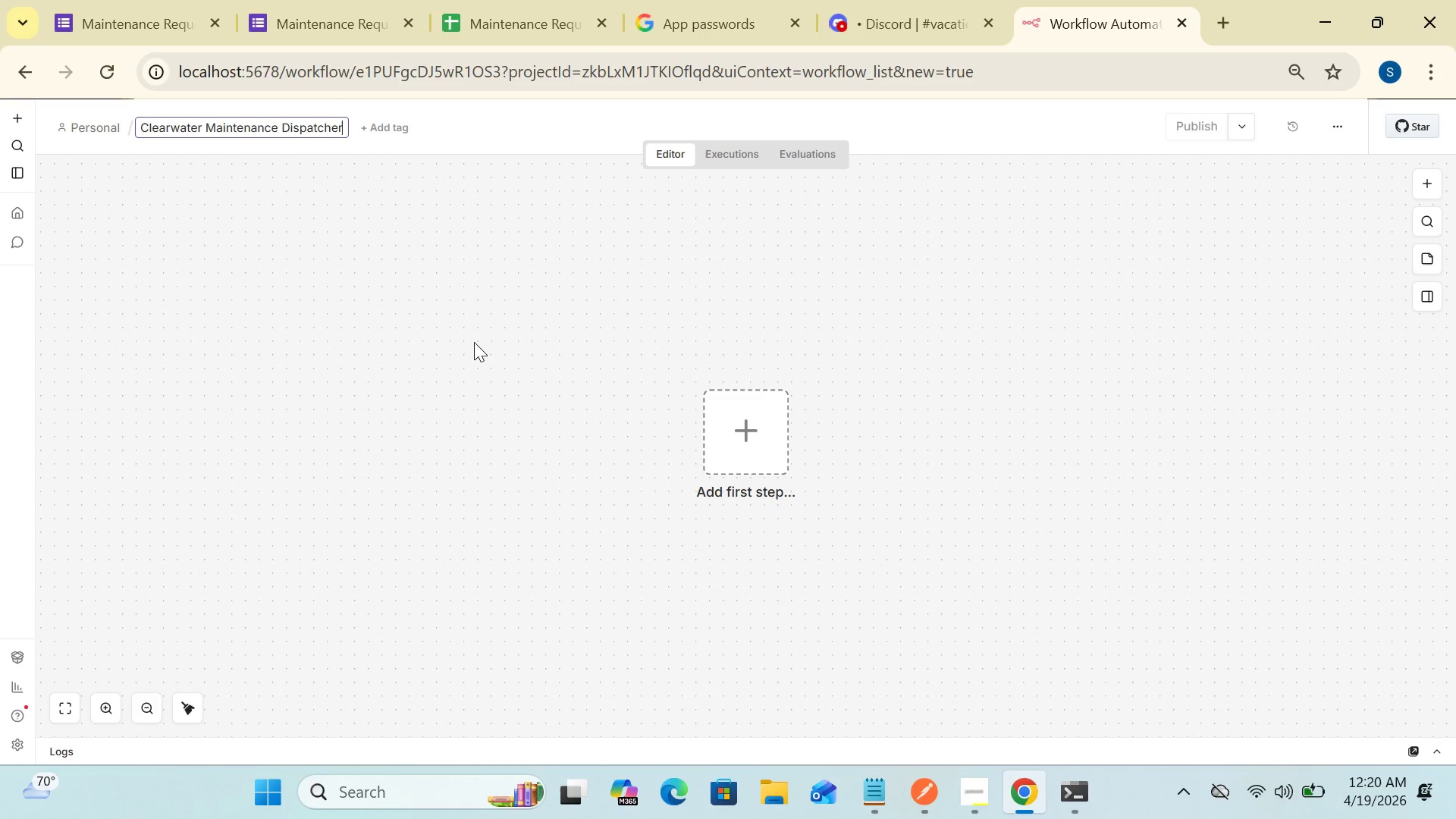 
wait(7.6)
 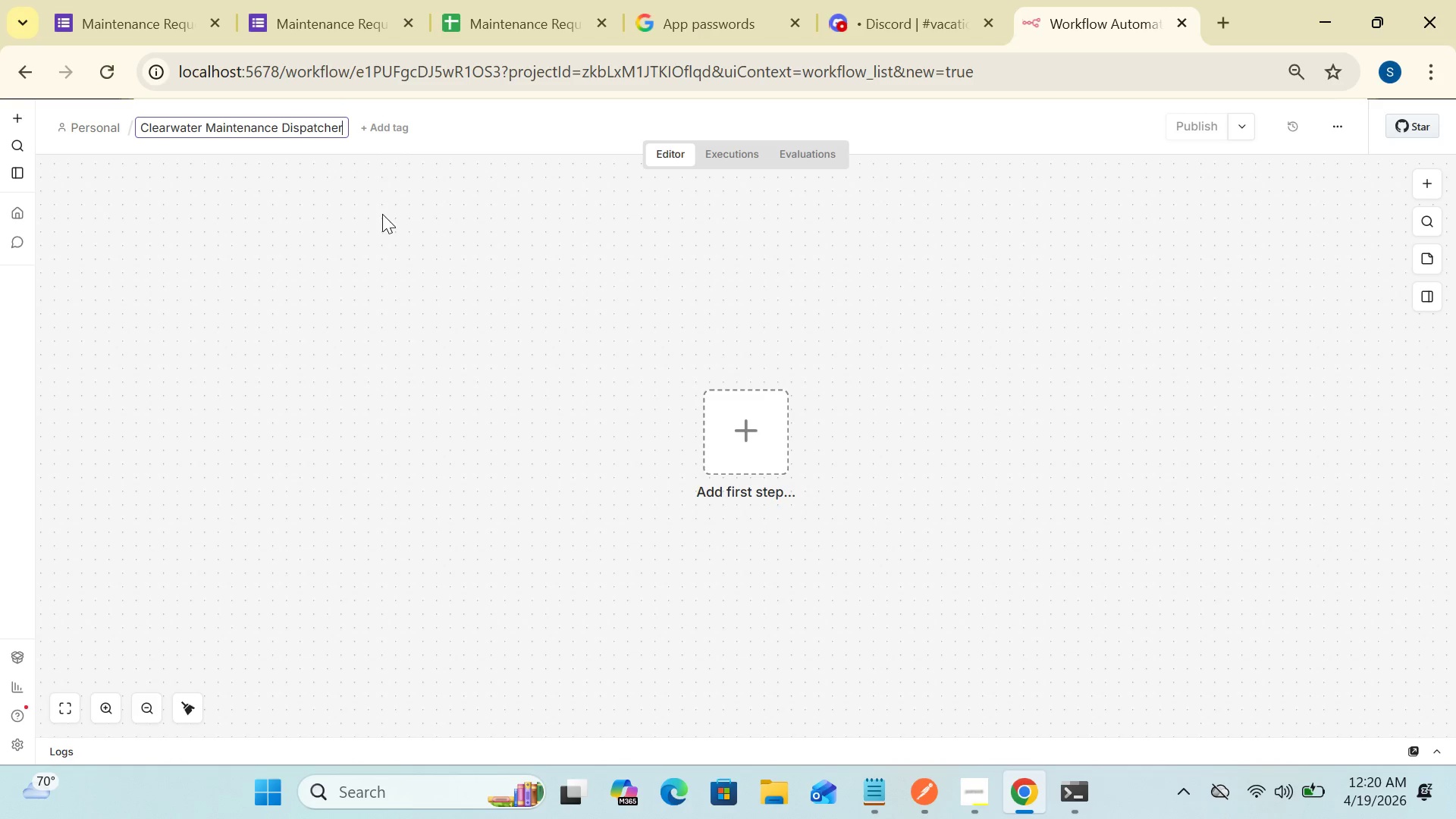 
left_click([745, 444])
 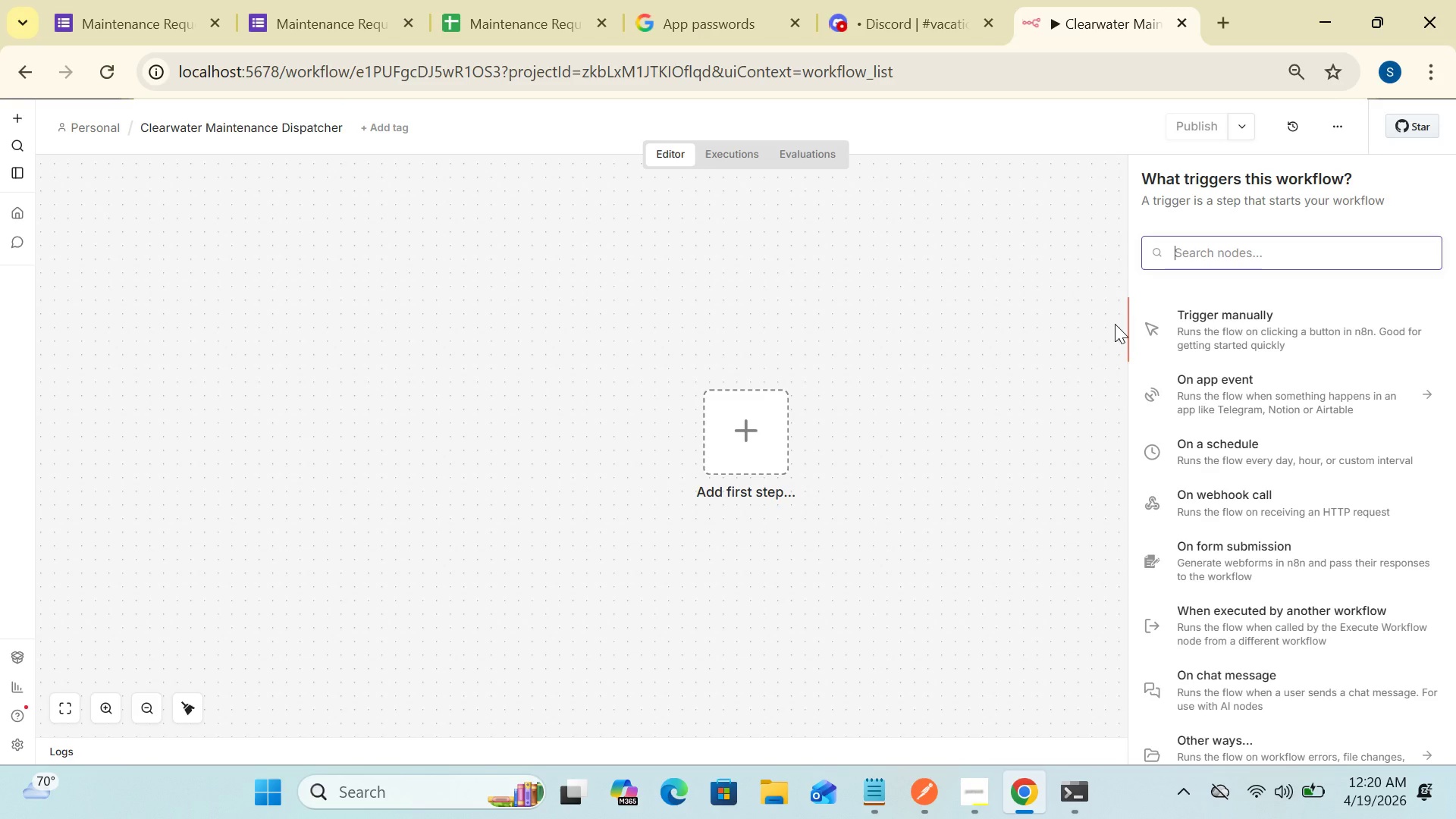 
wait(6.53)
 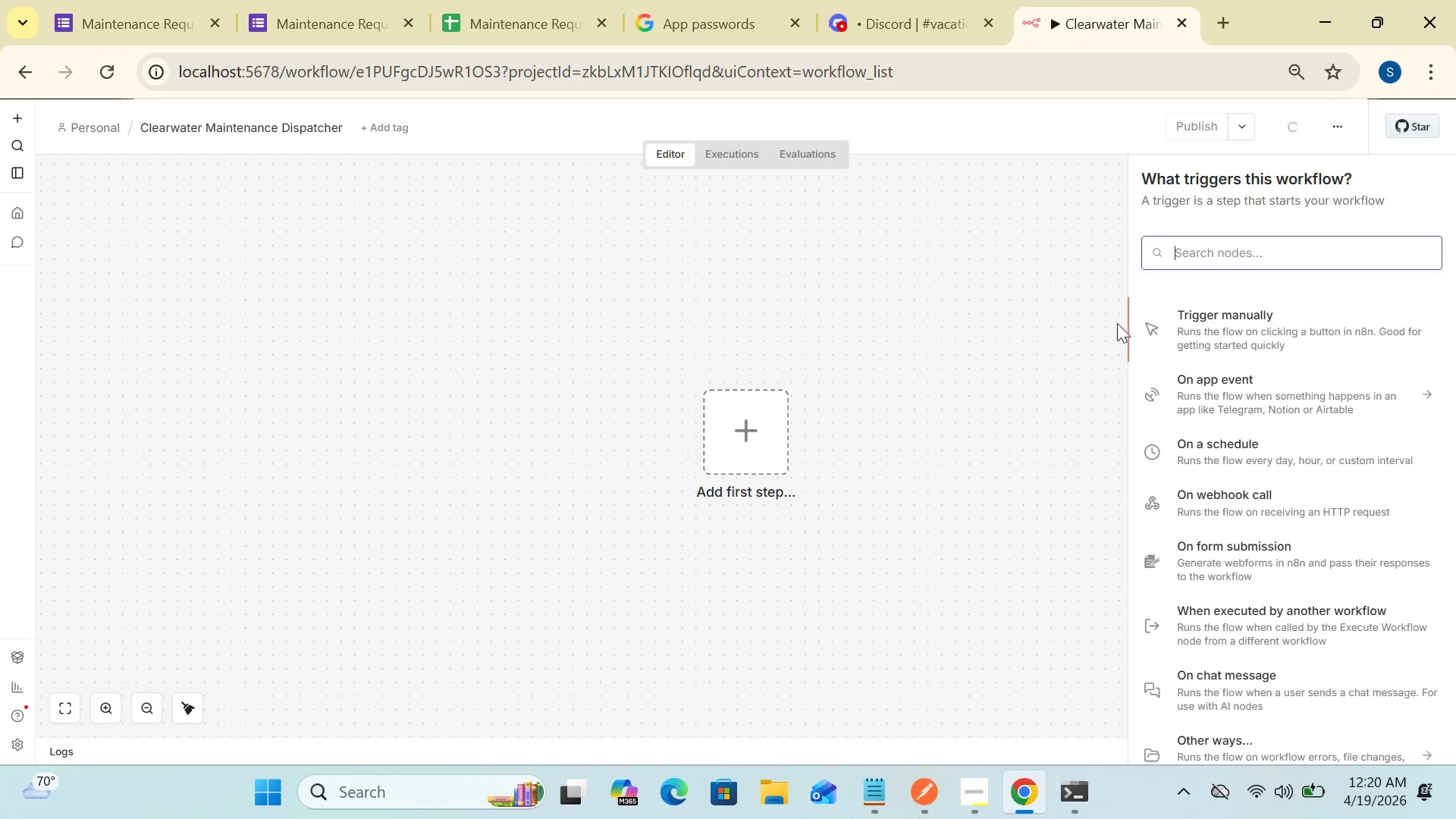 
type(Google)
 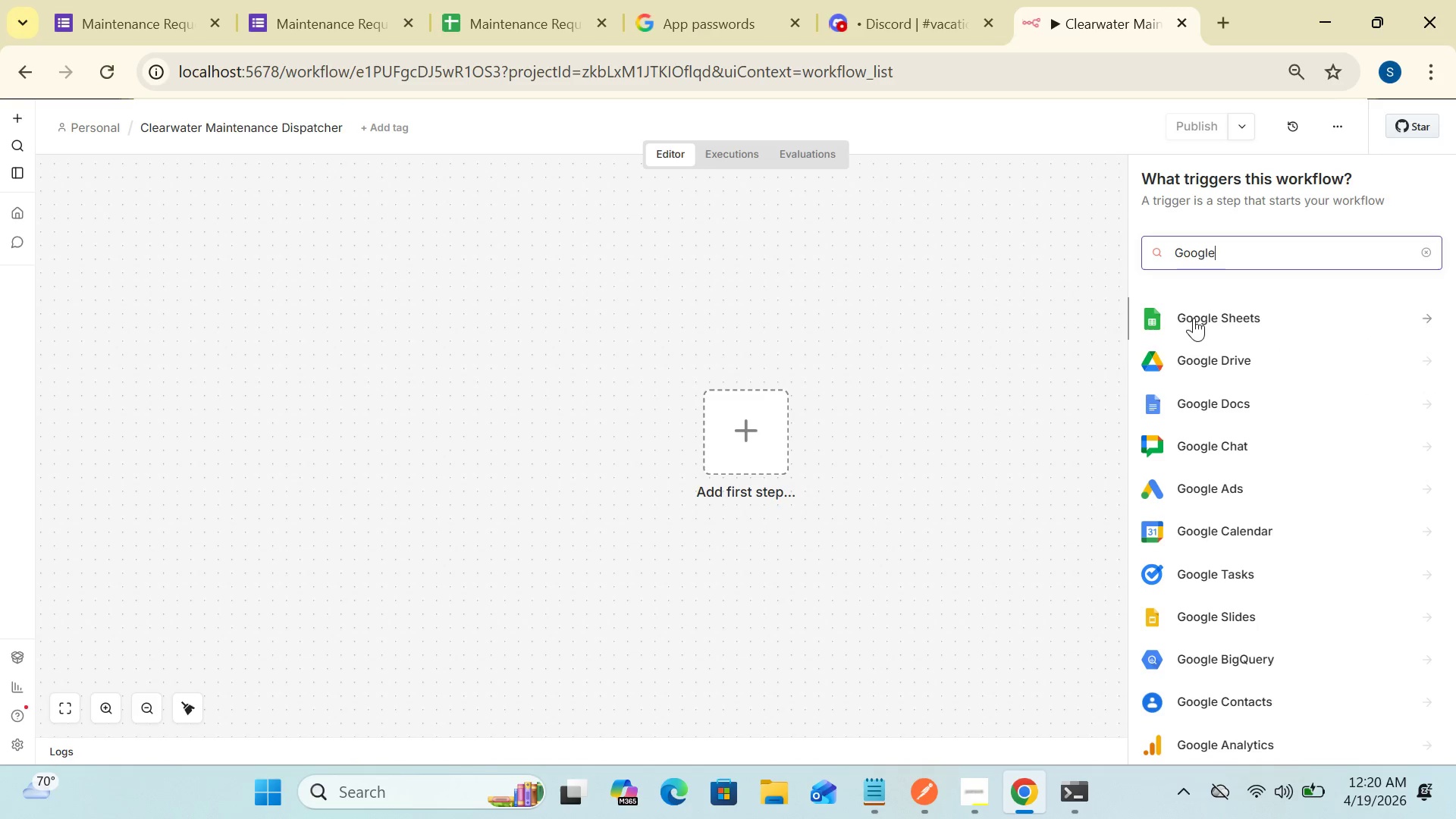 
left_click([1227, 319])
 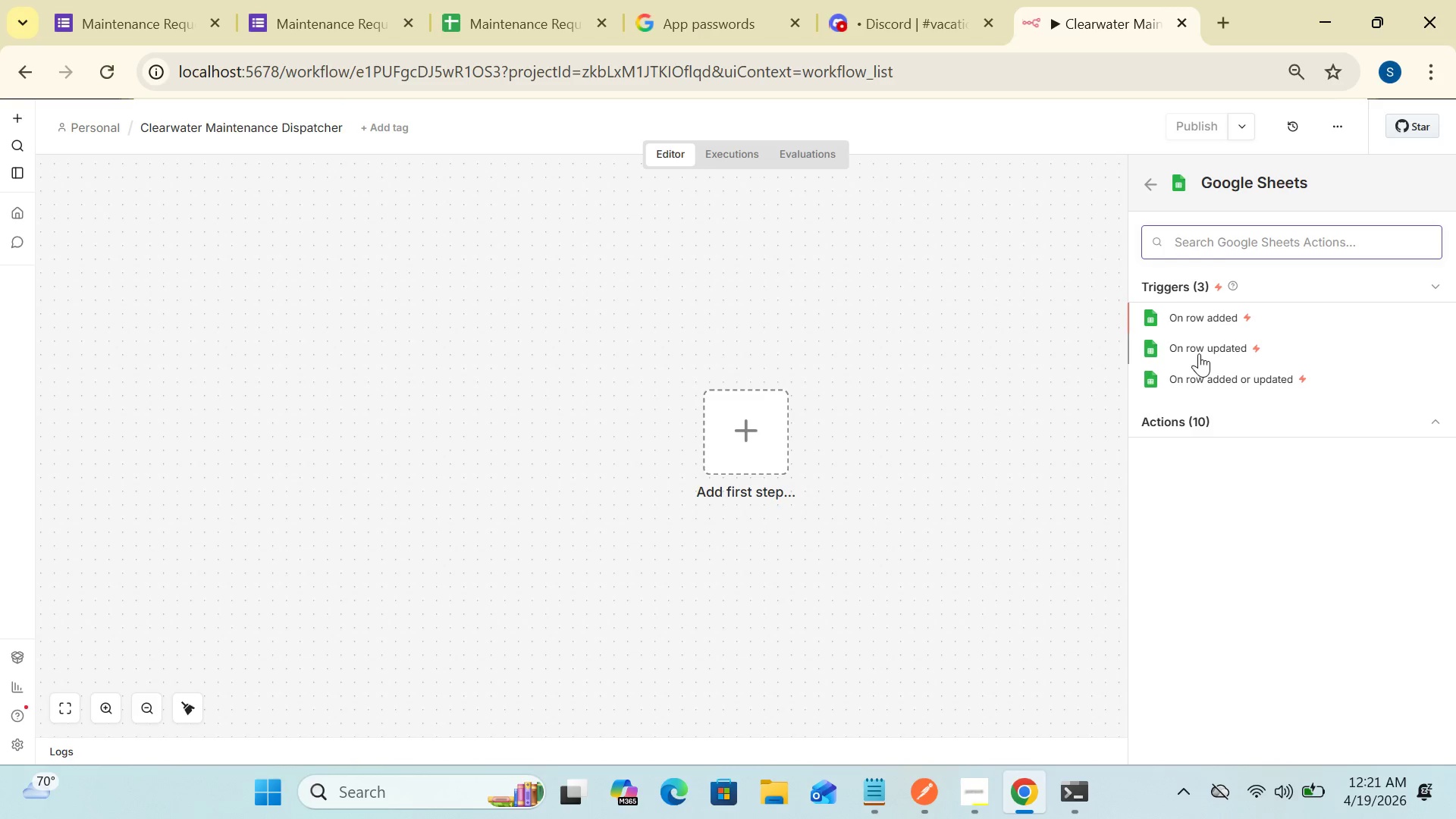 
wait(27.03)
 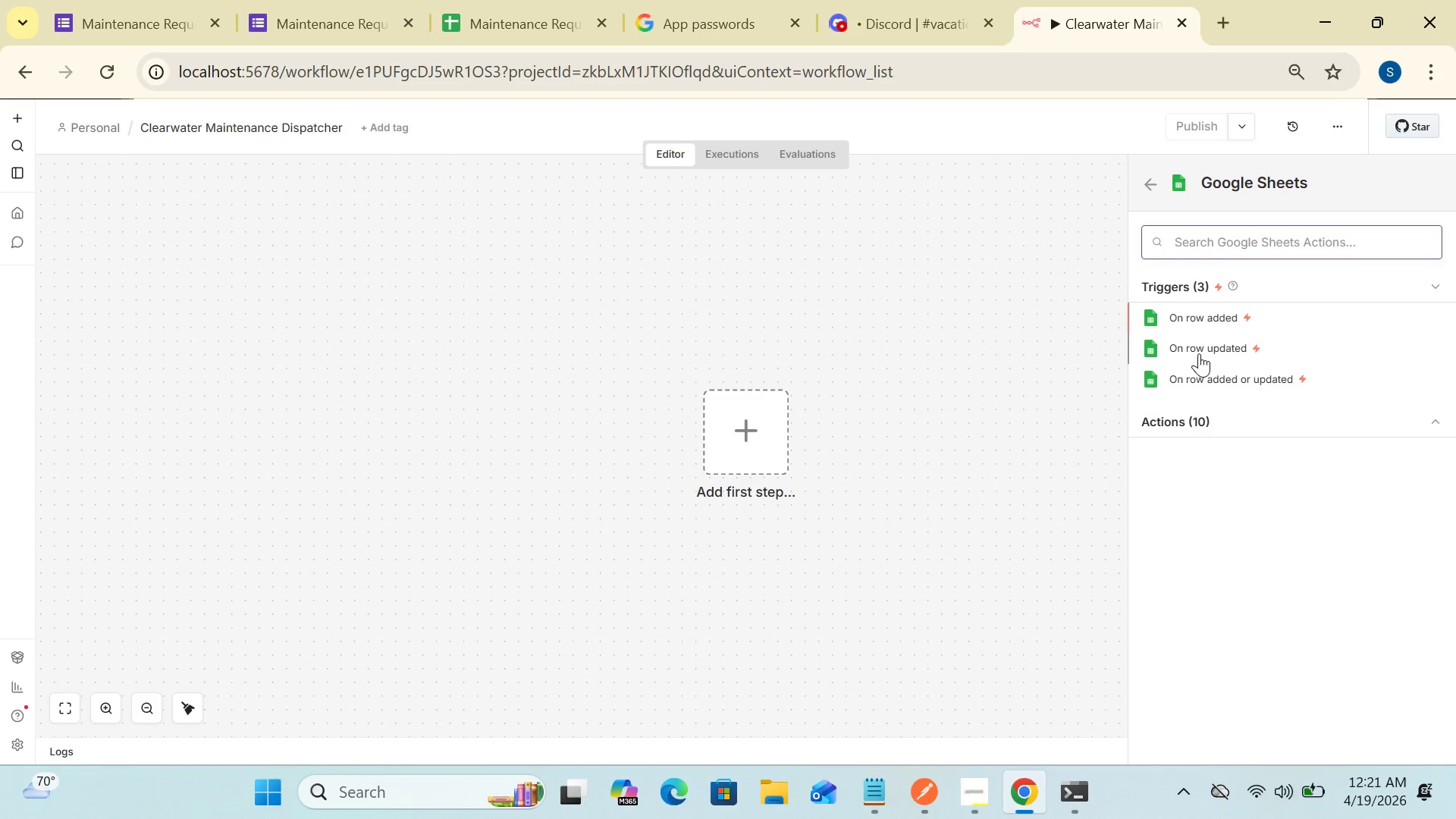 
key(ArrowDown)
 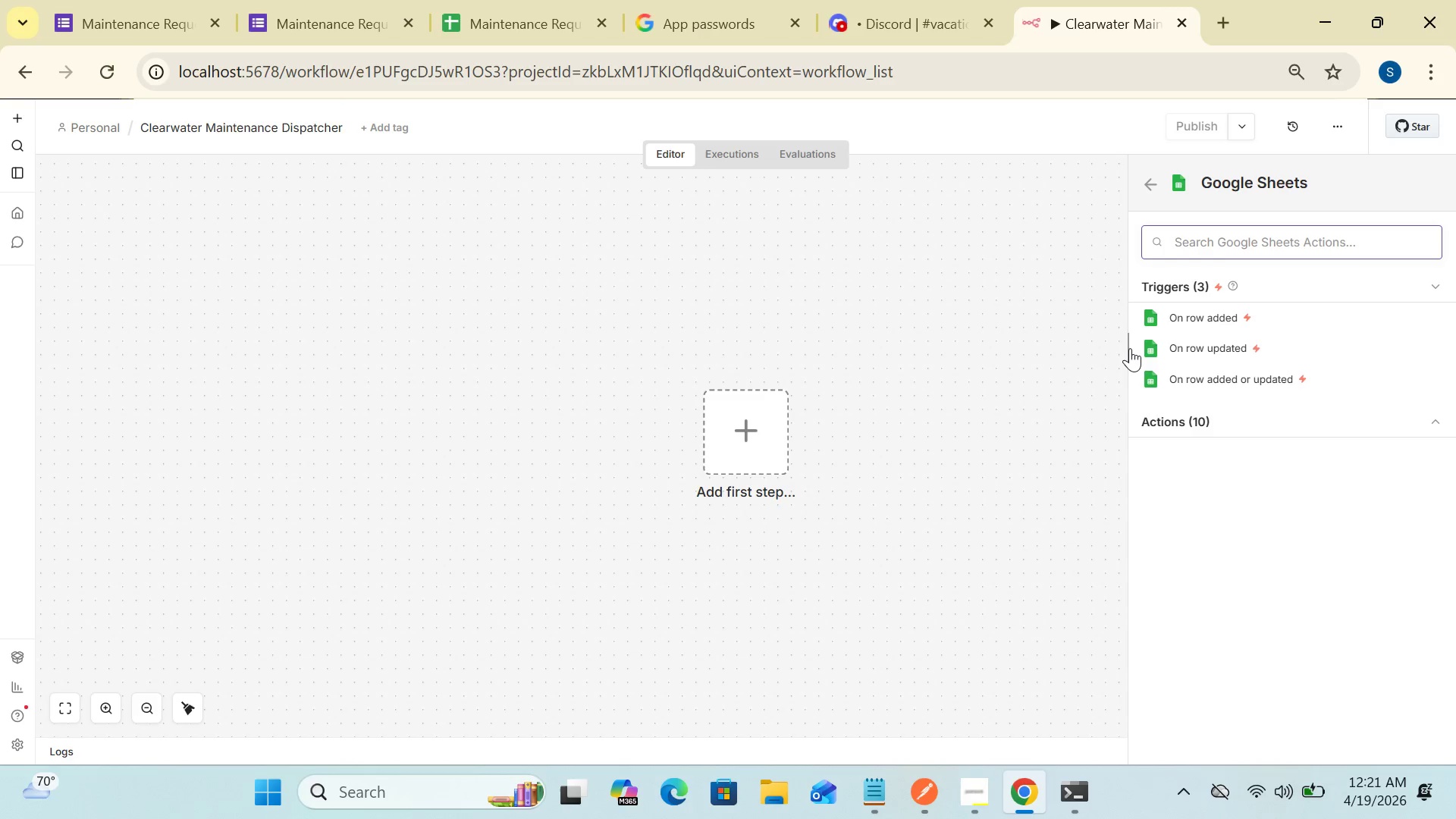 
key(ArrowDown)
 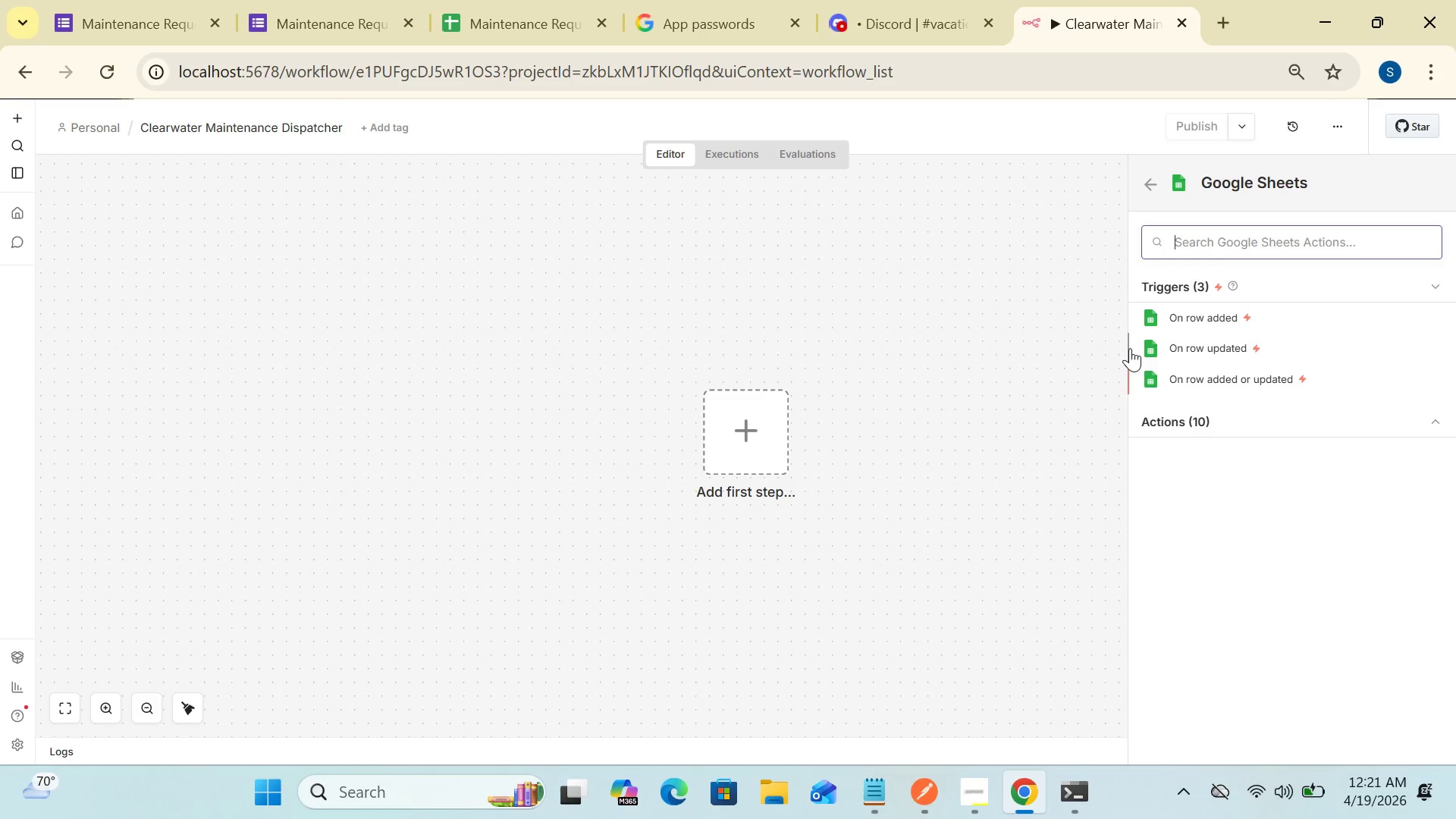 
key(ArrowDown)
 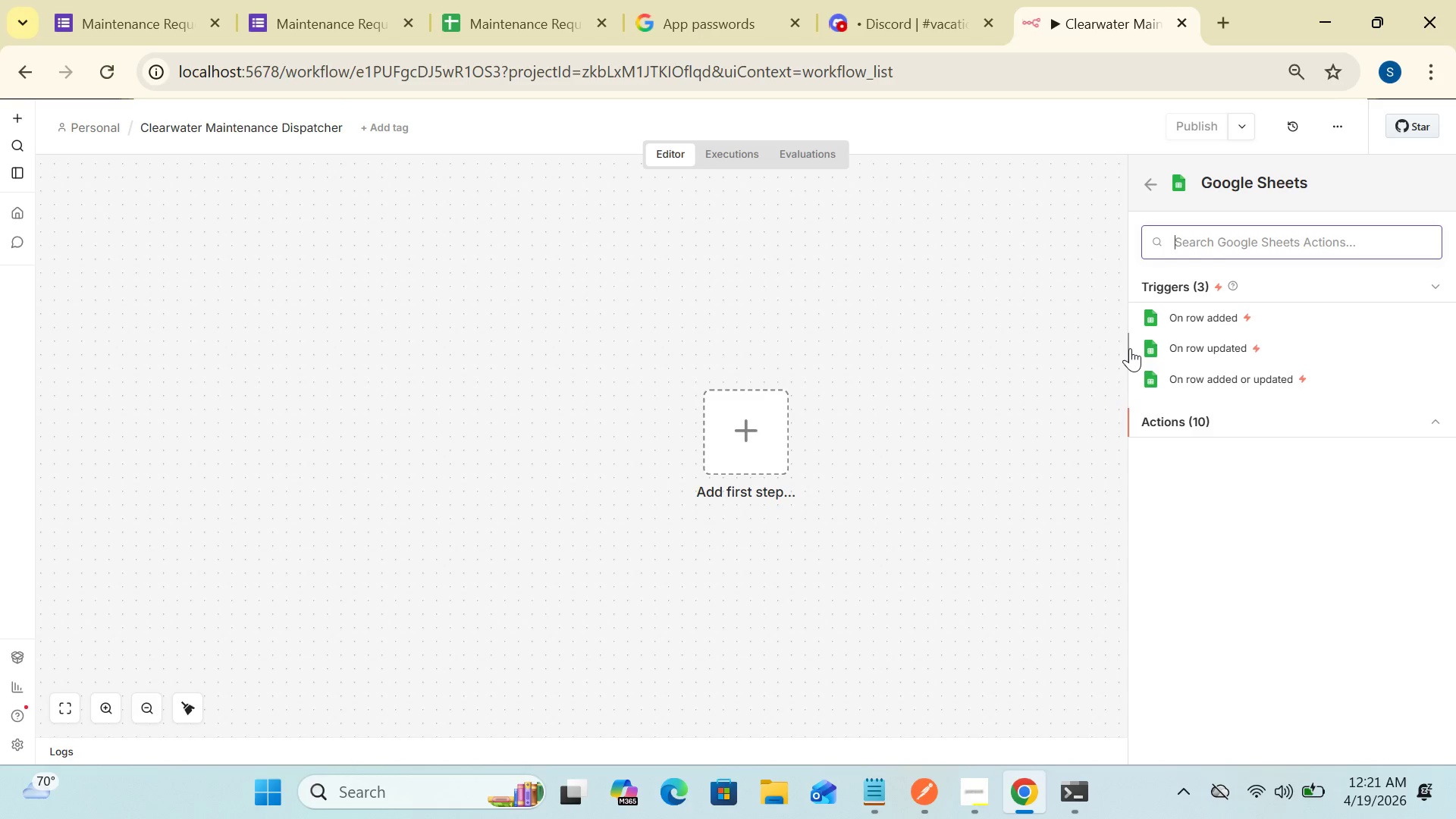 
key(ArrowDown)
 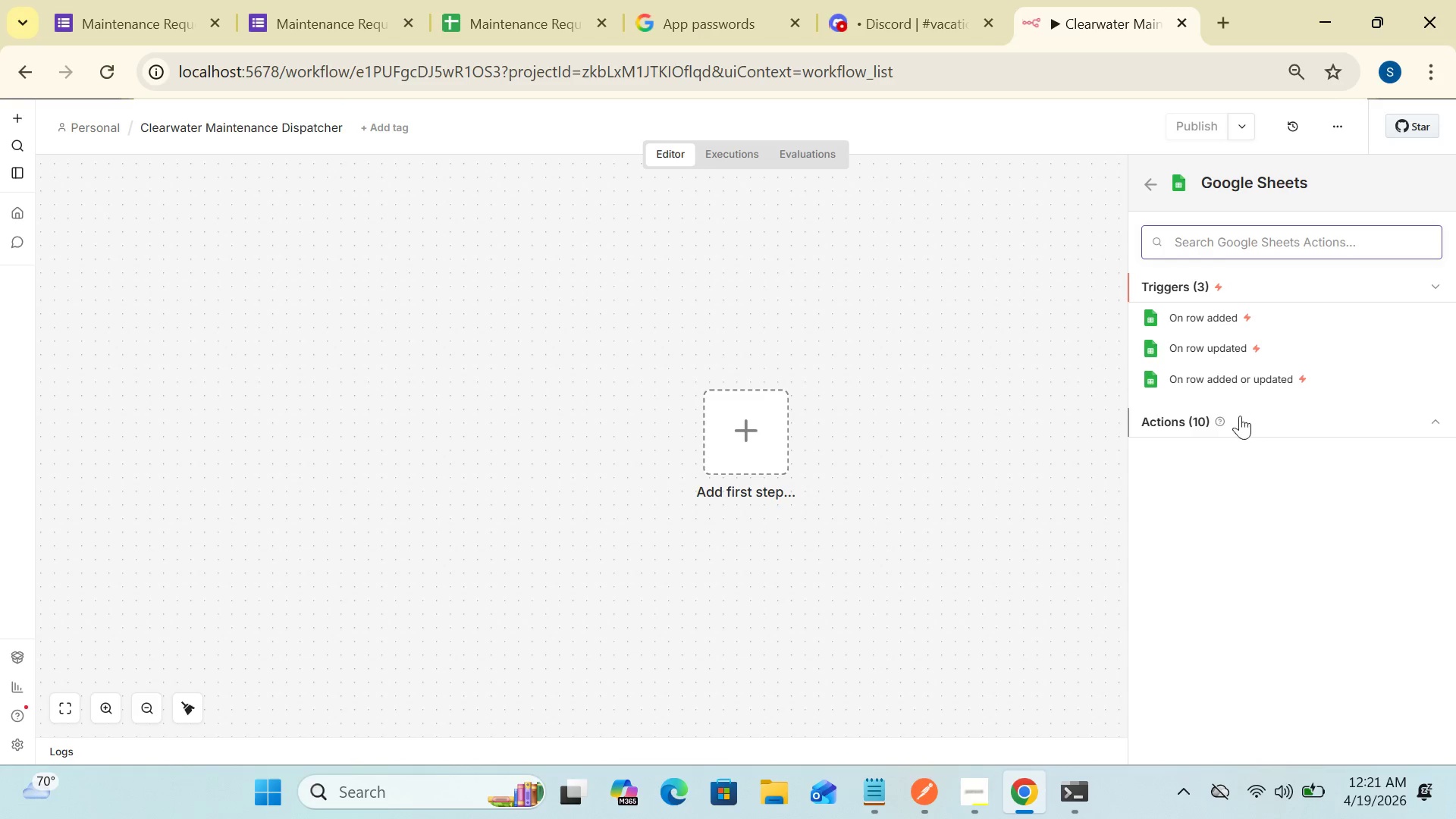 
left_click([1207, 424])
 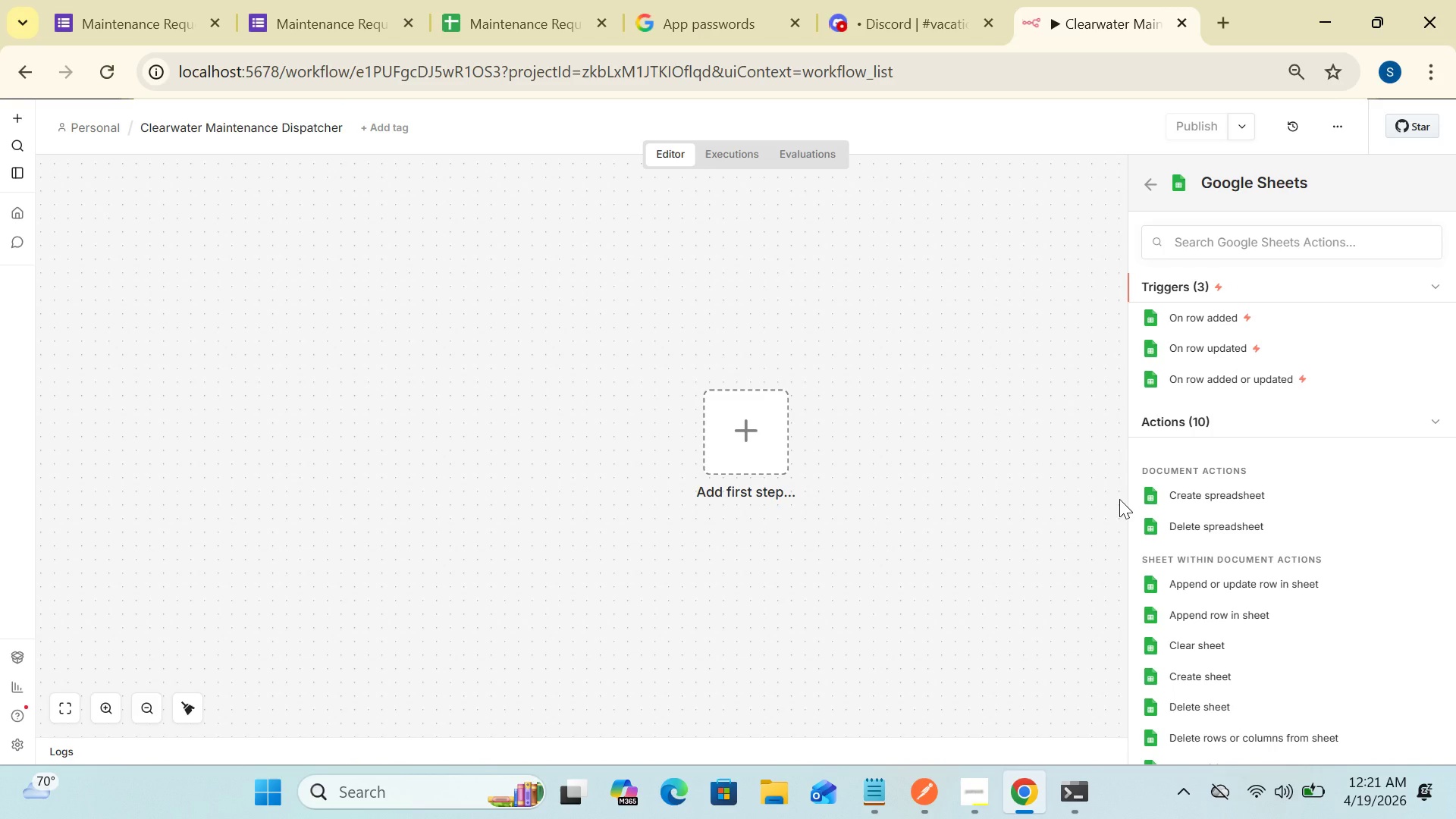 
key(ArrowDown)
 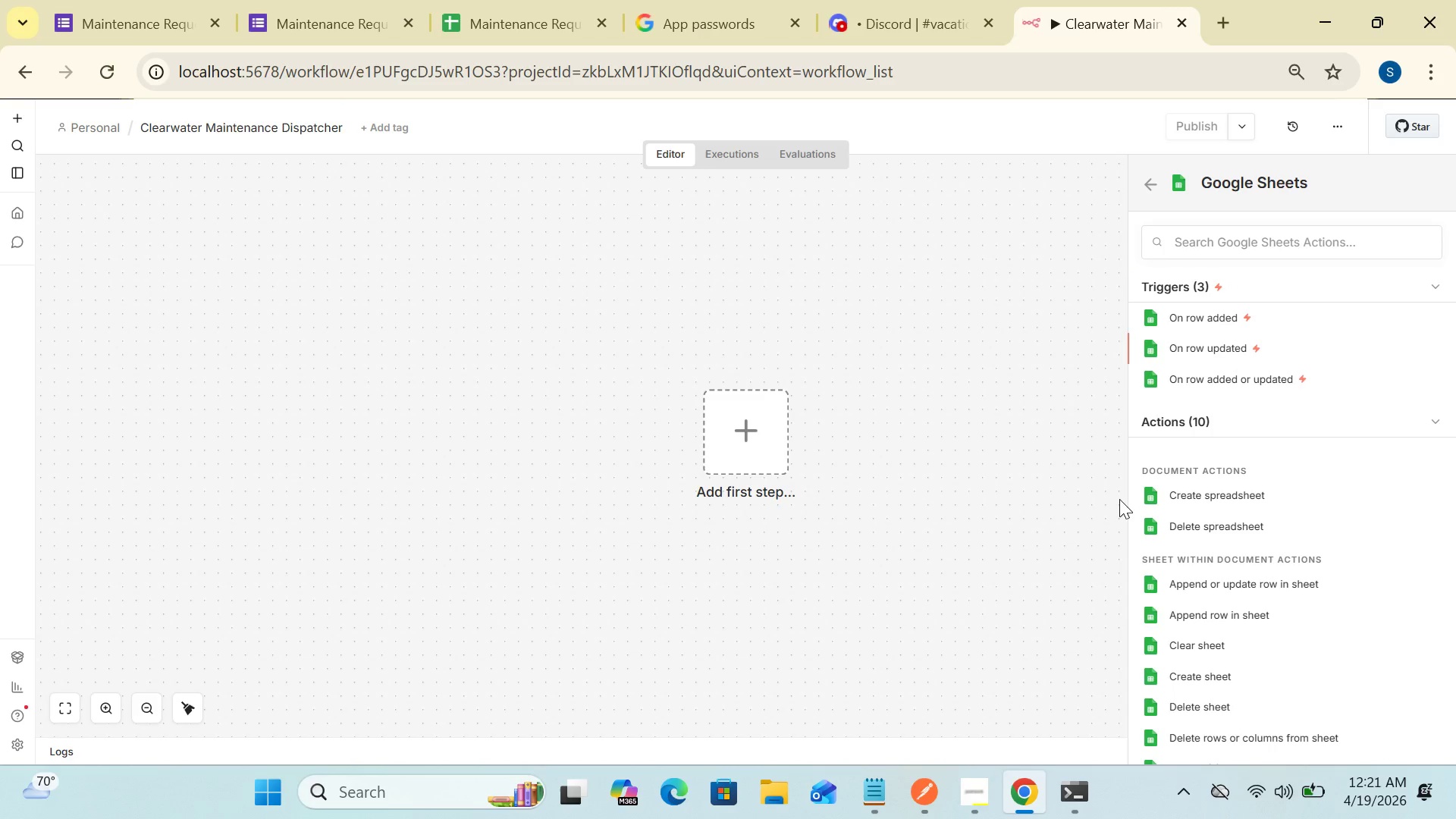 
key(ArrowDown)
 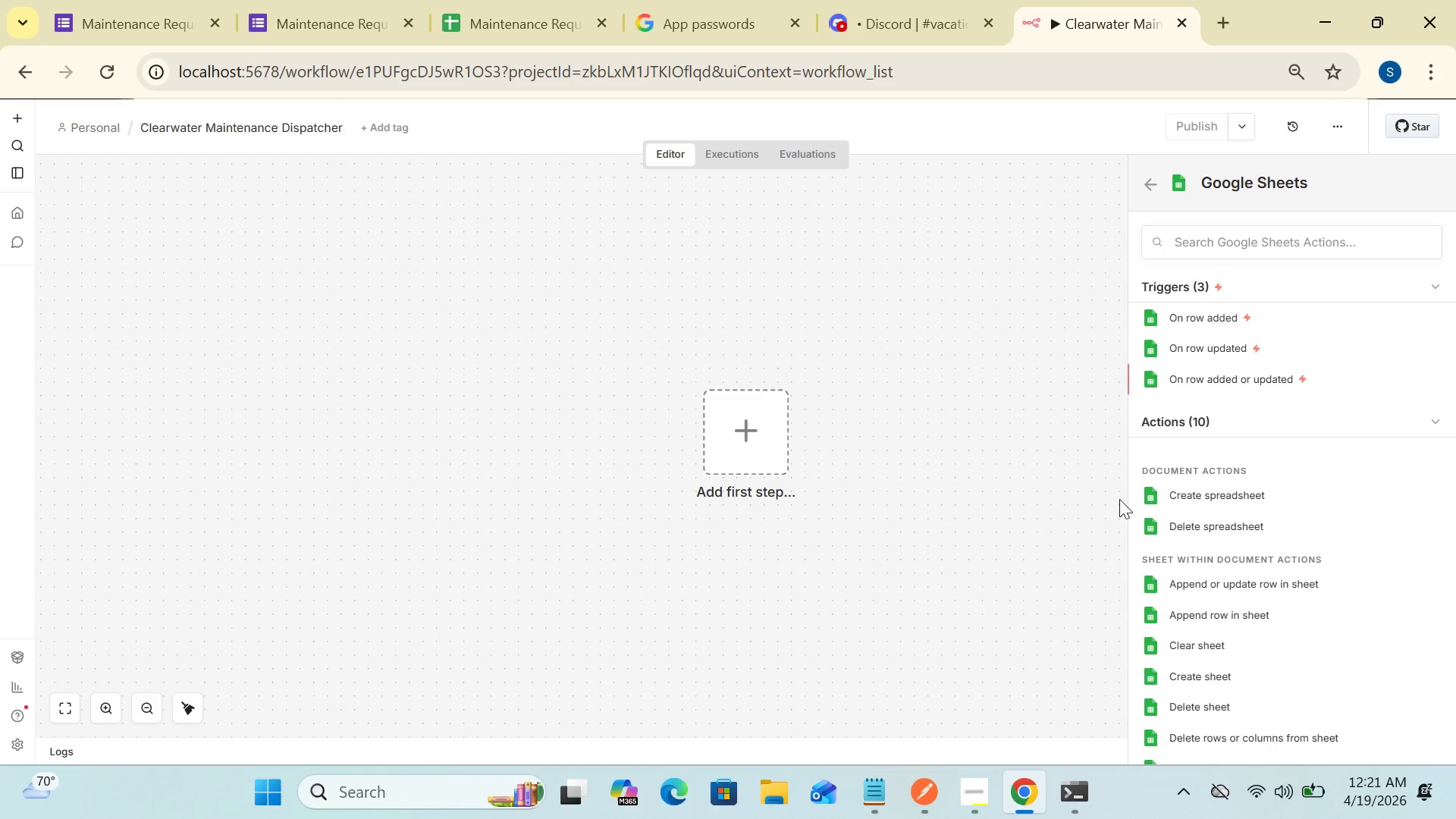 
key(ArrowDown)
 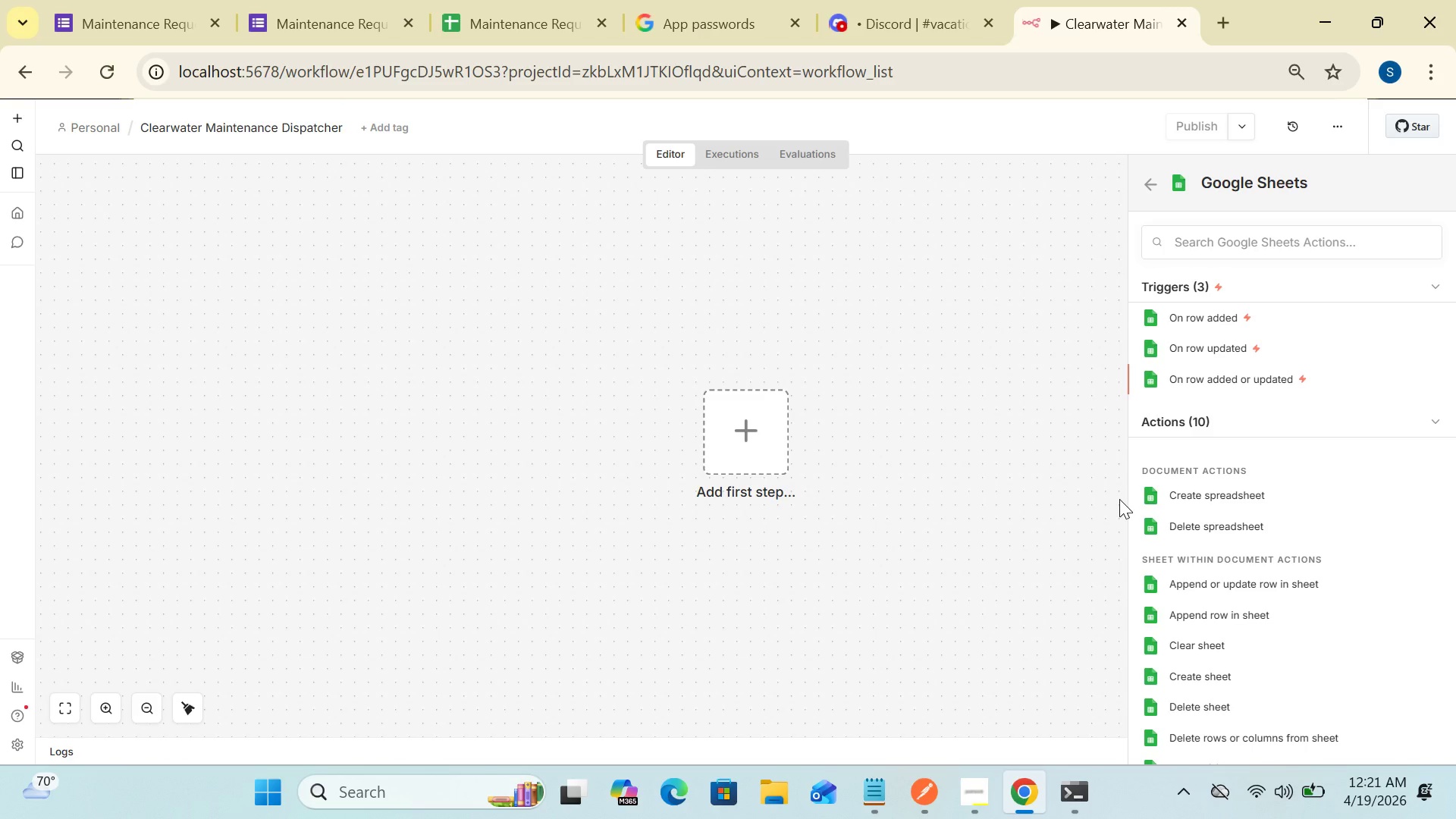 
key(ArrowDown)
 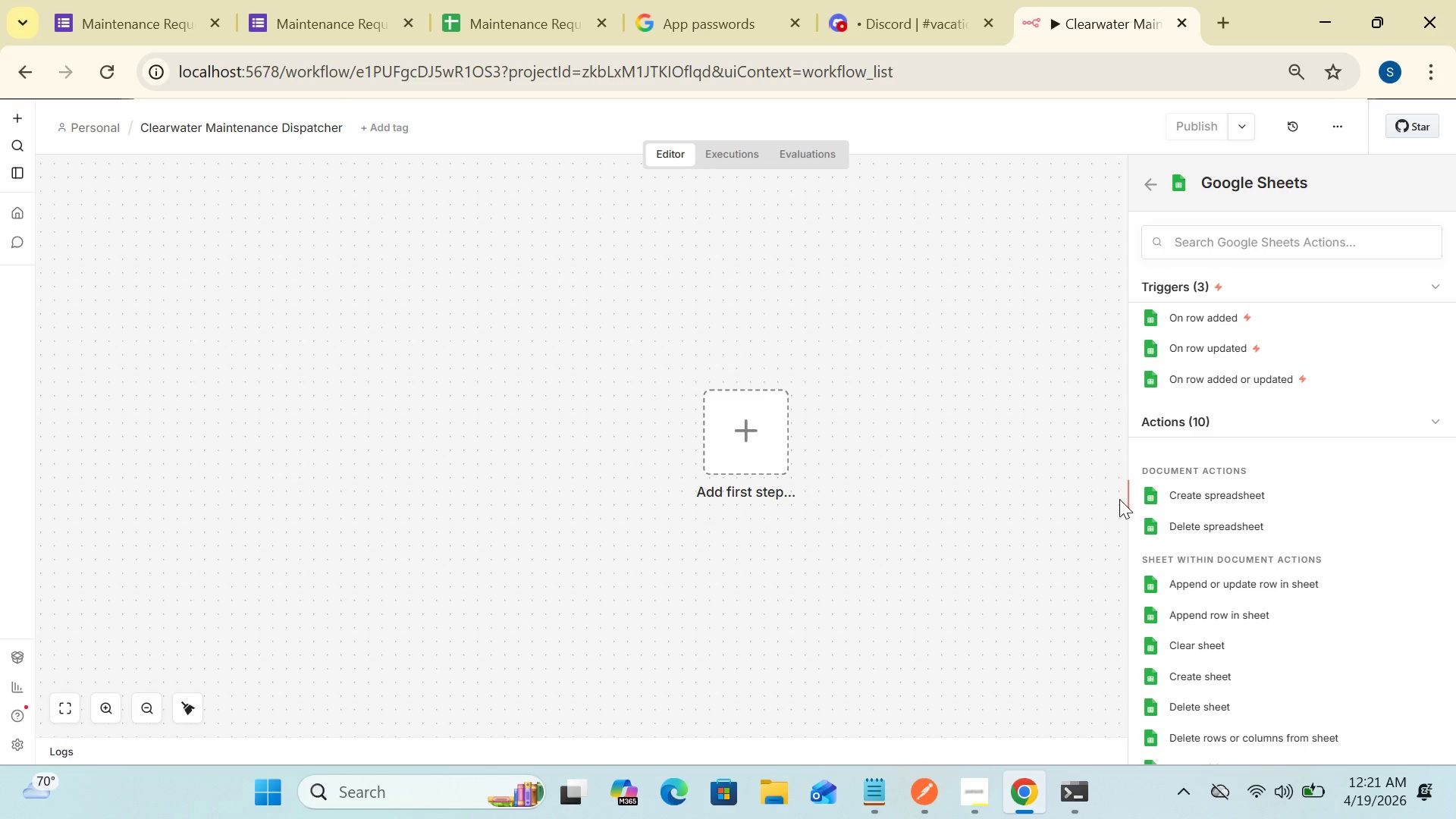 
key(ArrowDown)
 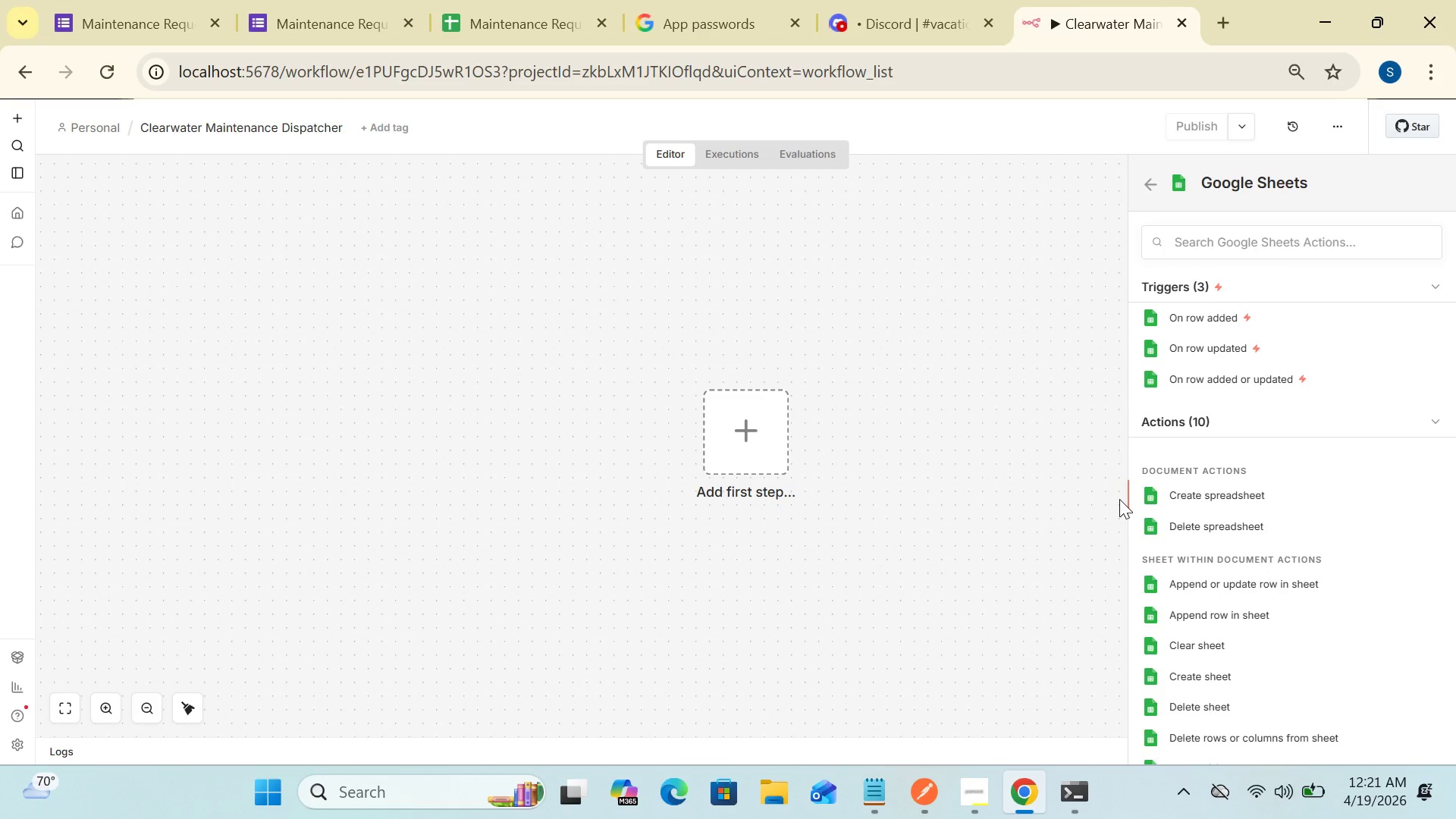 
key(ArrowDown)
 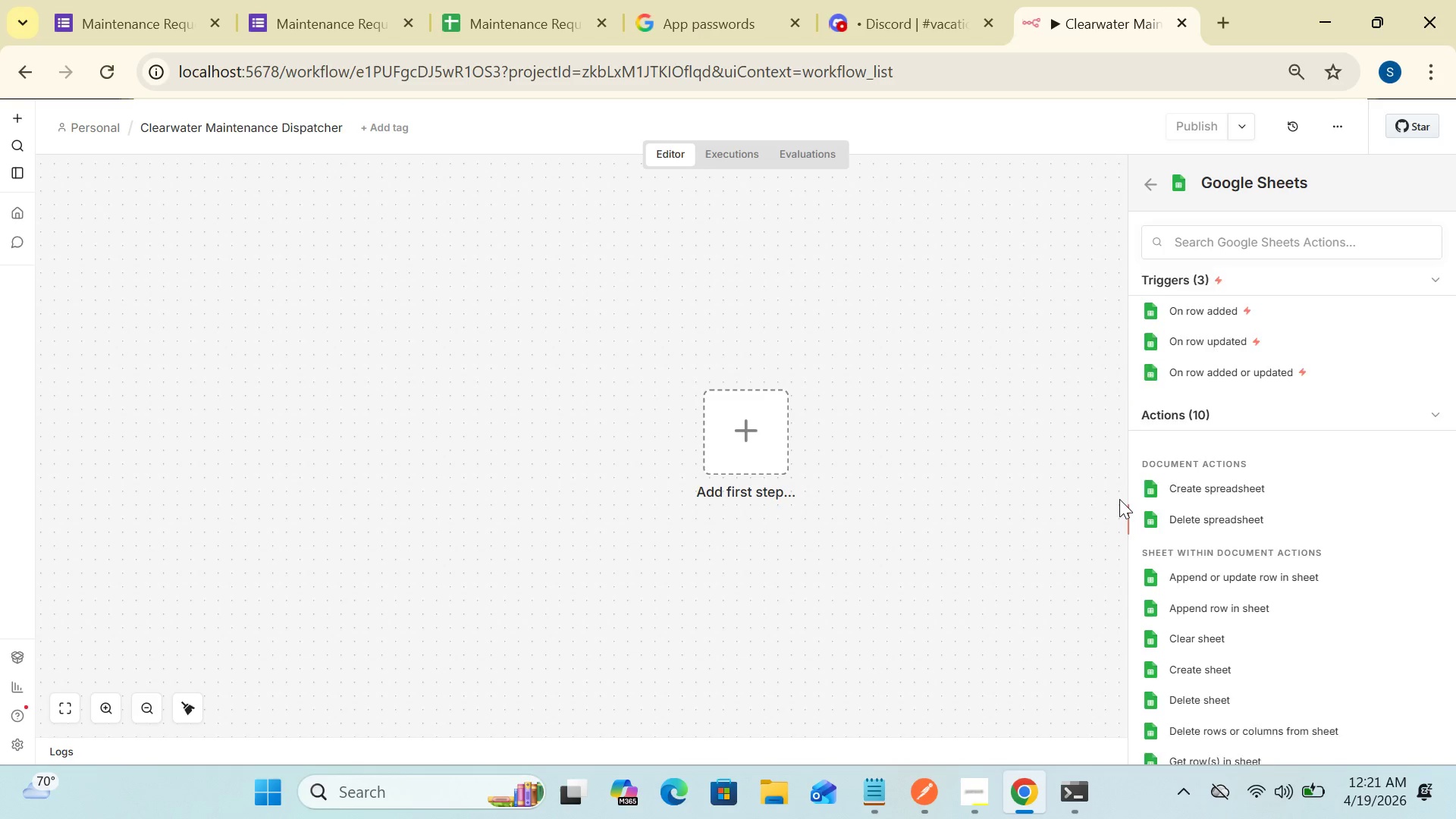 
key(ArrowDown)
 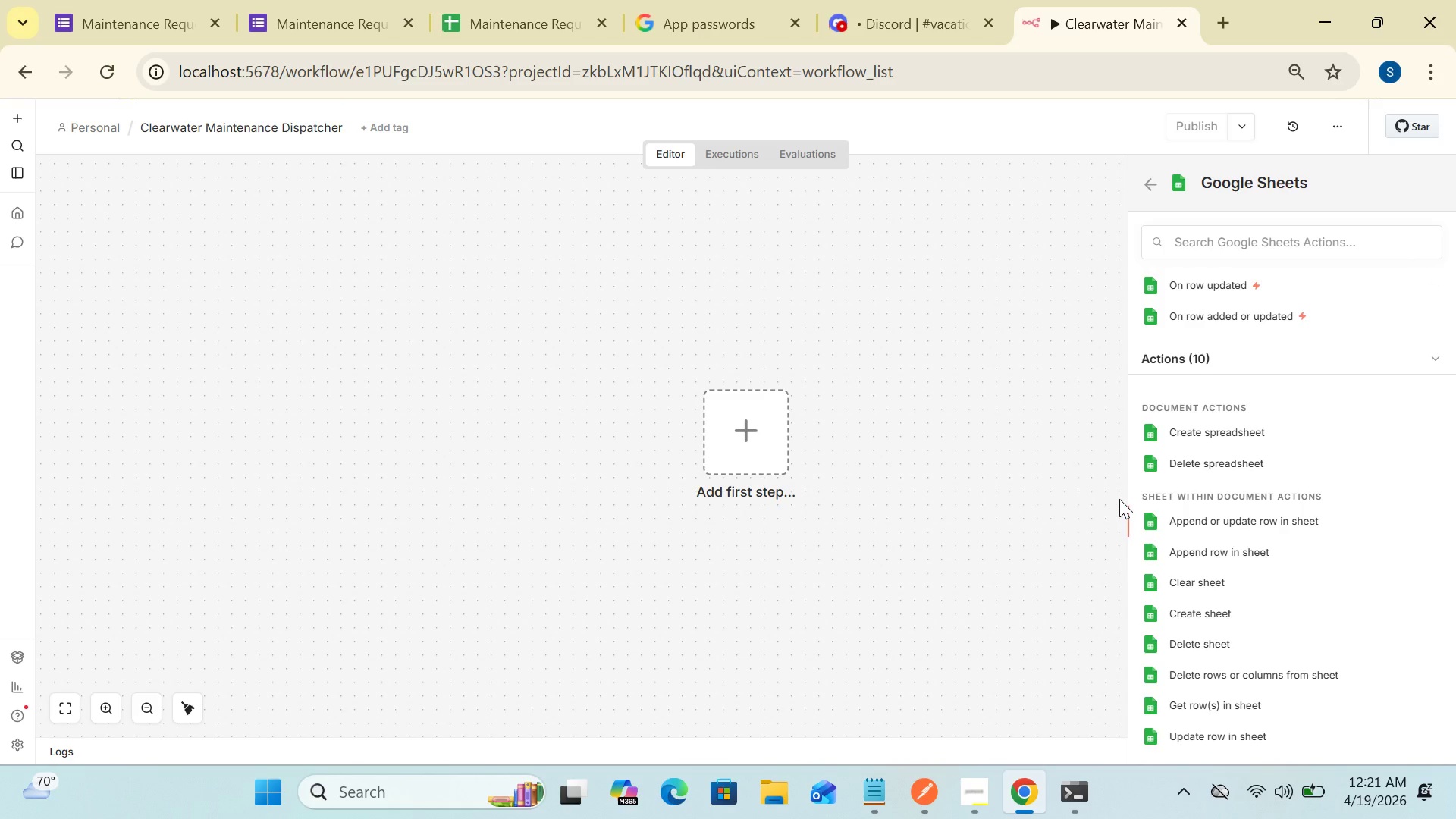 
key(ArrowDown)
 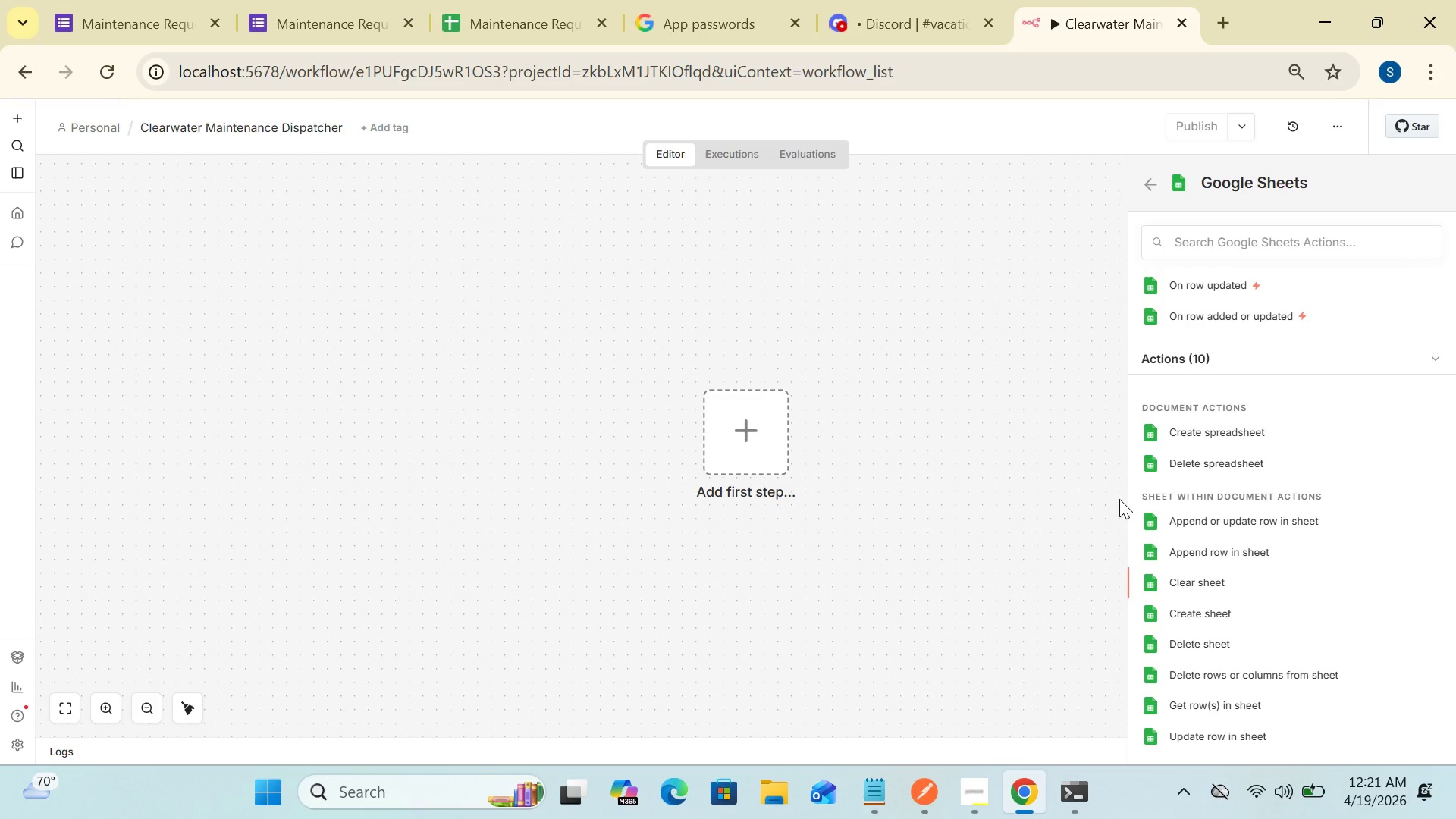 
key(ArrowDown)
 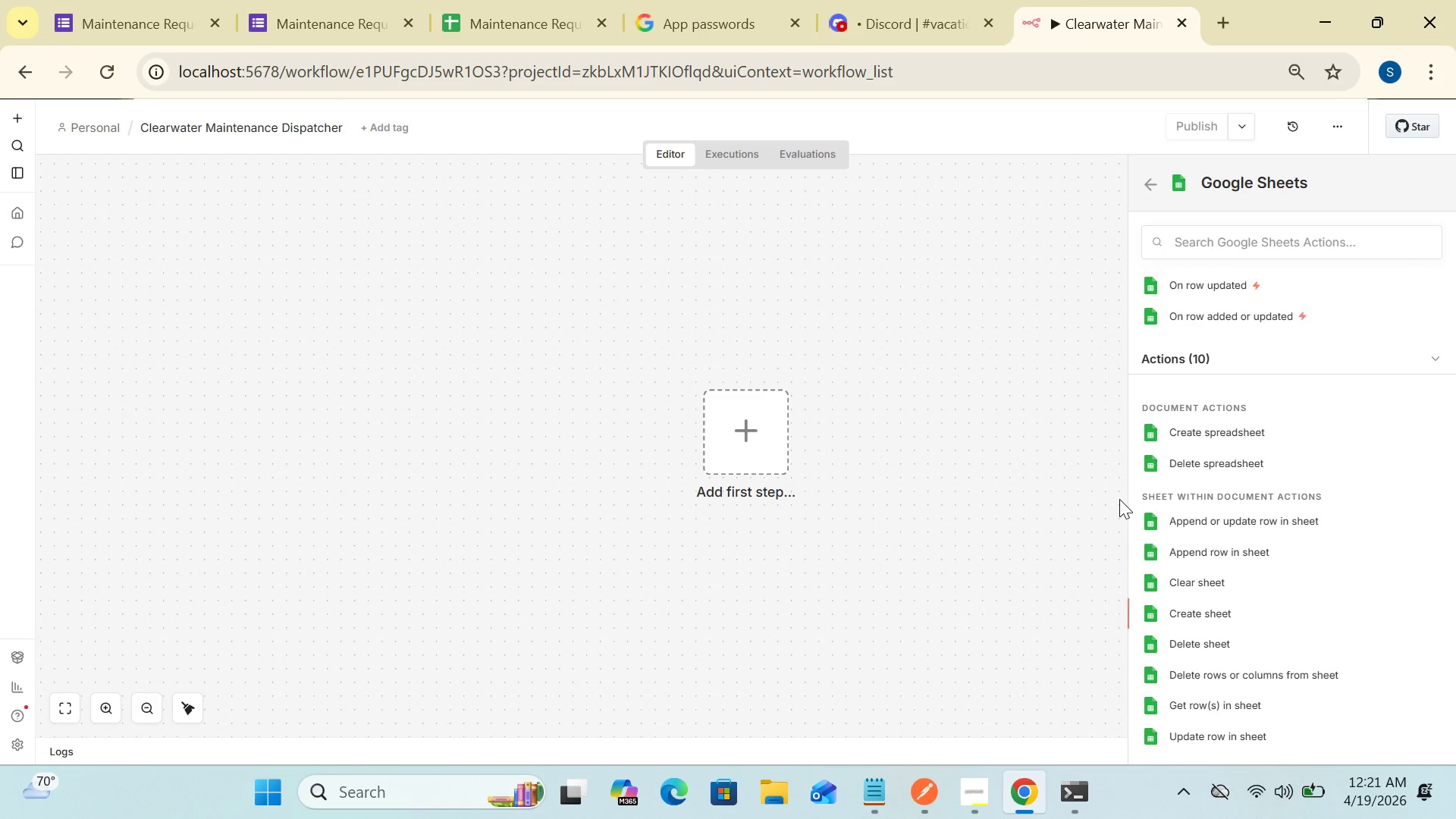 
key(ArrowDown)
 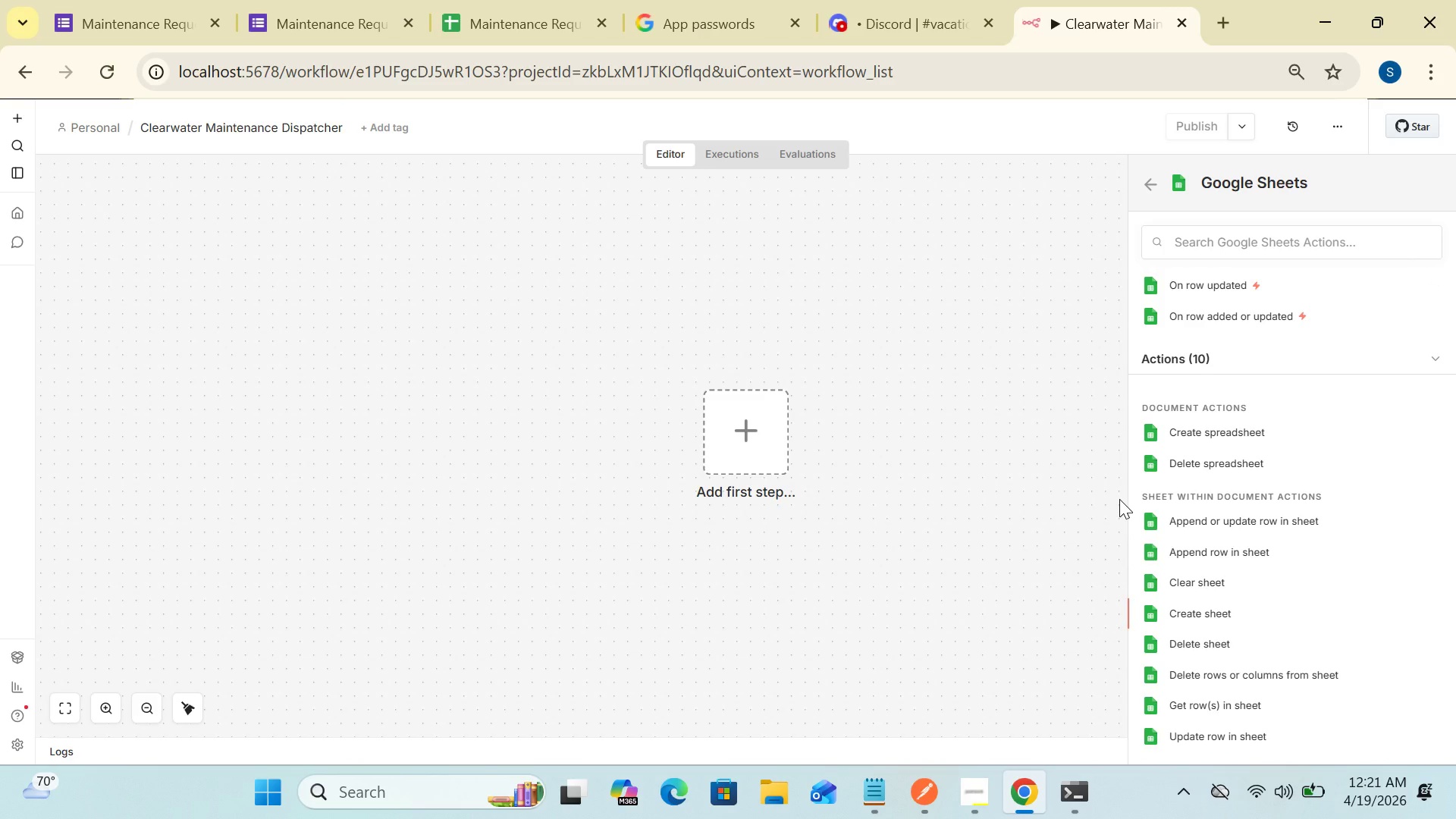 
key(ArrowDown)
 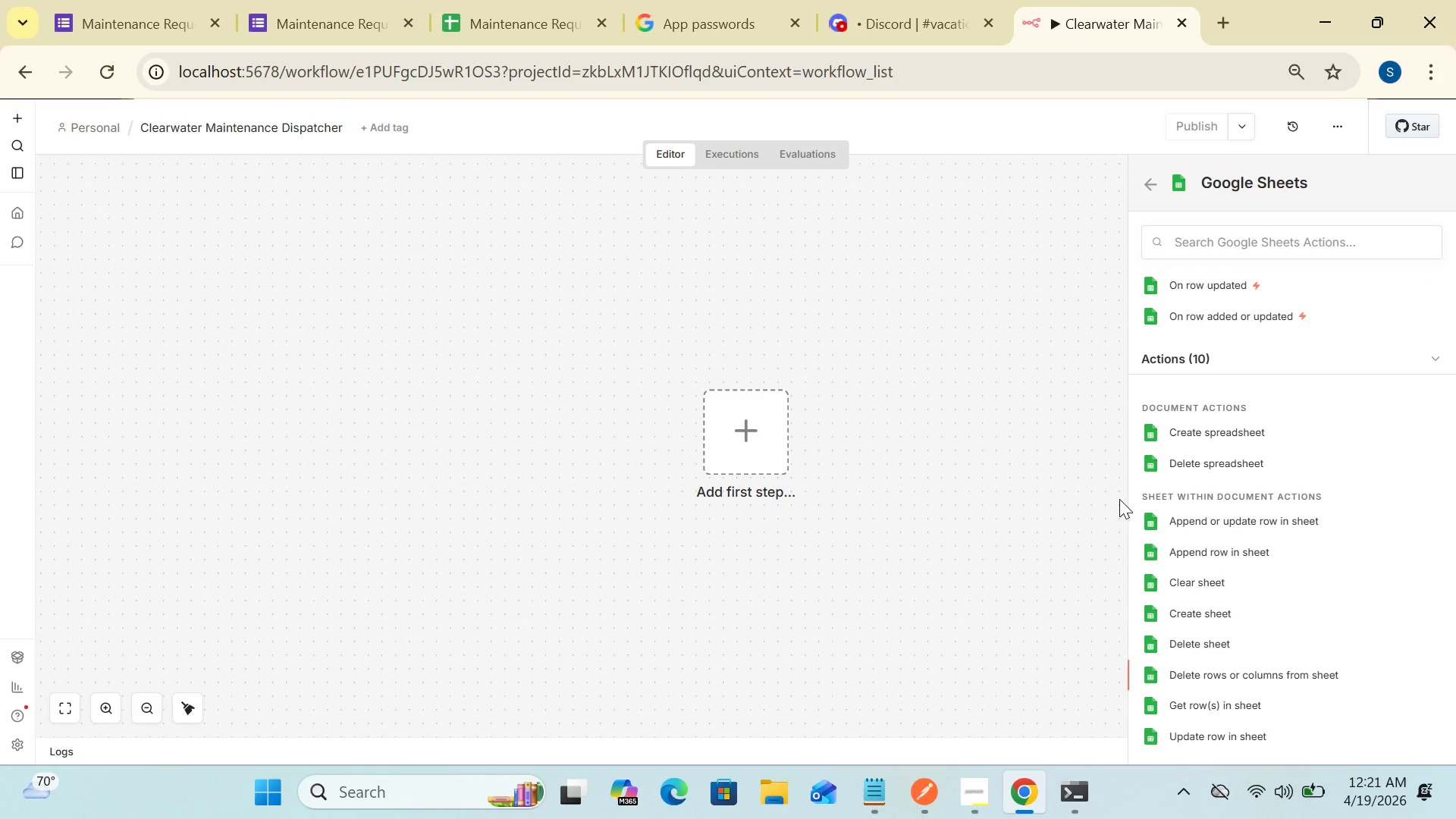 
key(ArrowDown)
 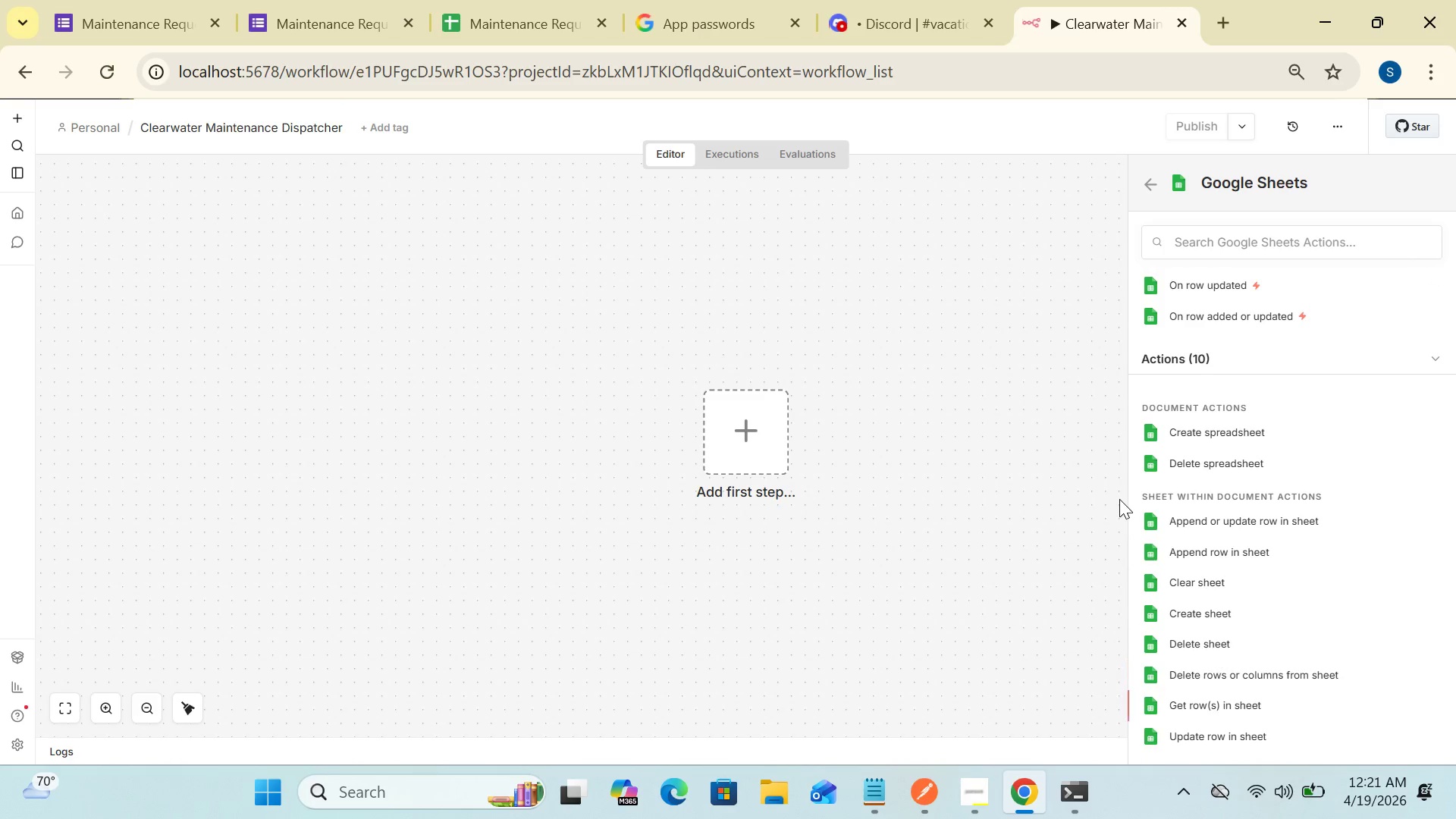 
key(ArrowDown)
 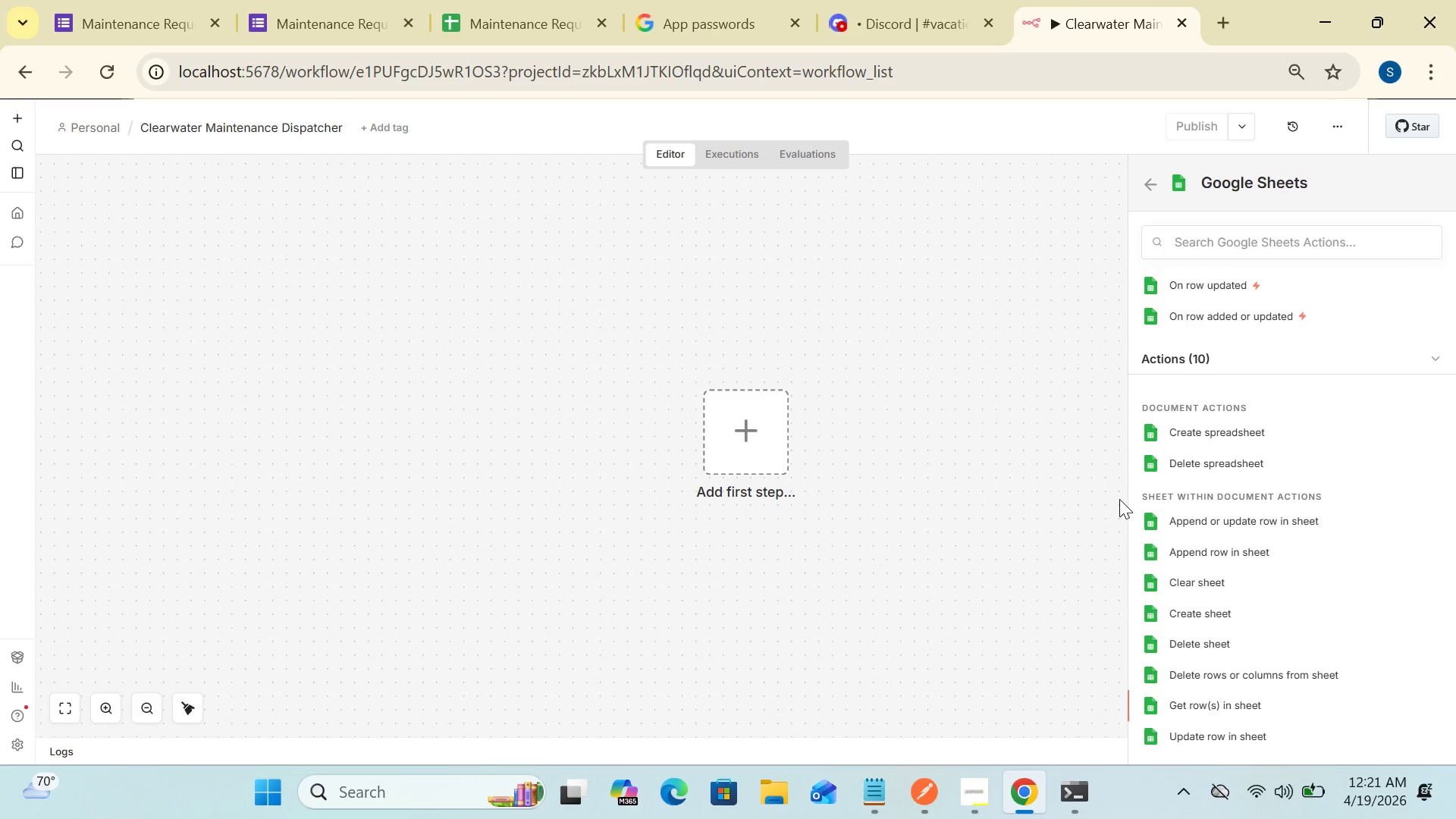 
key(ArrowDown)
 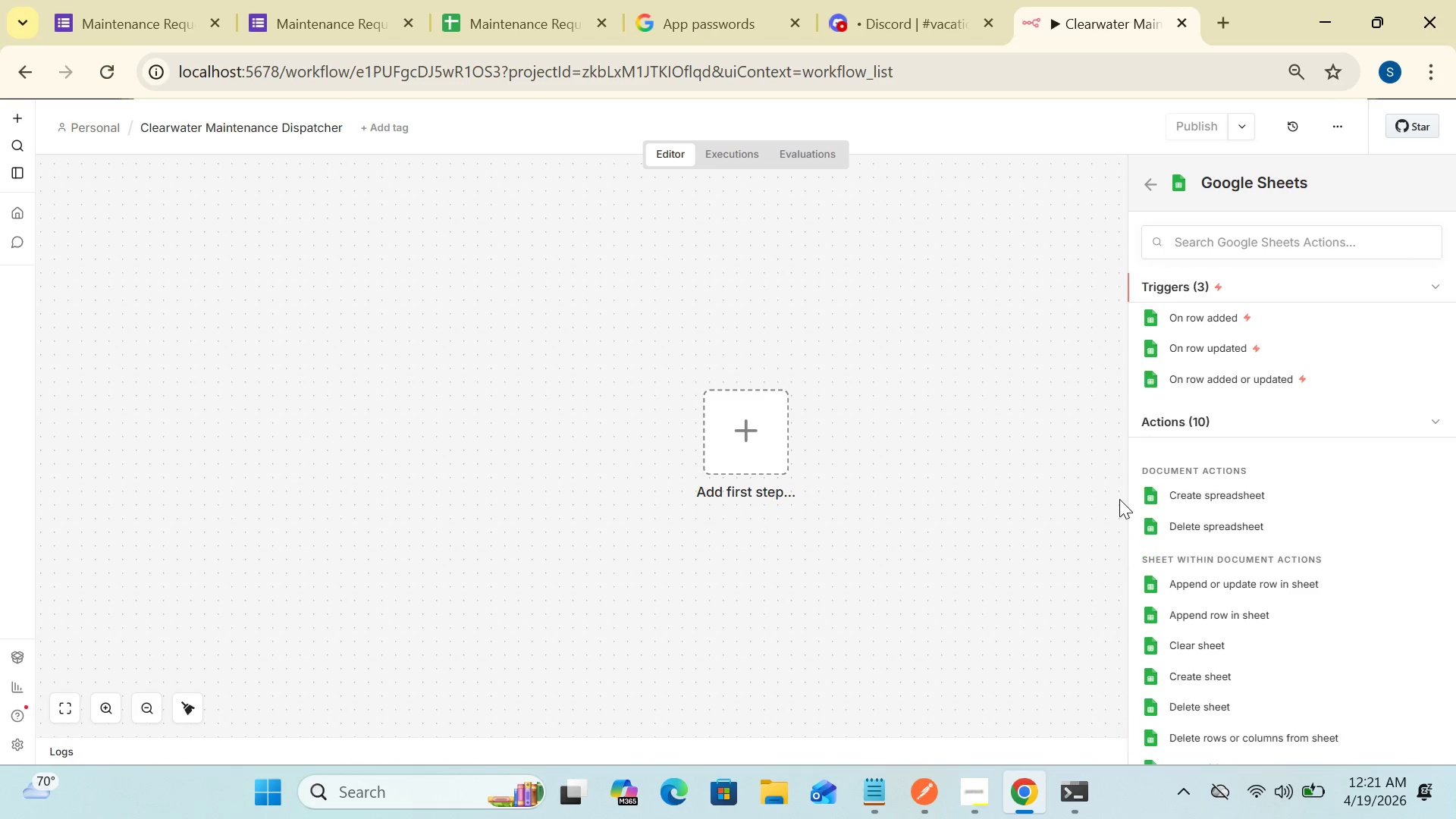 
key(ArrowDown)
 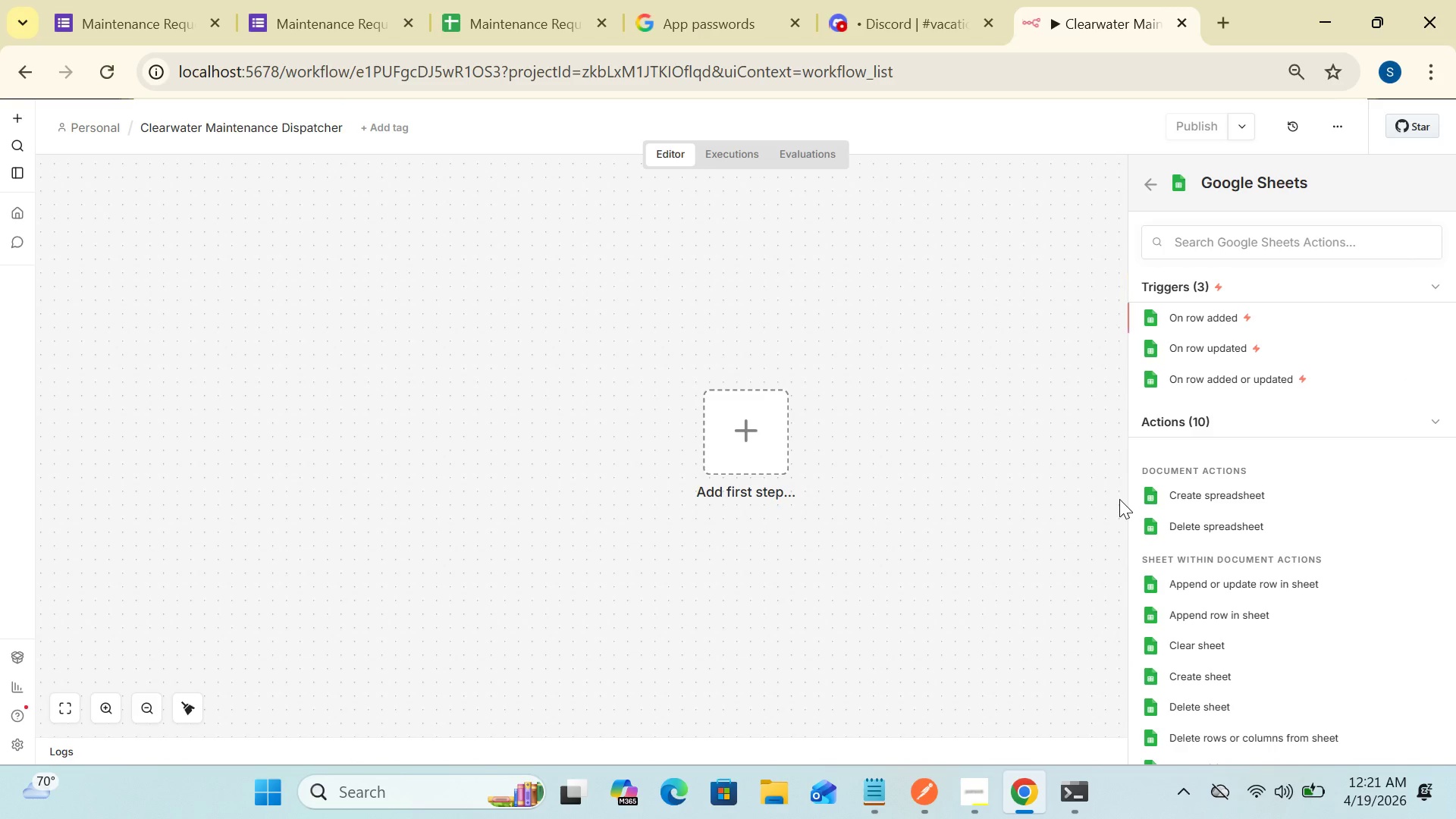 
key(ArrowDown)
 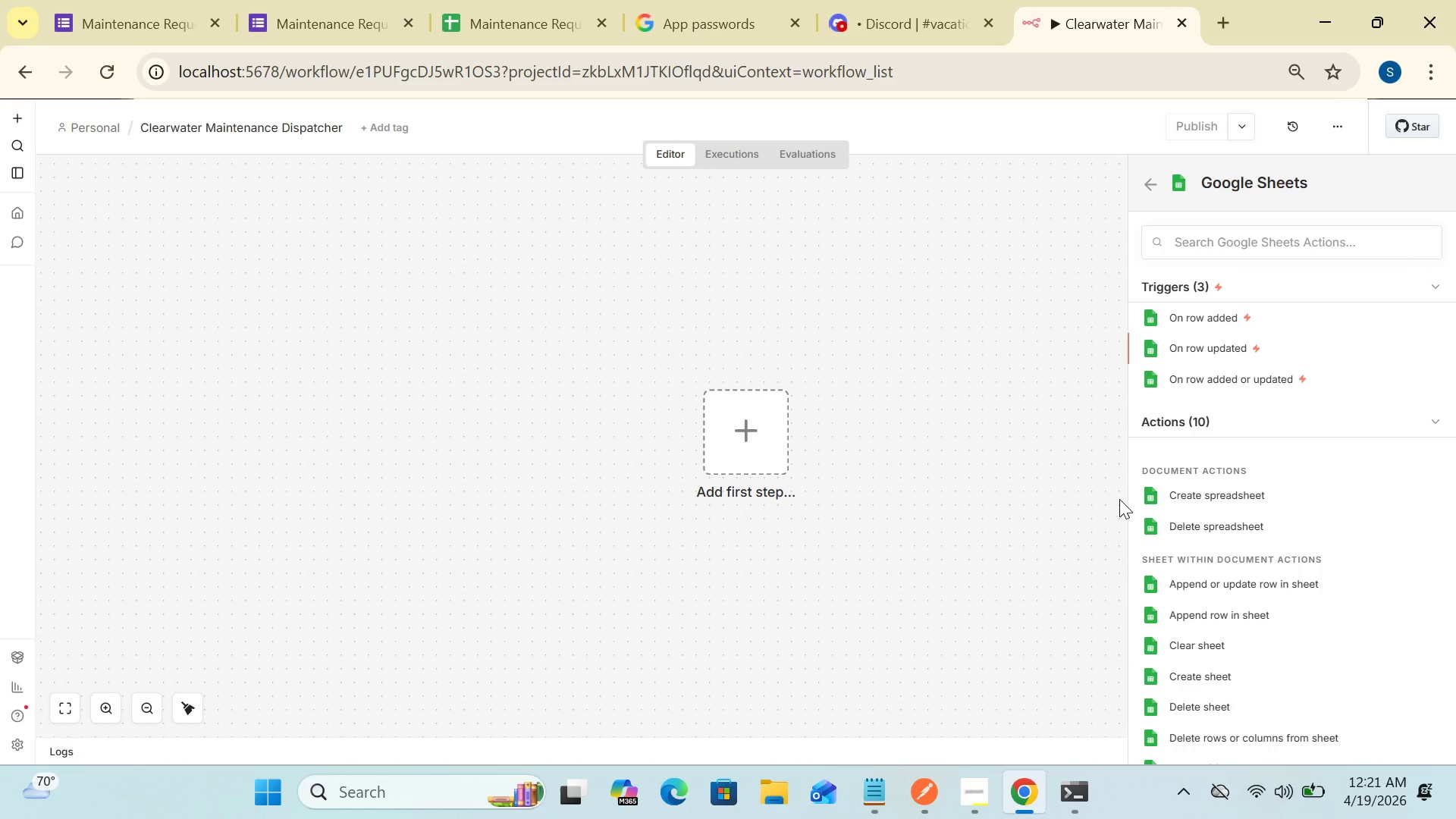 
key(ArrowDown)
 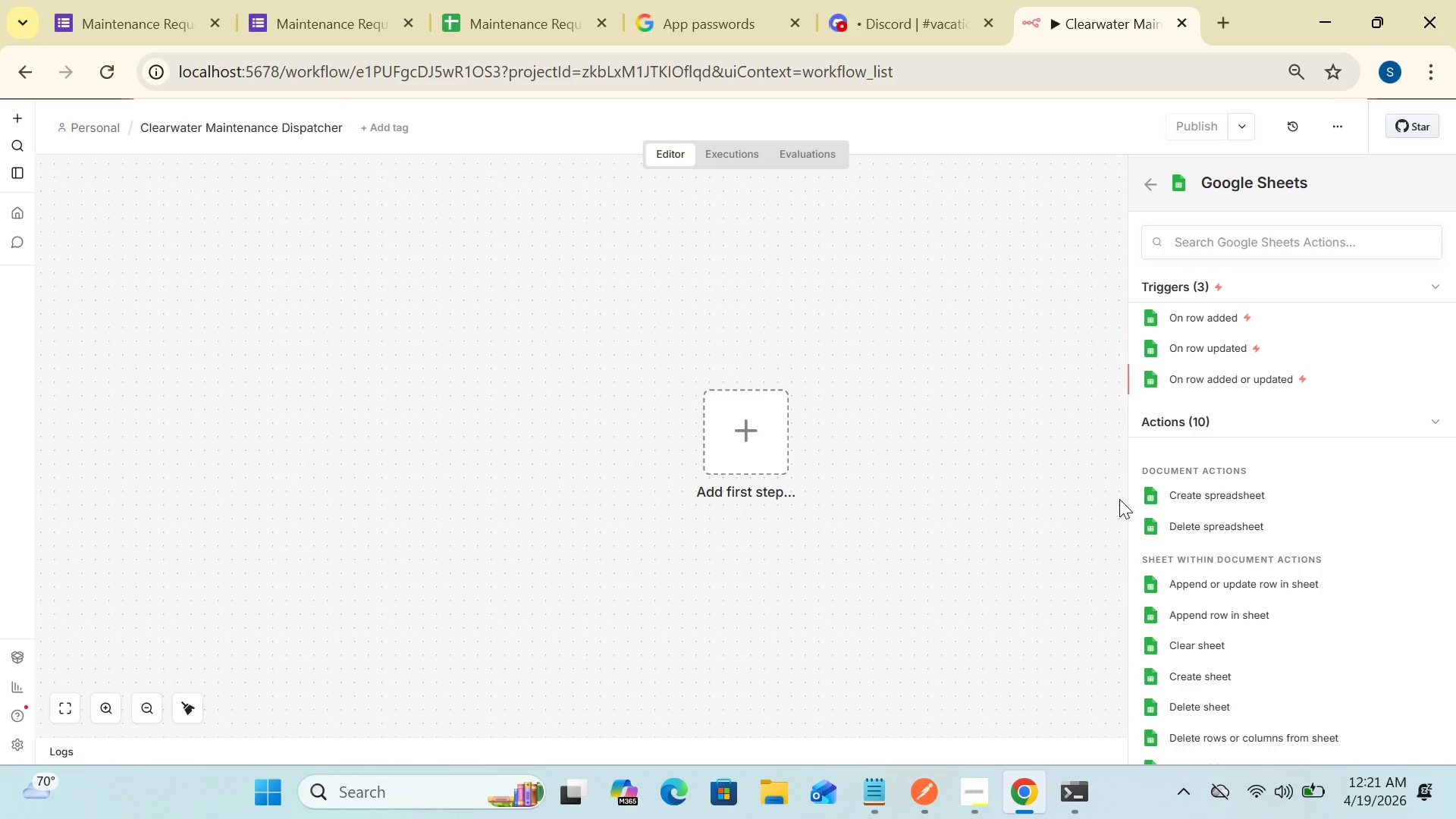 
key(ArrowDown)
 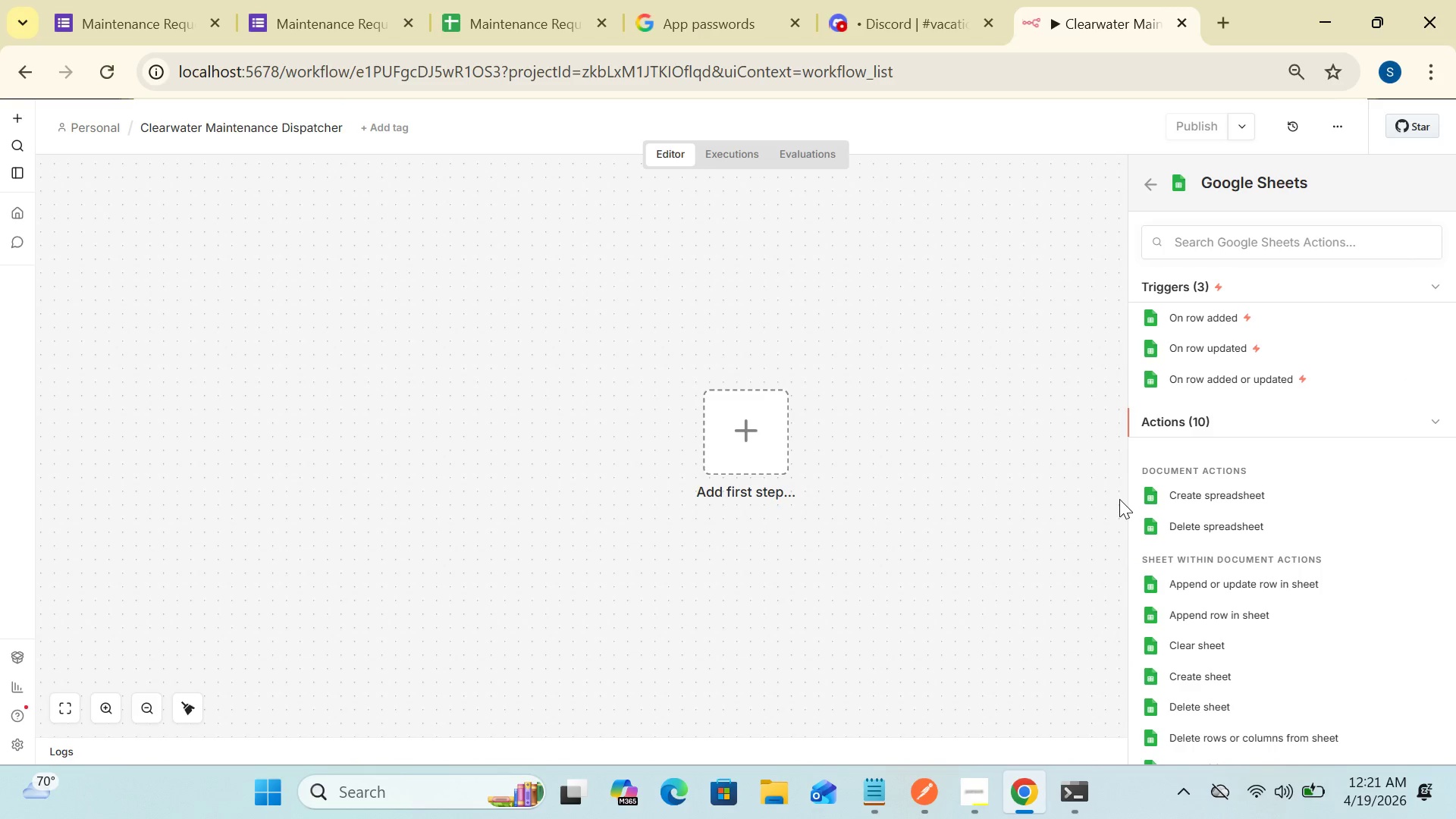 
key(ArrowDown)
 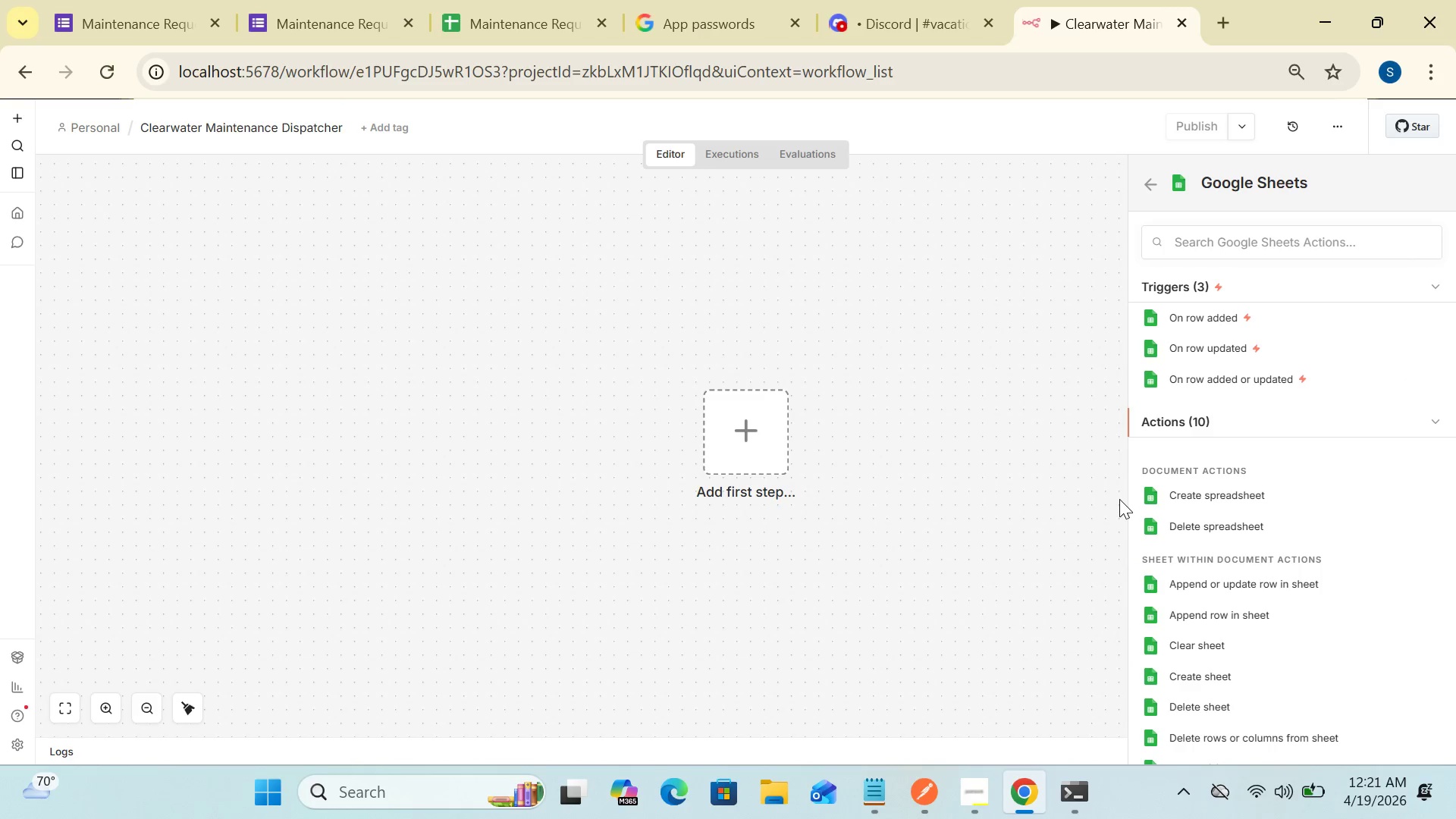 
key(ArrowDown)
 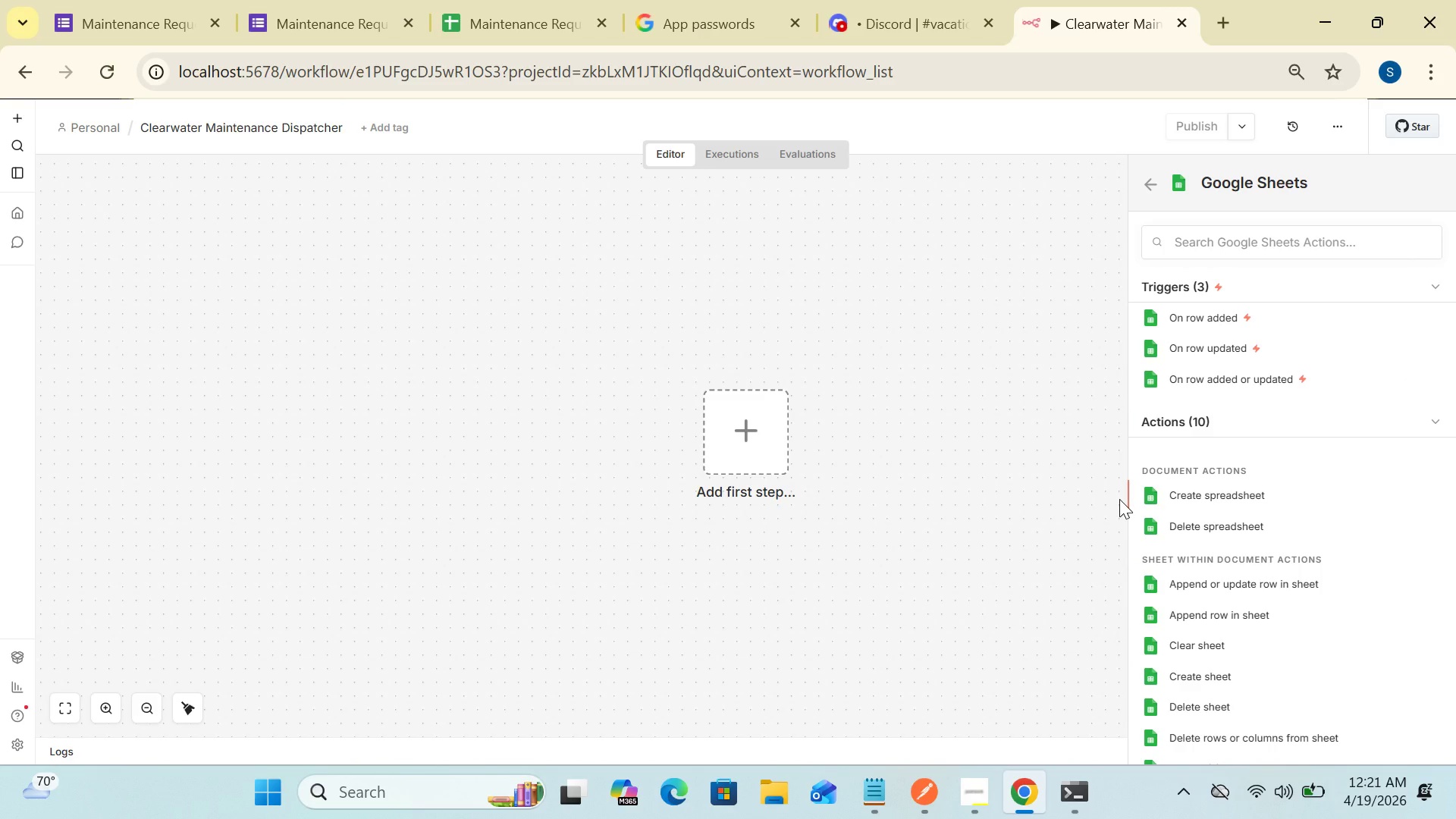 
key(ArrowDown)
 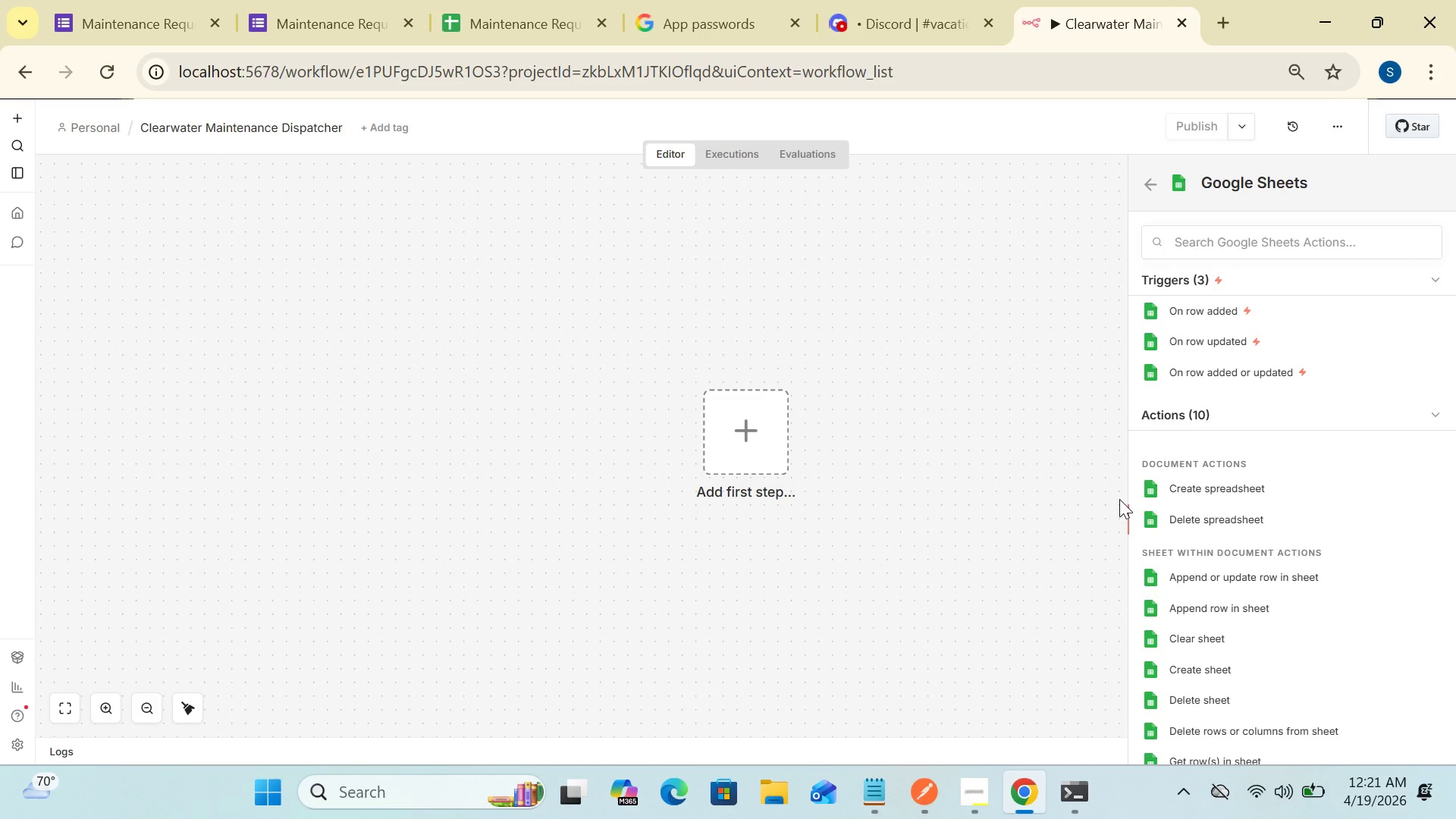 
key(ArrowDown)
 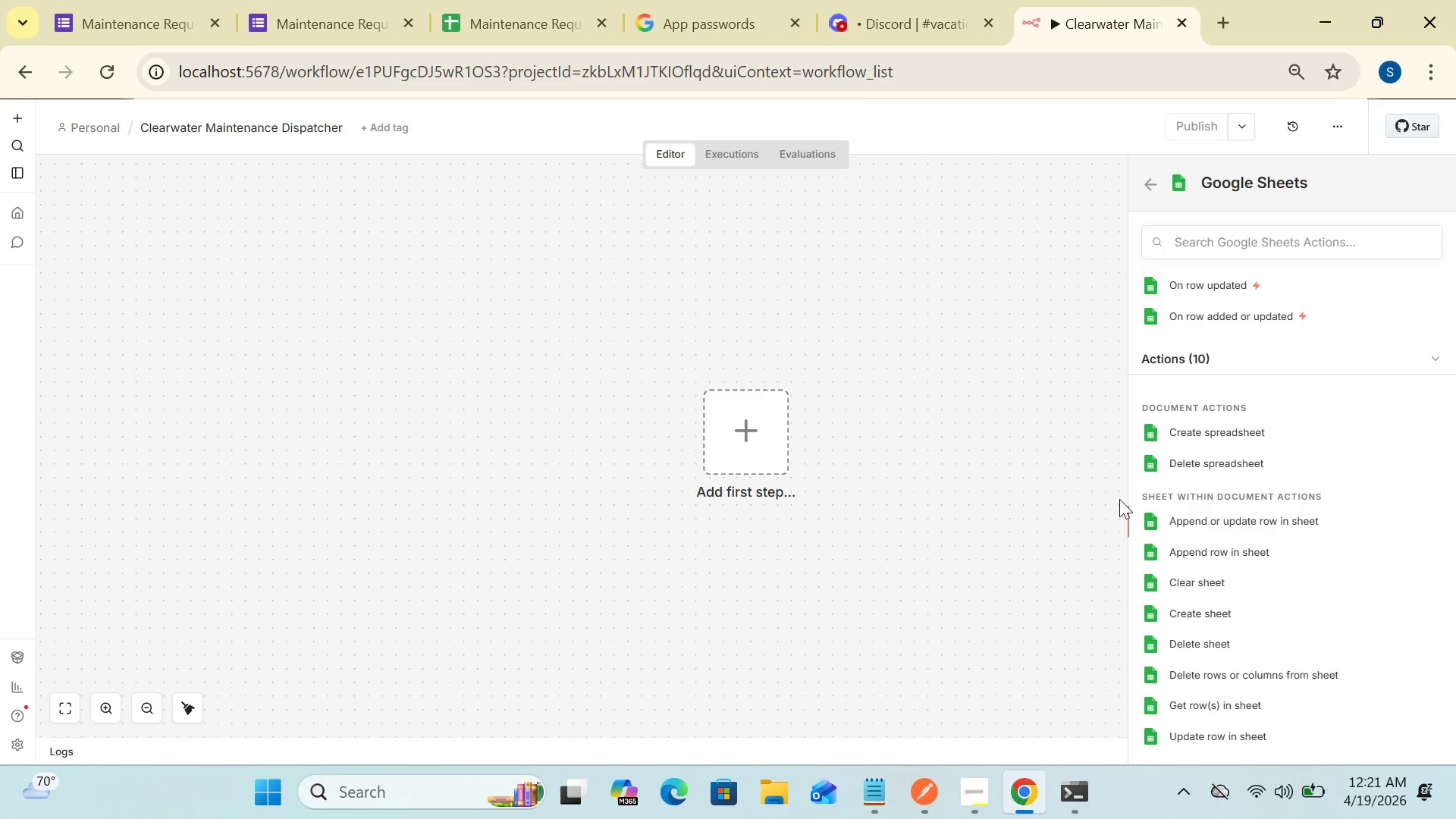 
key(ArrowDown)
 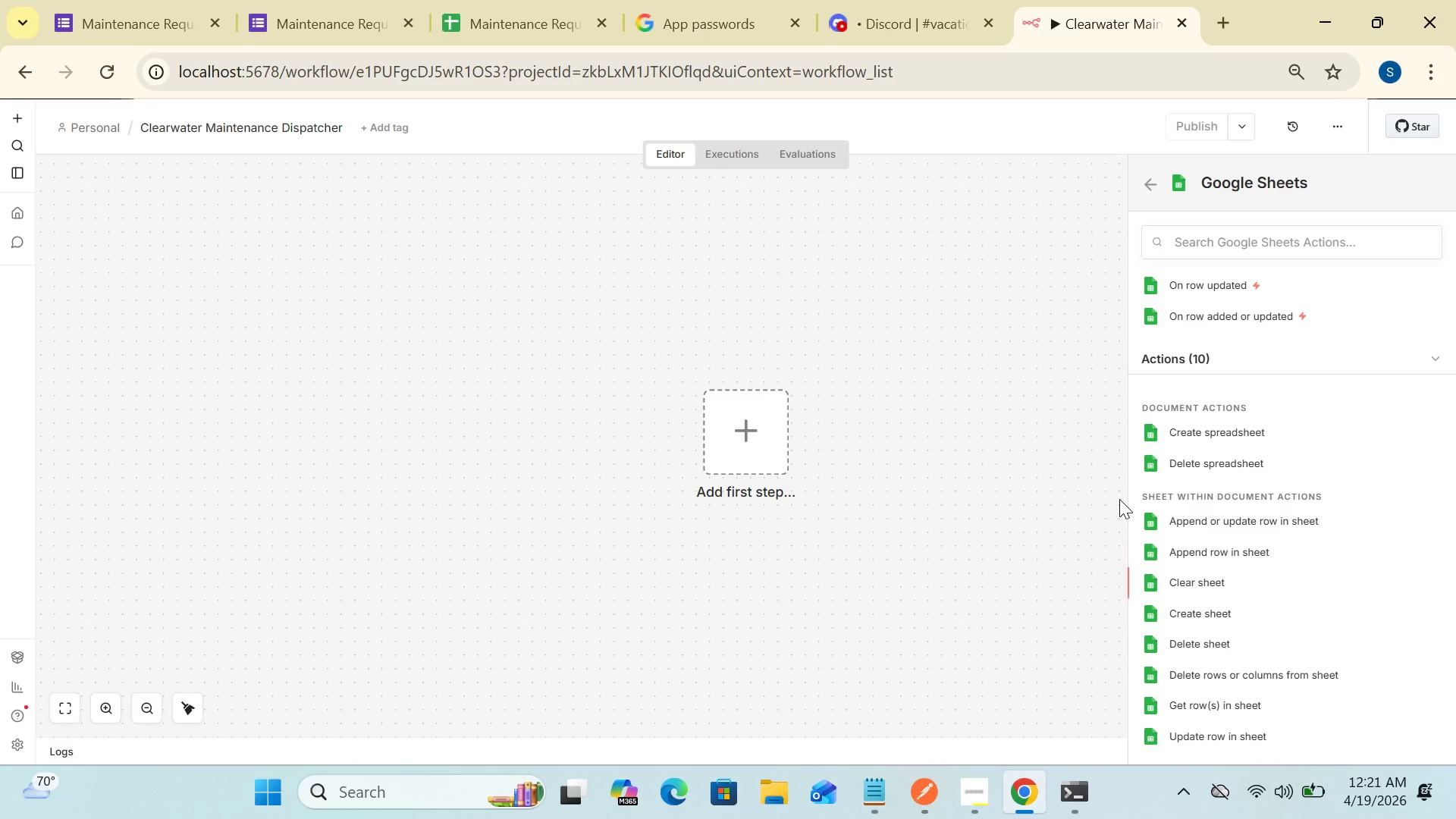 
key(ArrowDown)
 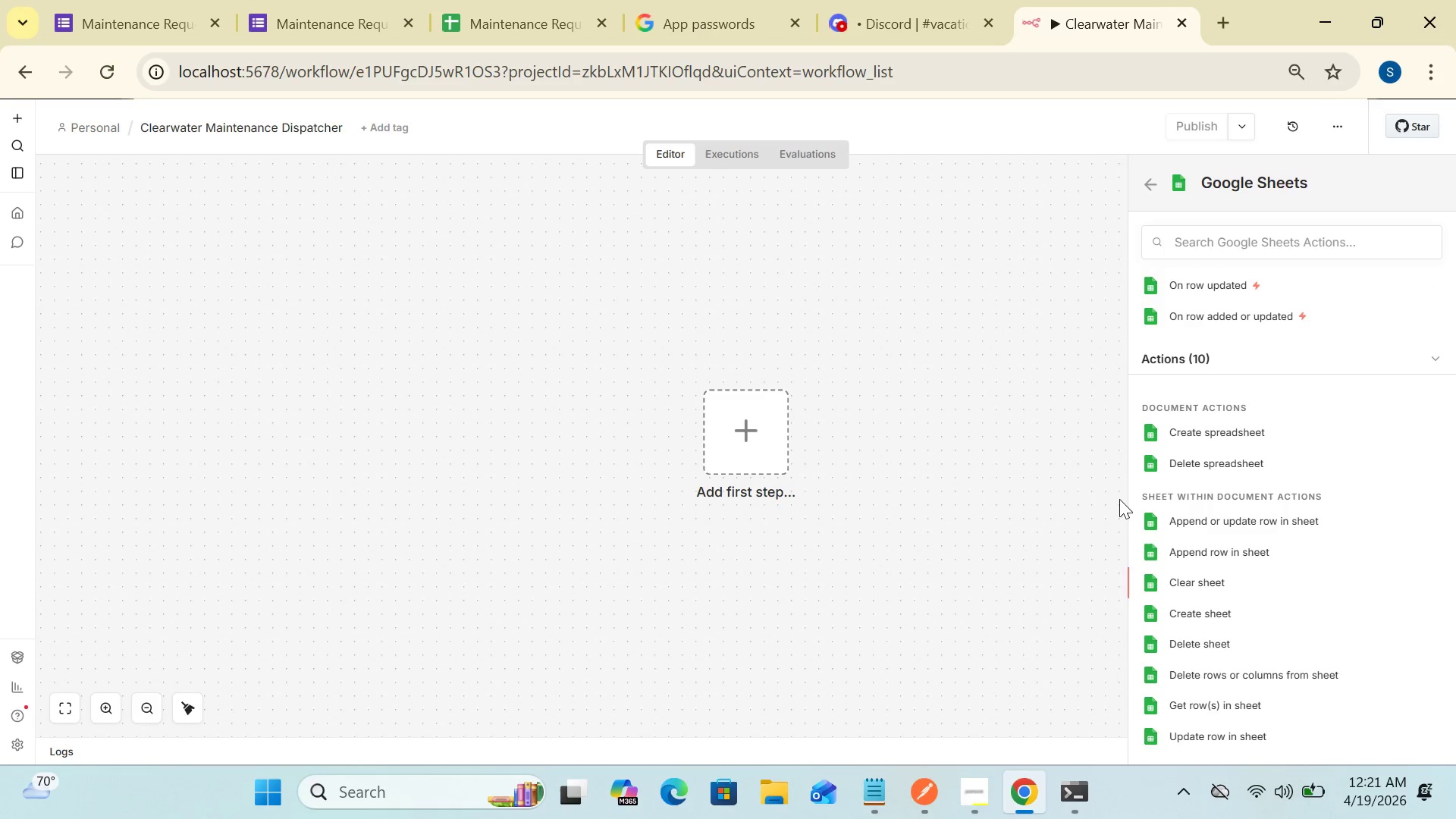 
key(ArrowDown)
 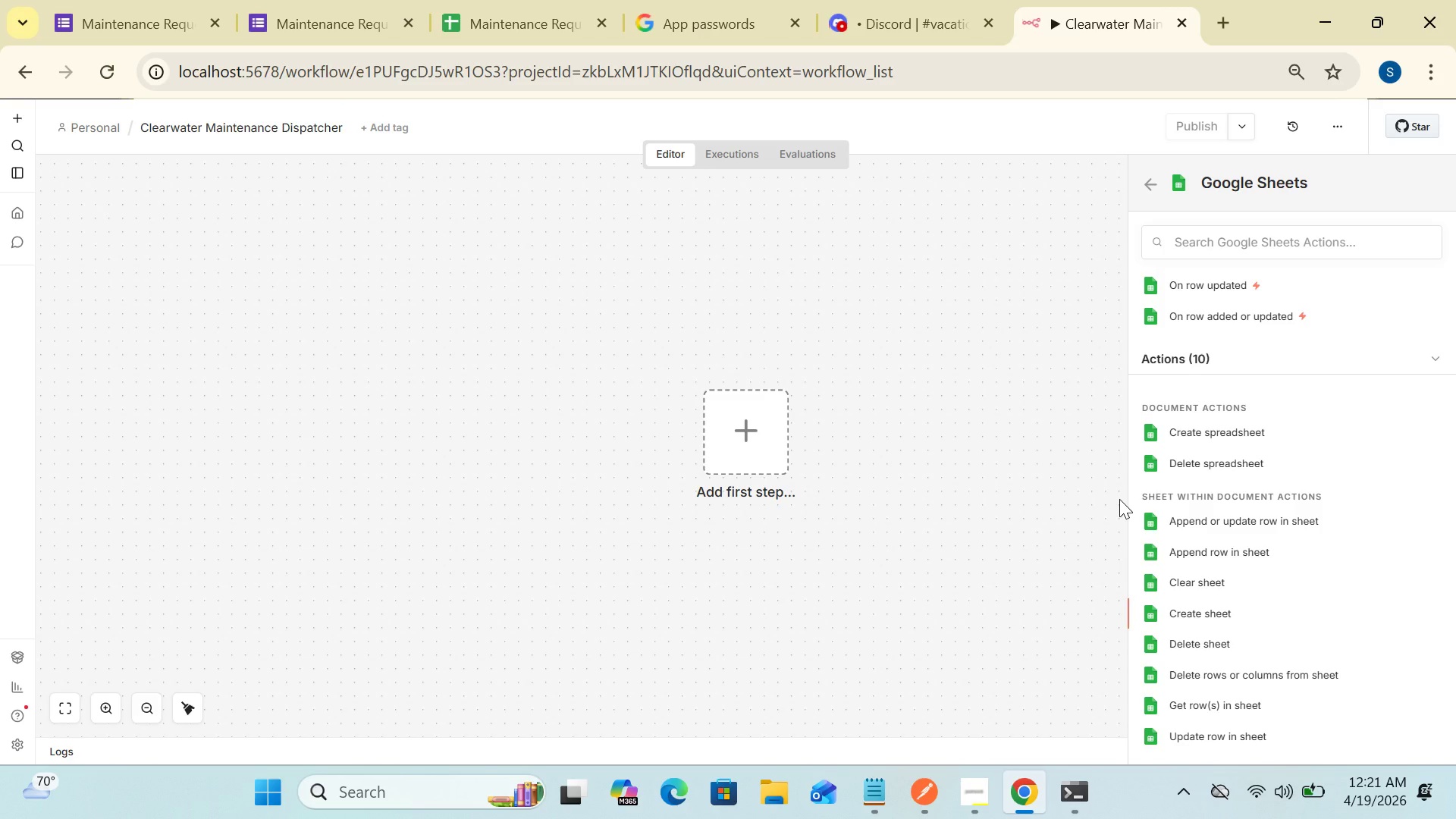 
key(ArrowDown)
 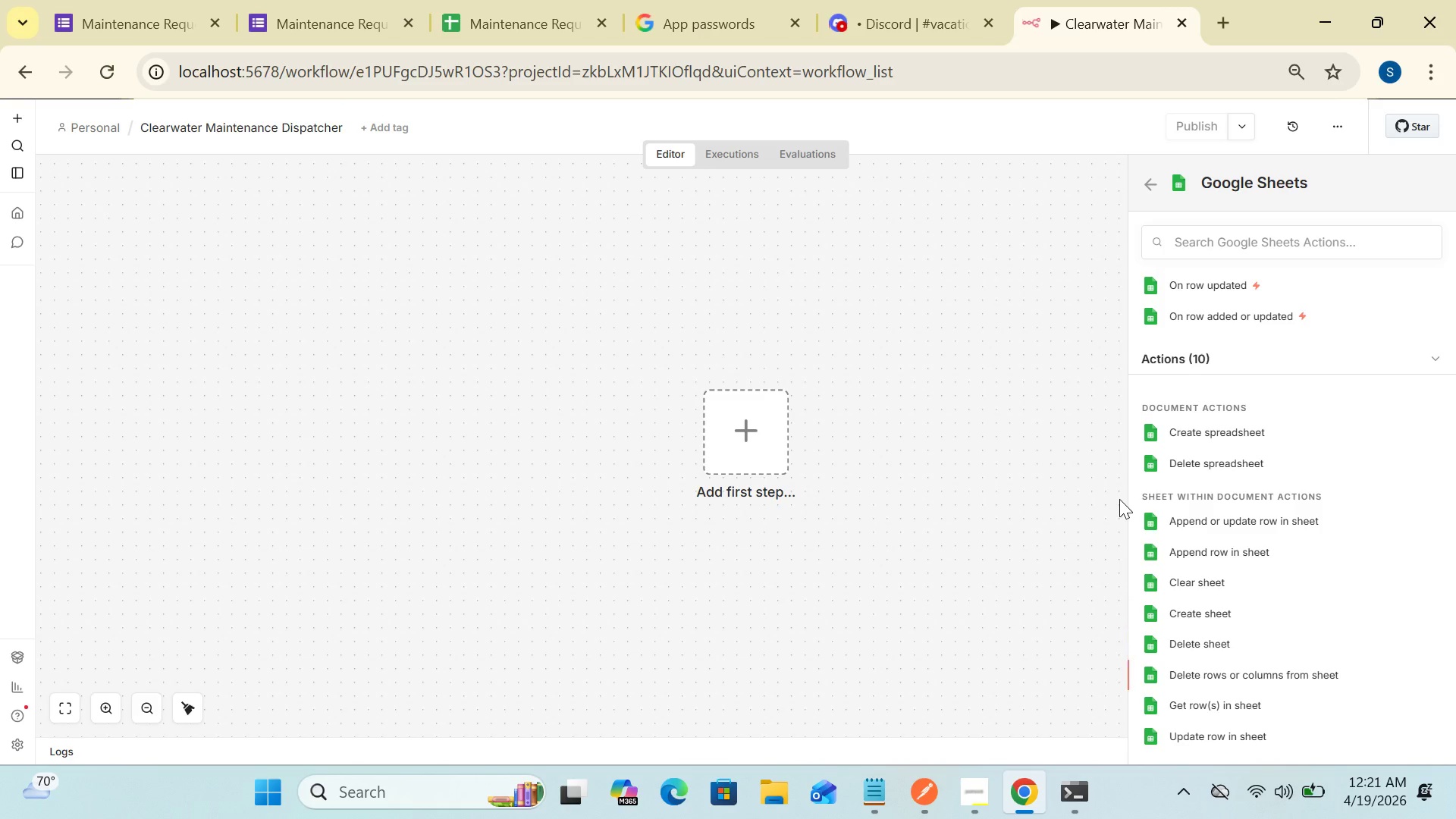 
key(ArrowDown)
 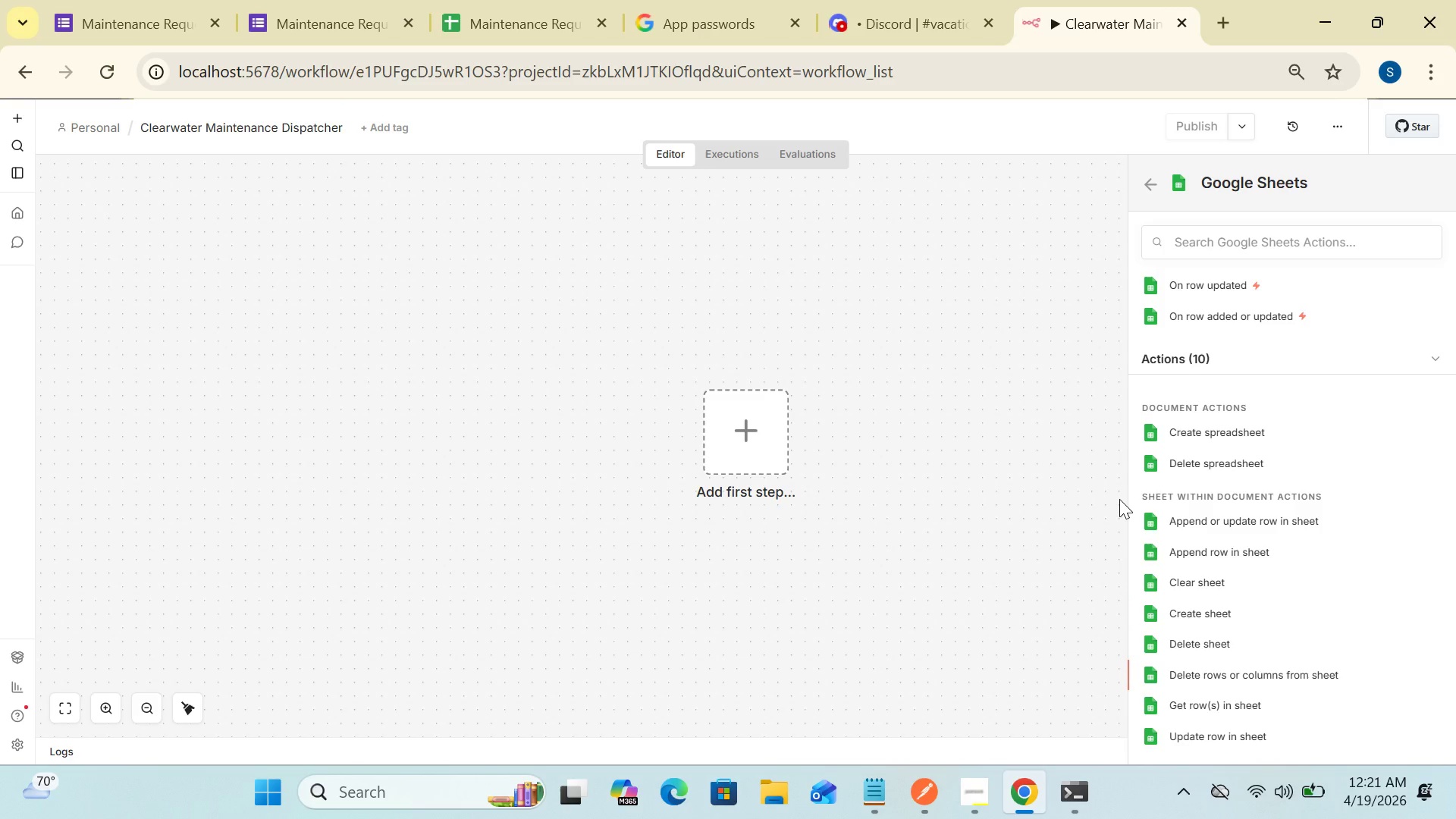 
key(ArrowDown)
 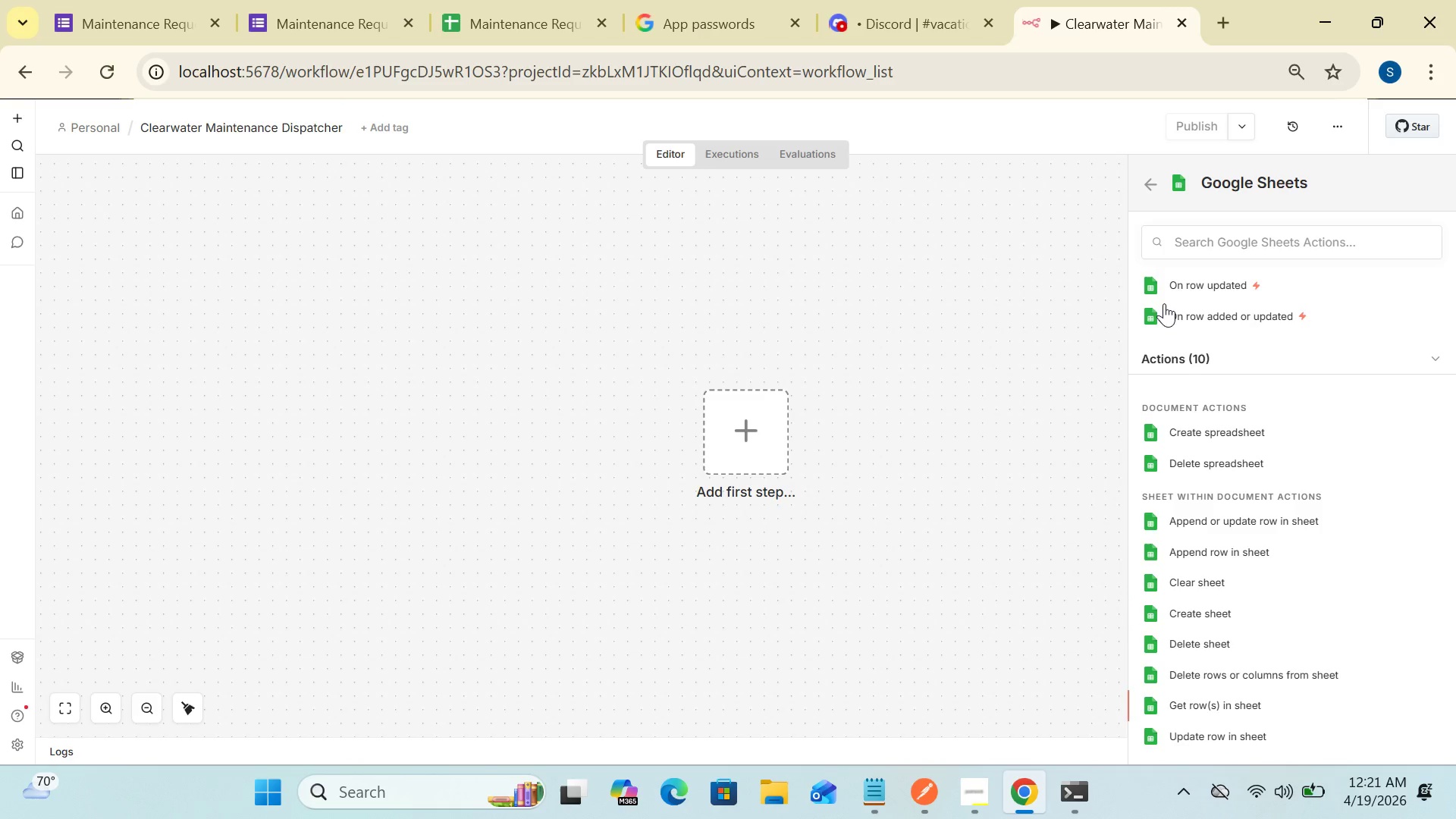 
left_click([1268, 239])
 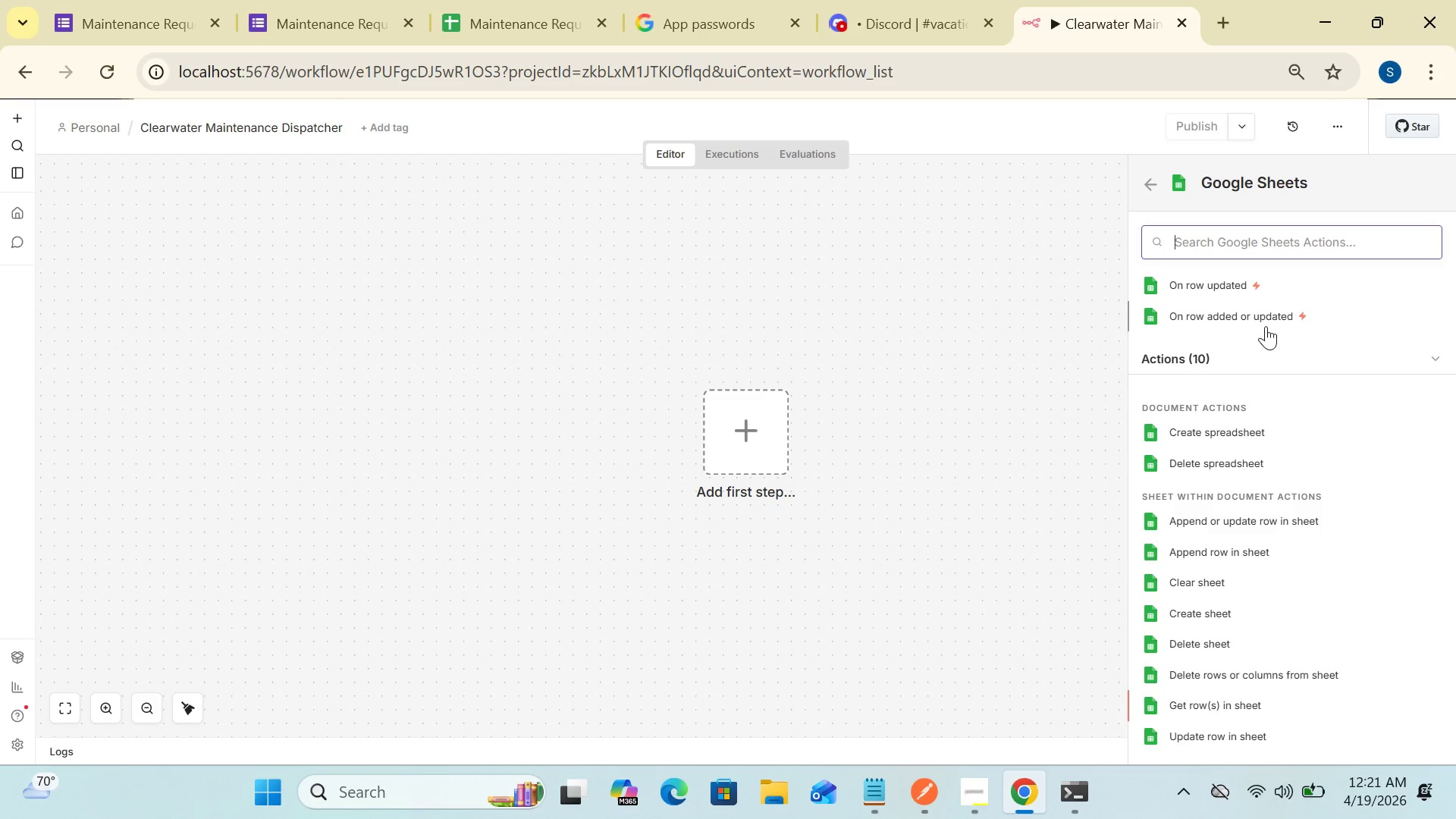 
left_click([1257, 311])
 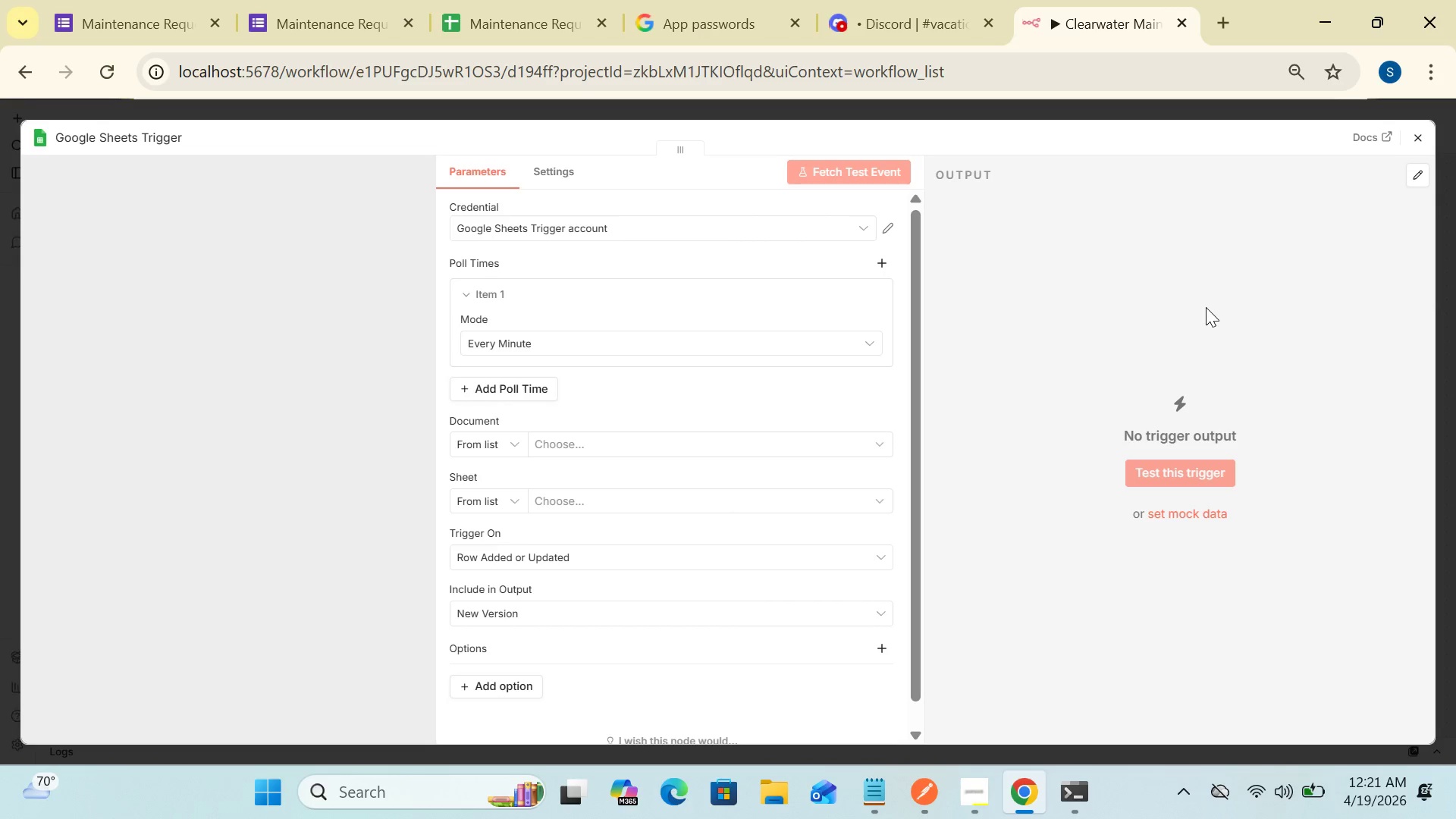 
wait(17.64)
 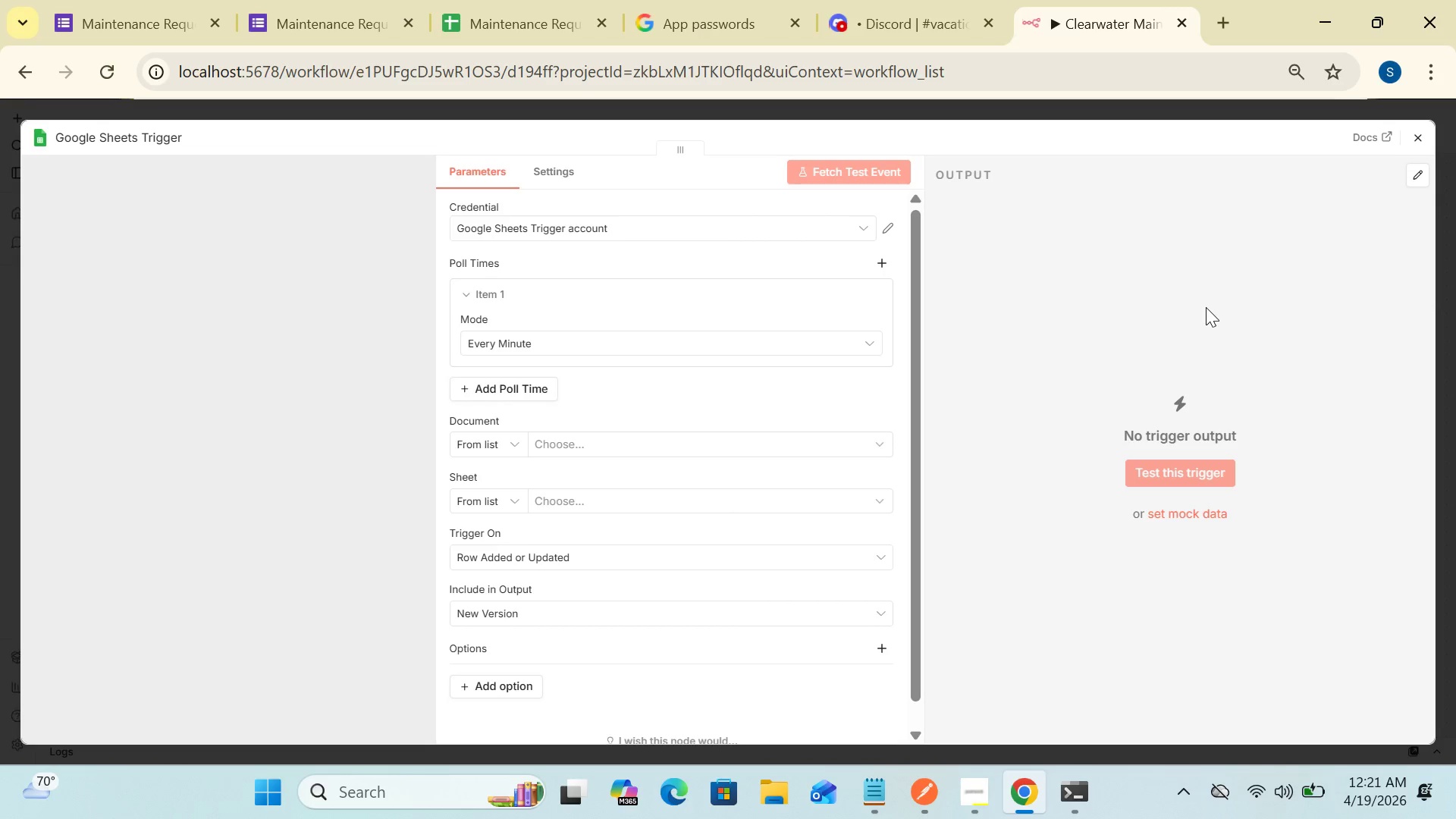 
left_click([886, 230])
 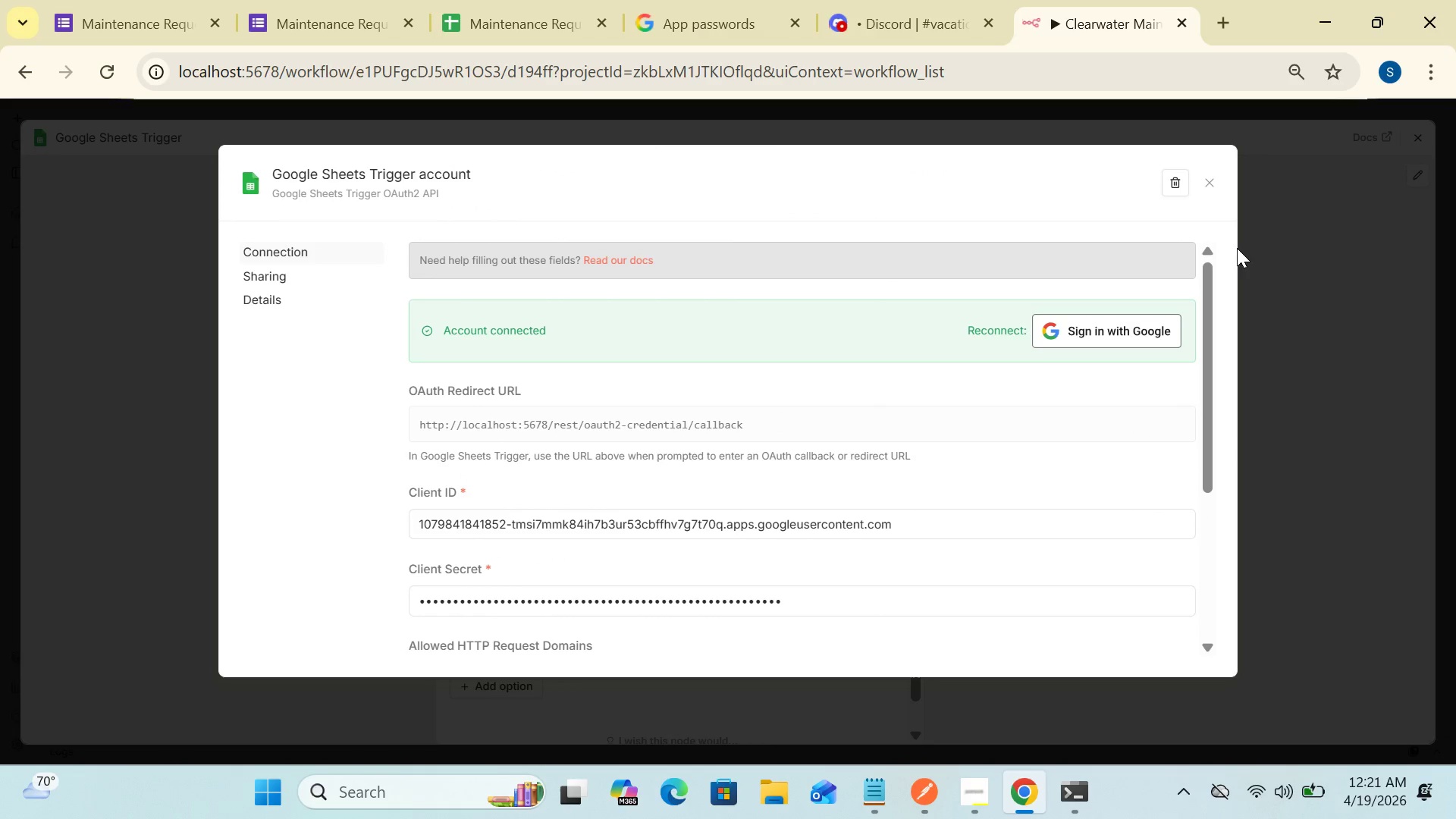 
left_click([1275, 268])
 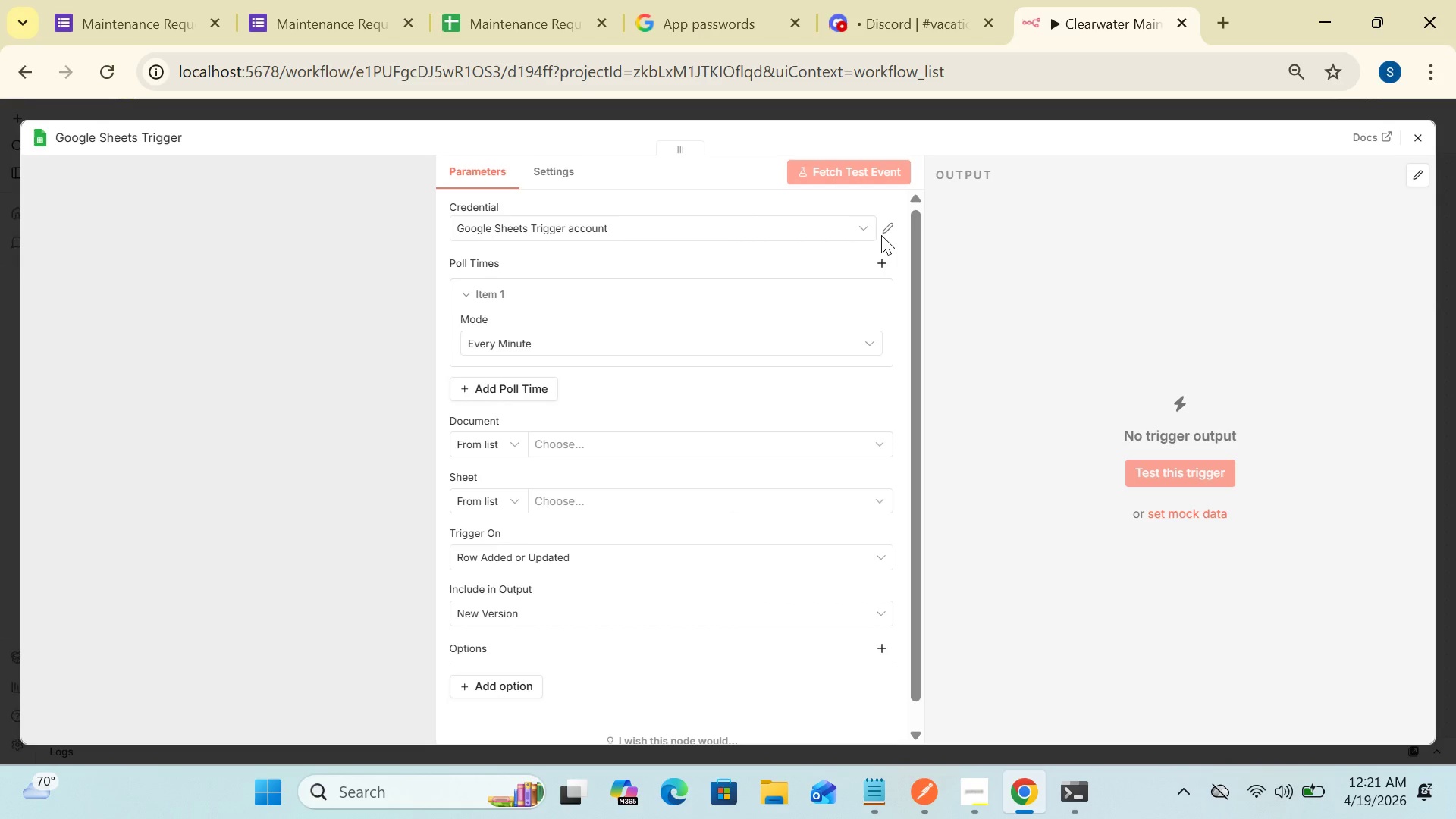 
left_click([854, 227])
 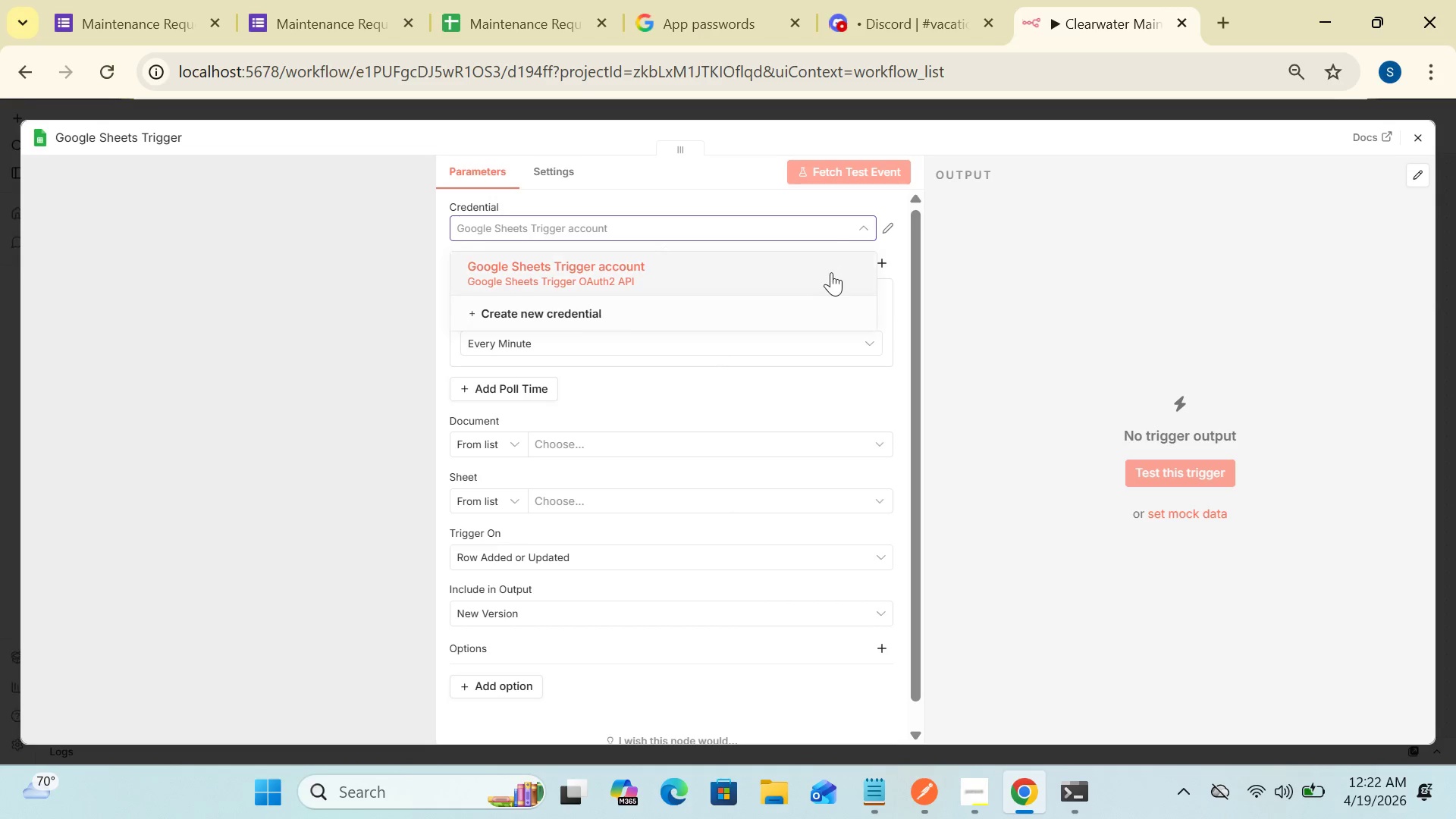 
left_click([830, 276])
 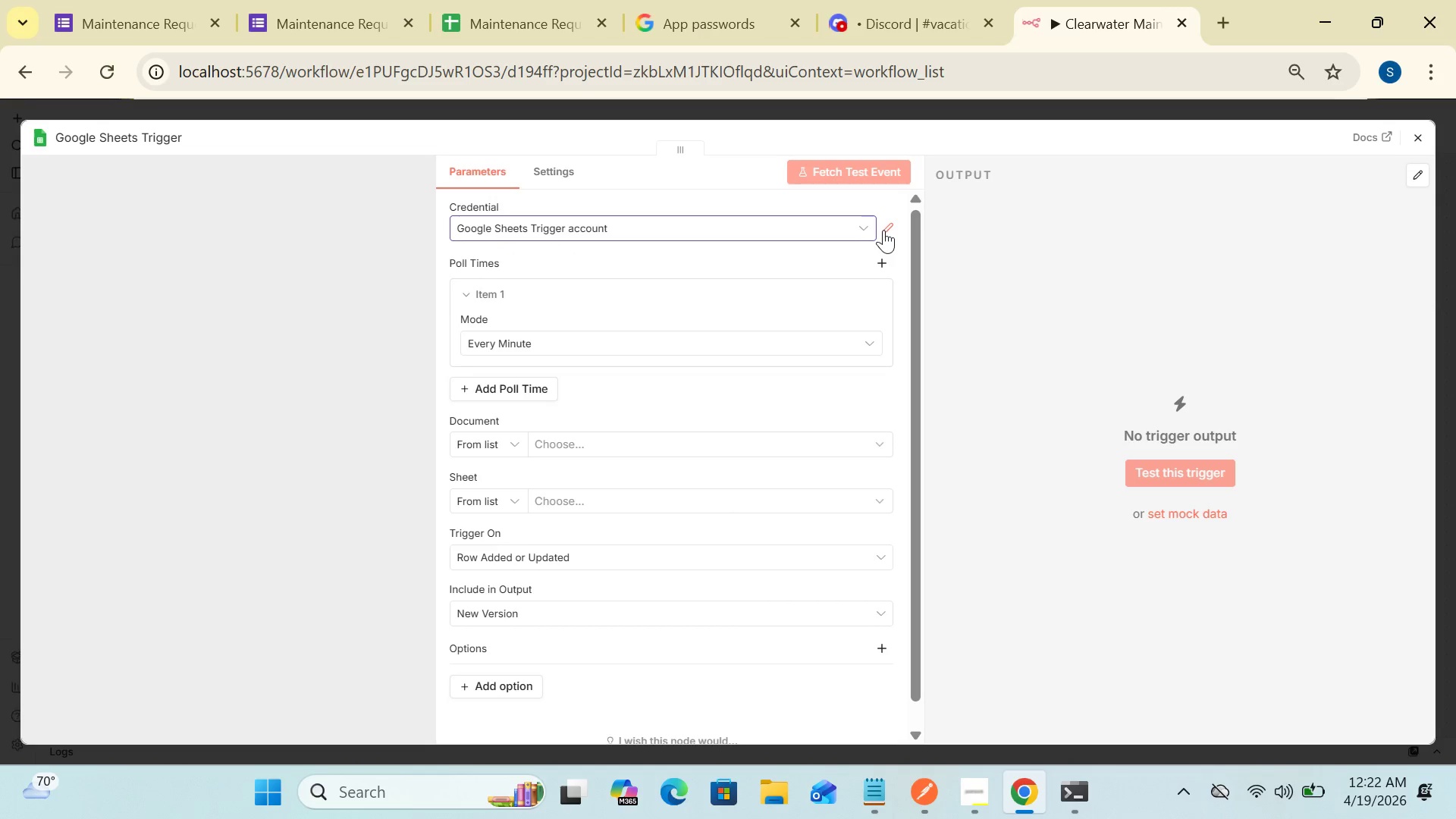 
left_click([884, 228])
 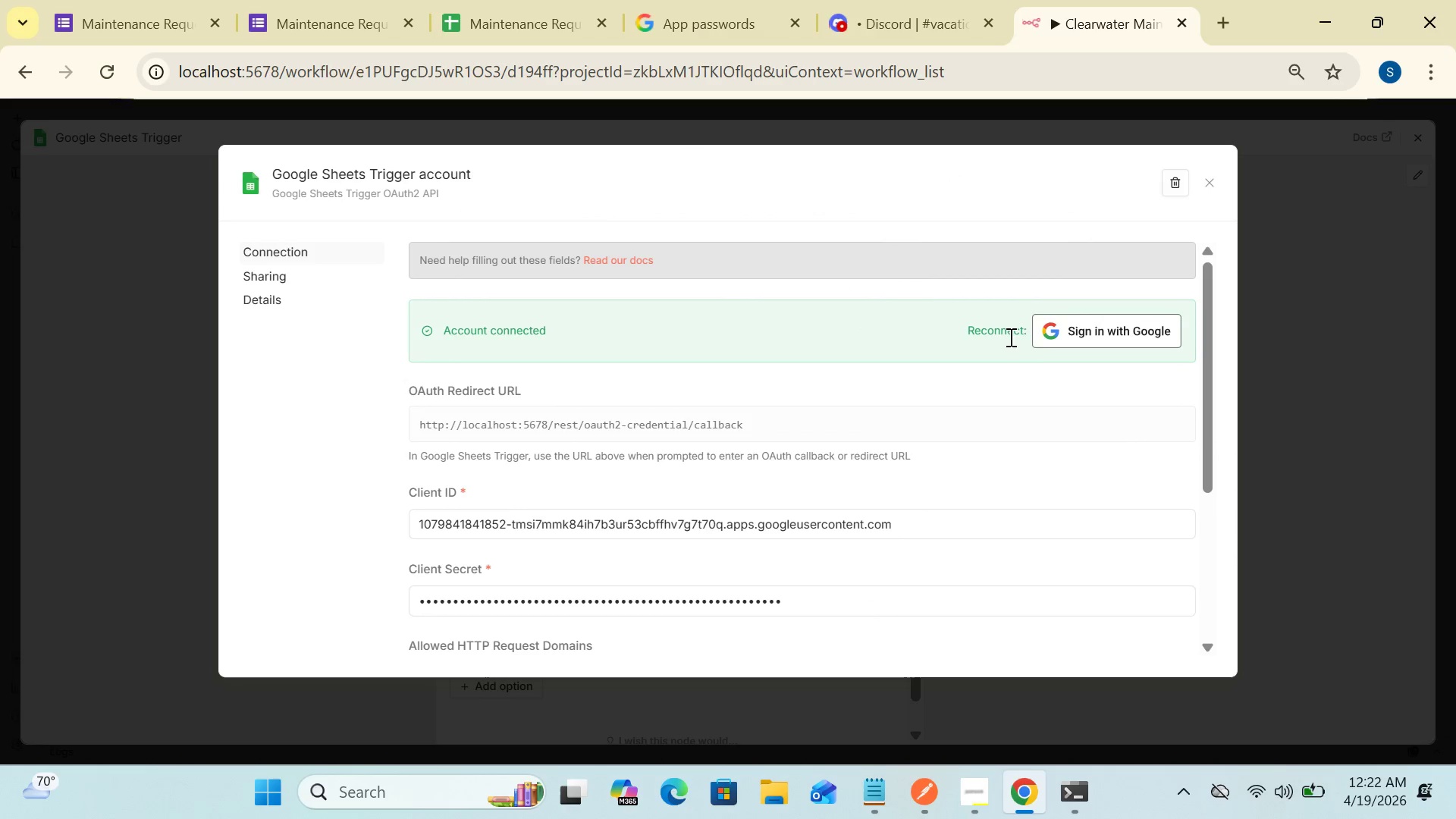 
wait(6.67)
 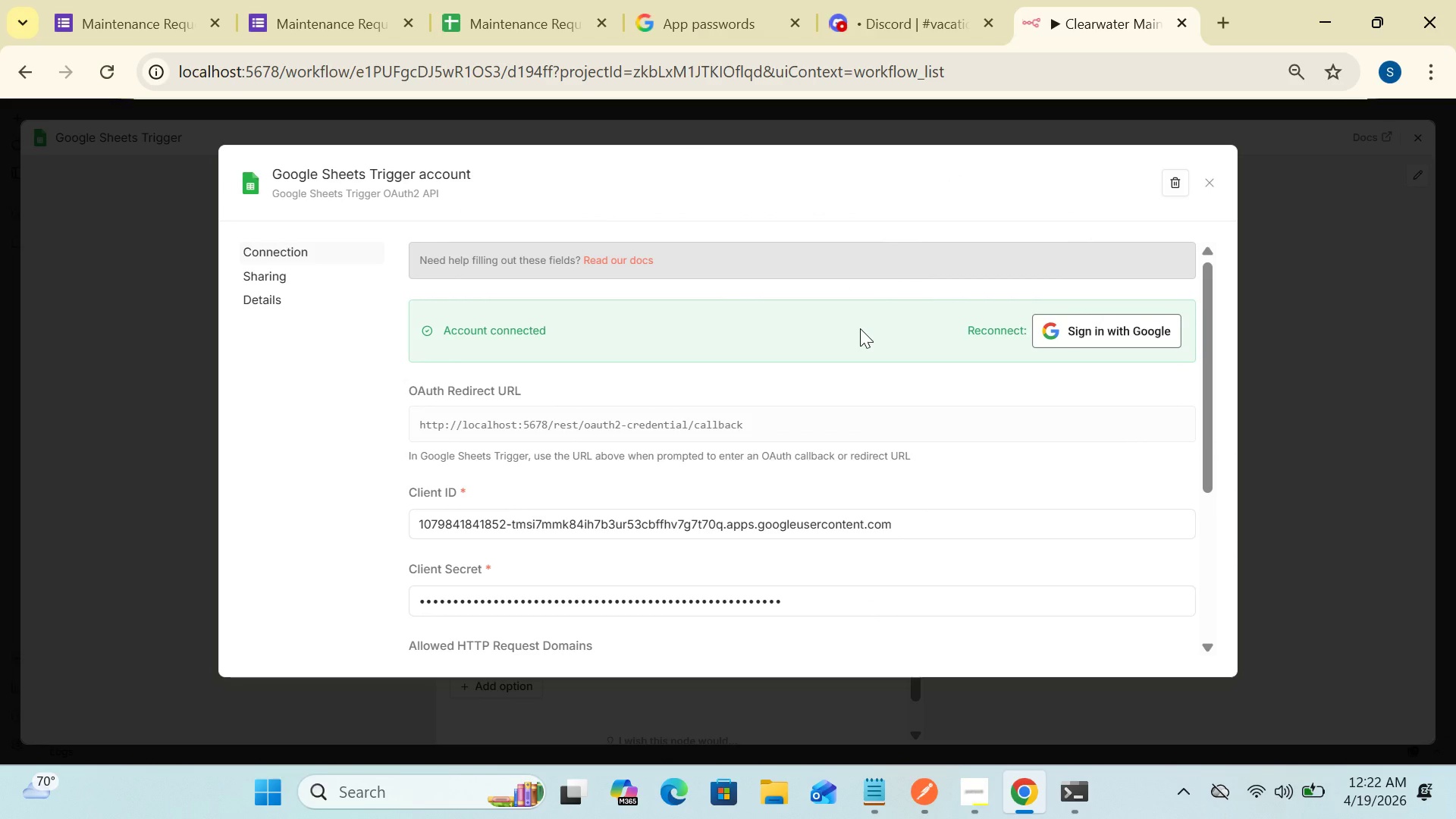 
left_click([1056, 338])
 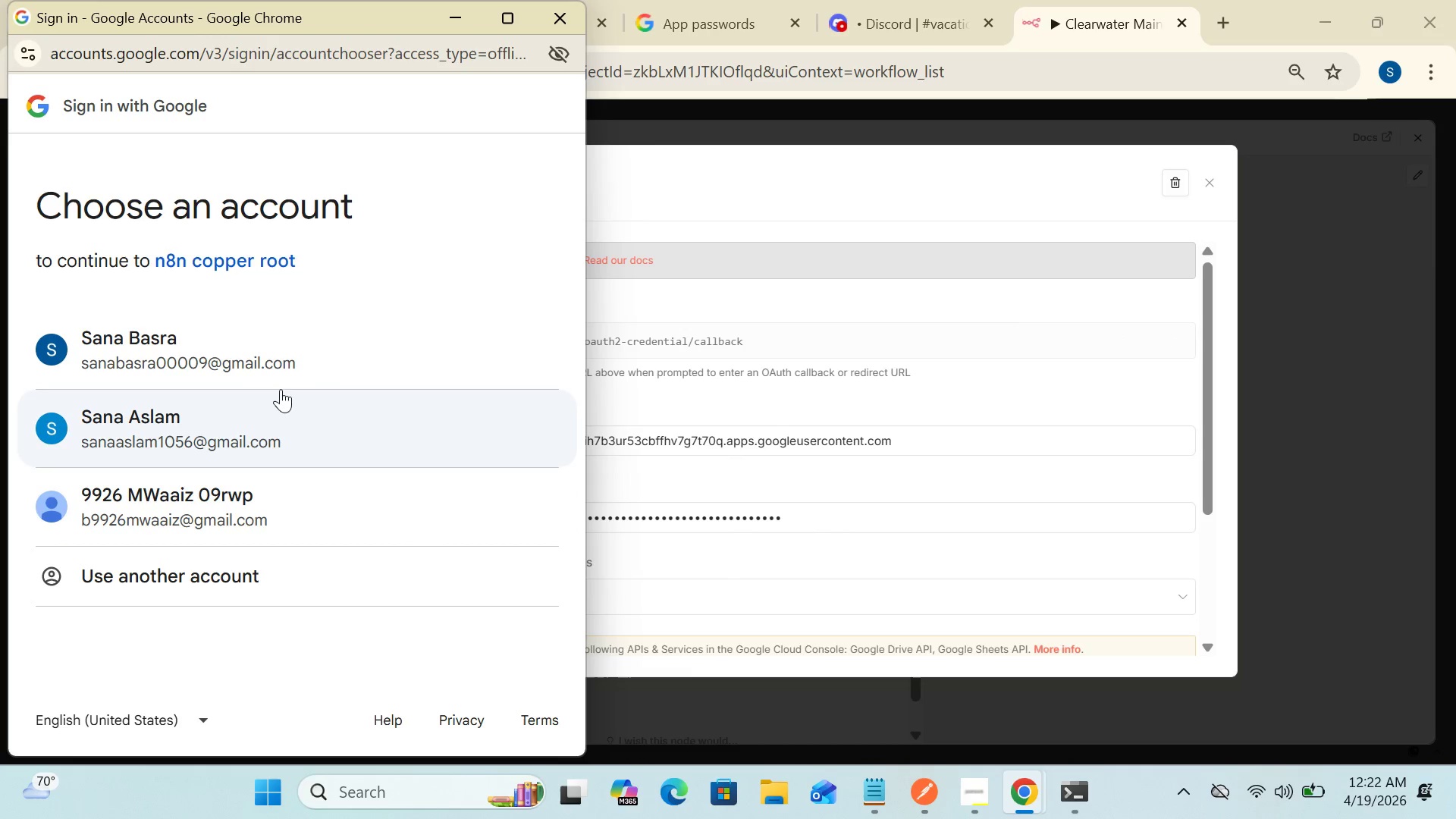 
double_click([271, 372])
 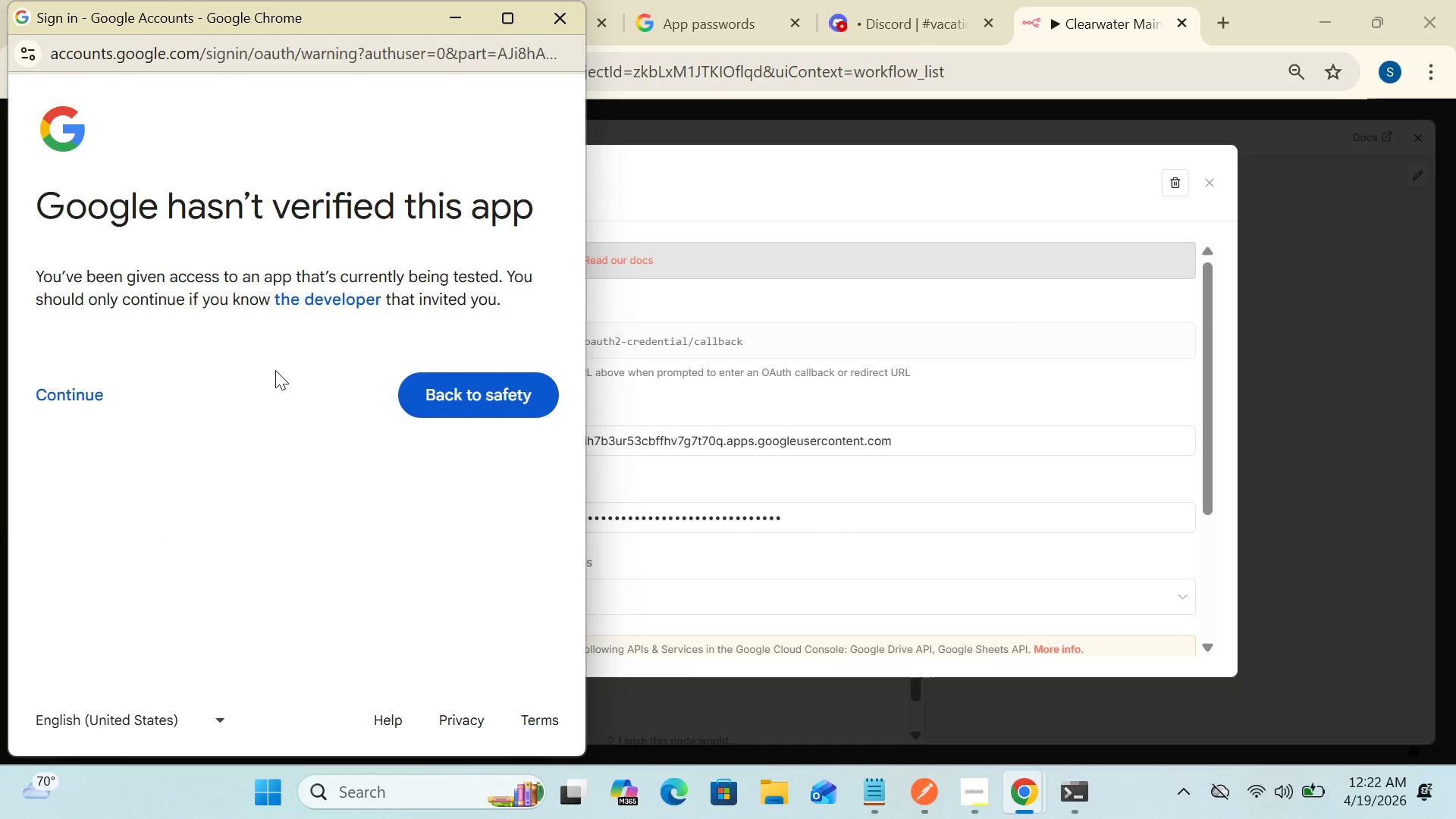 
wait(5.3)
 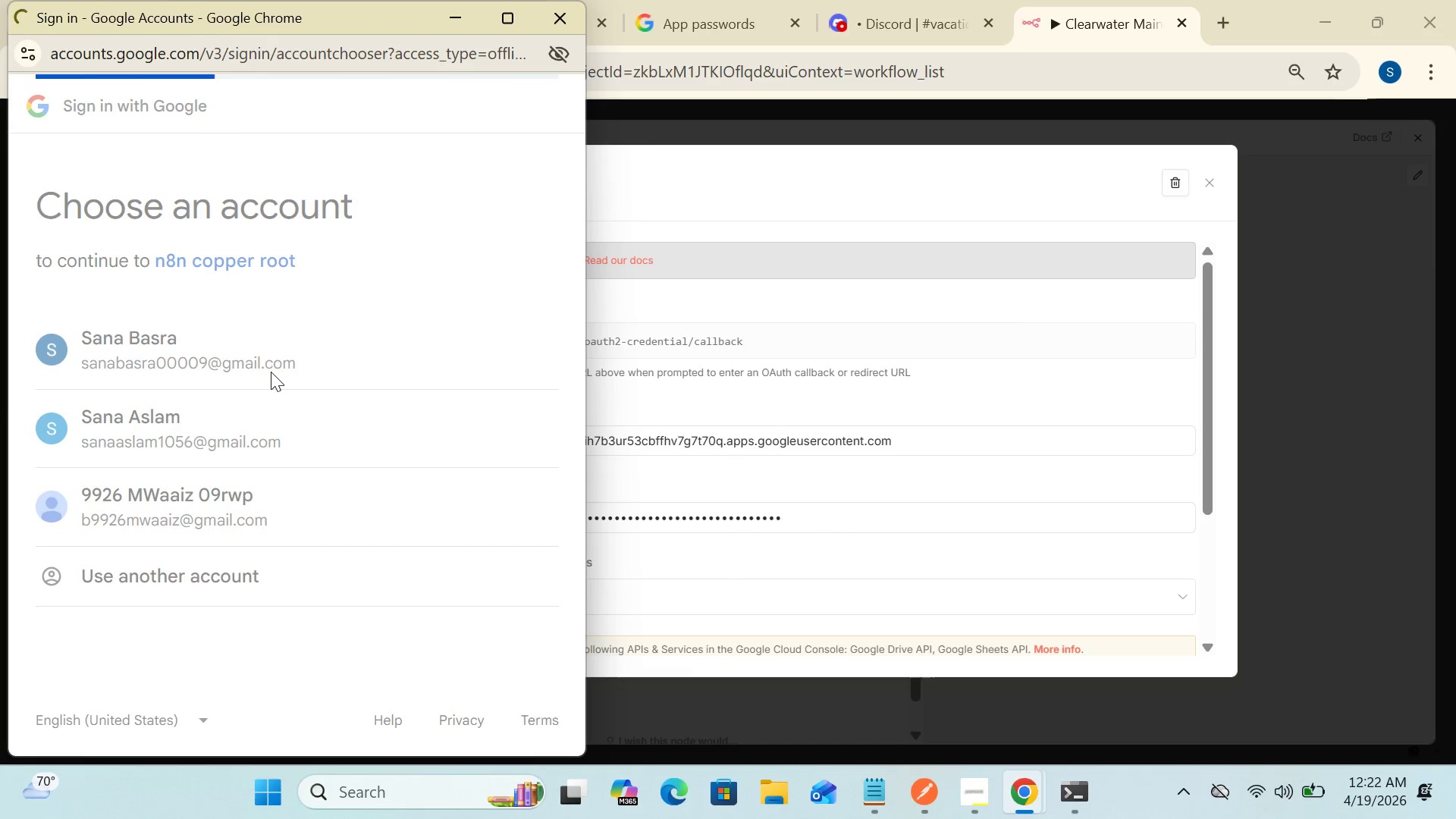 
left_click([62, 398])
 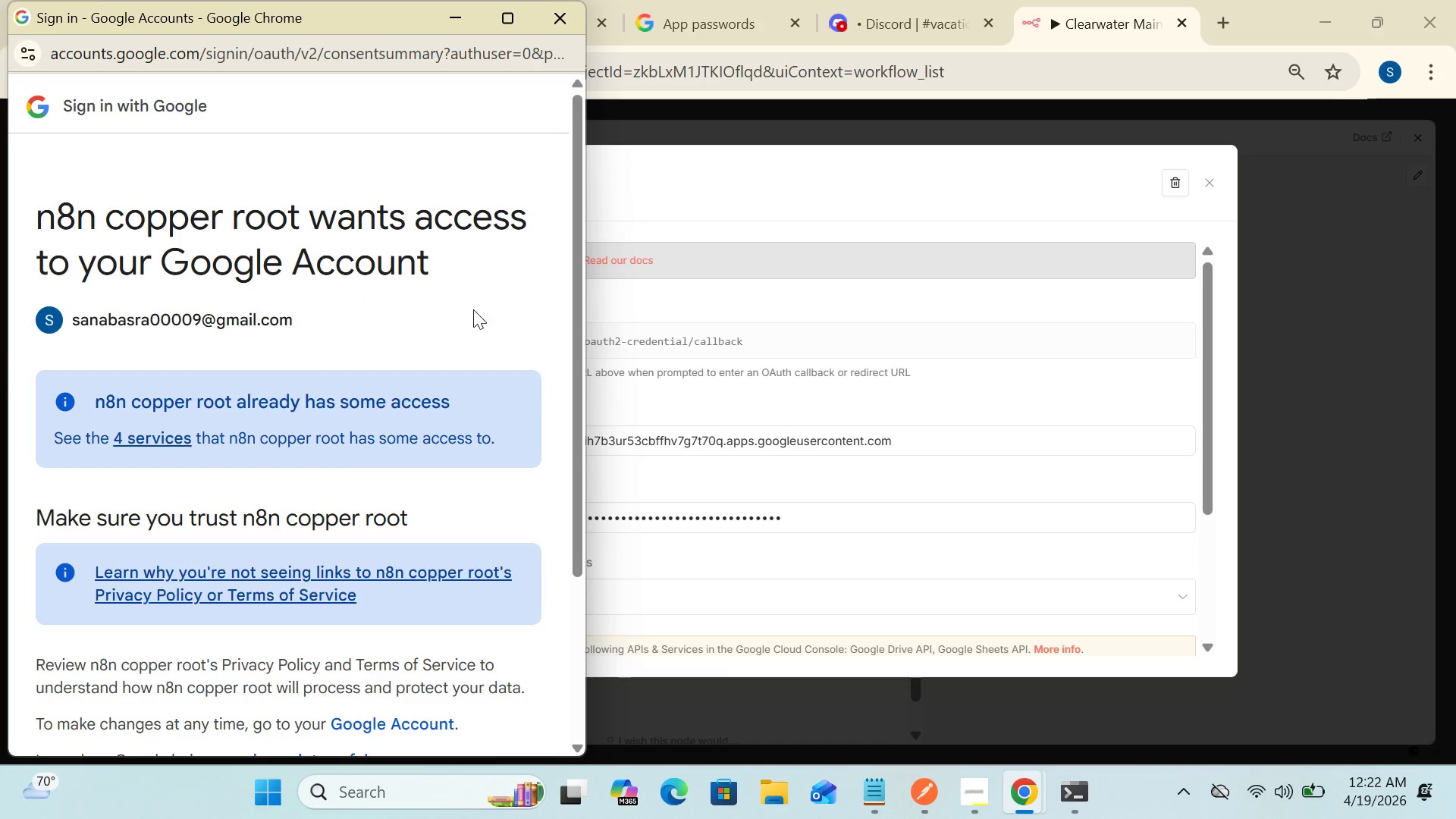 
left_click_drag(start_coordinate=[576, 343], to_coordinate=[546, 630])
 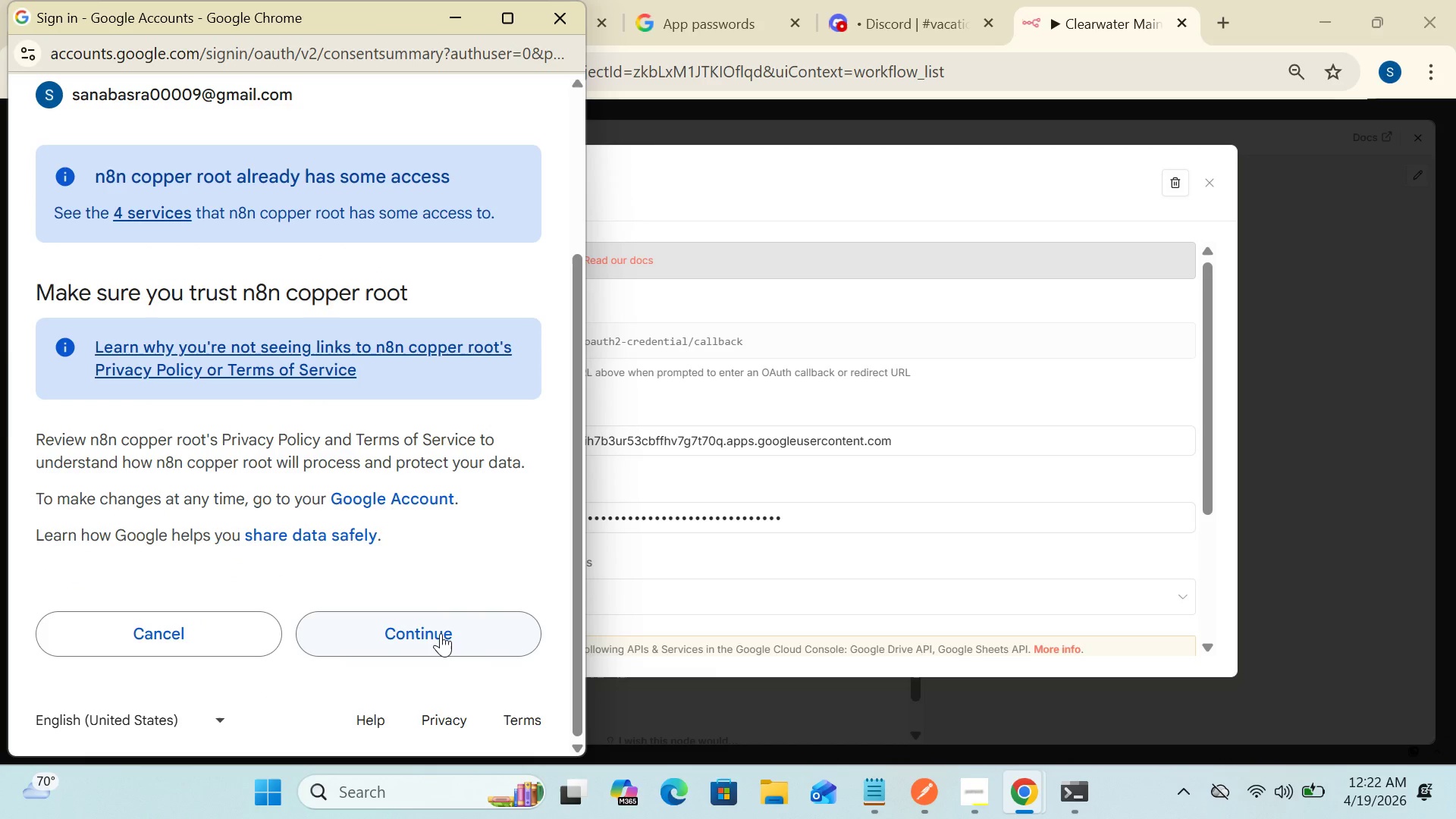 
left_click([441, 633])
 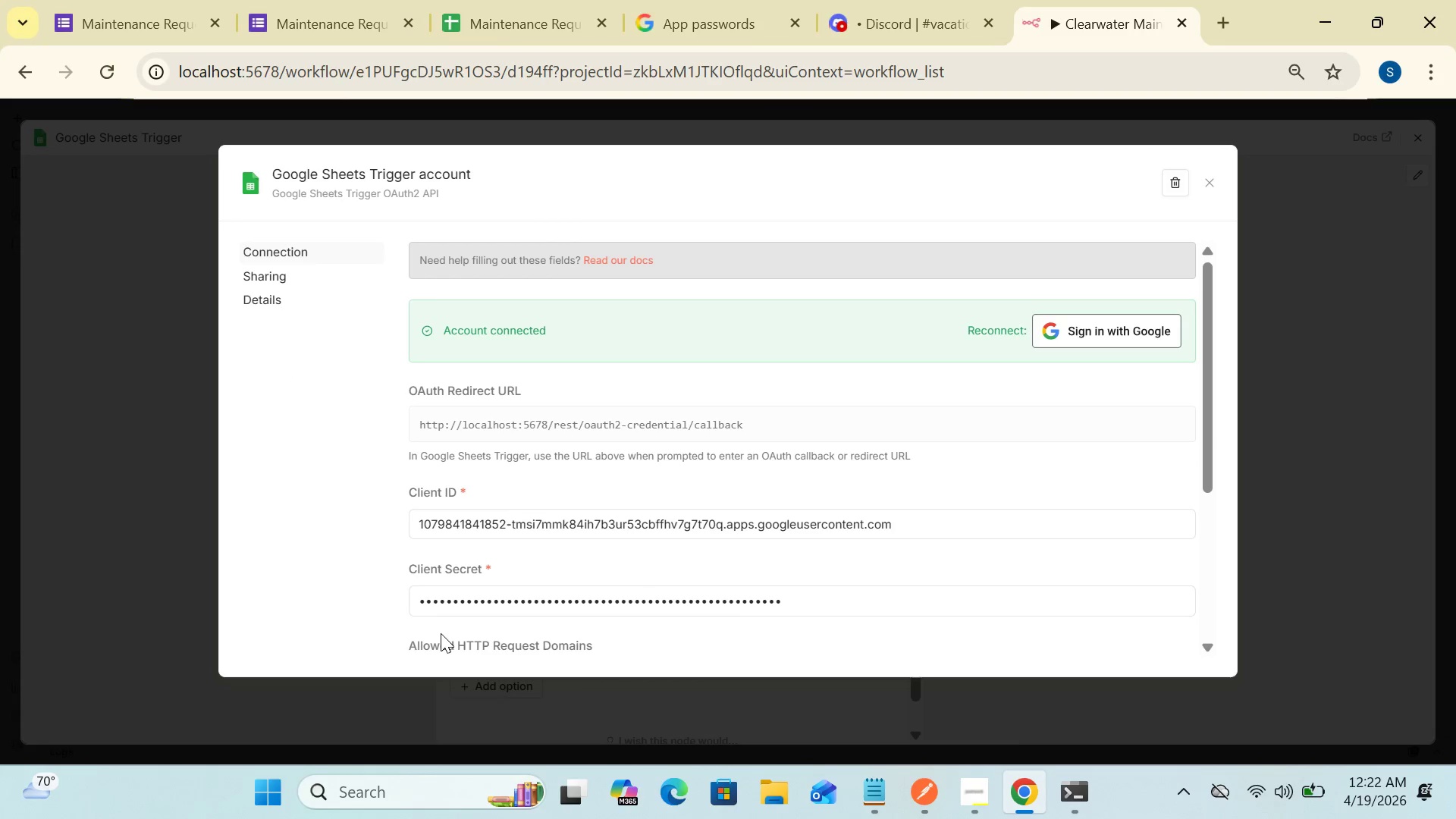 
wait(11.55)
 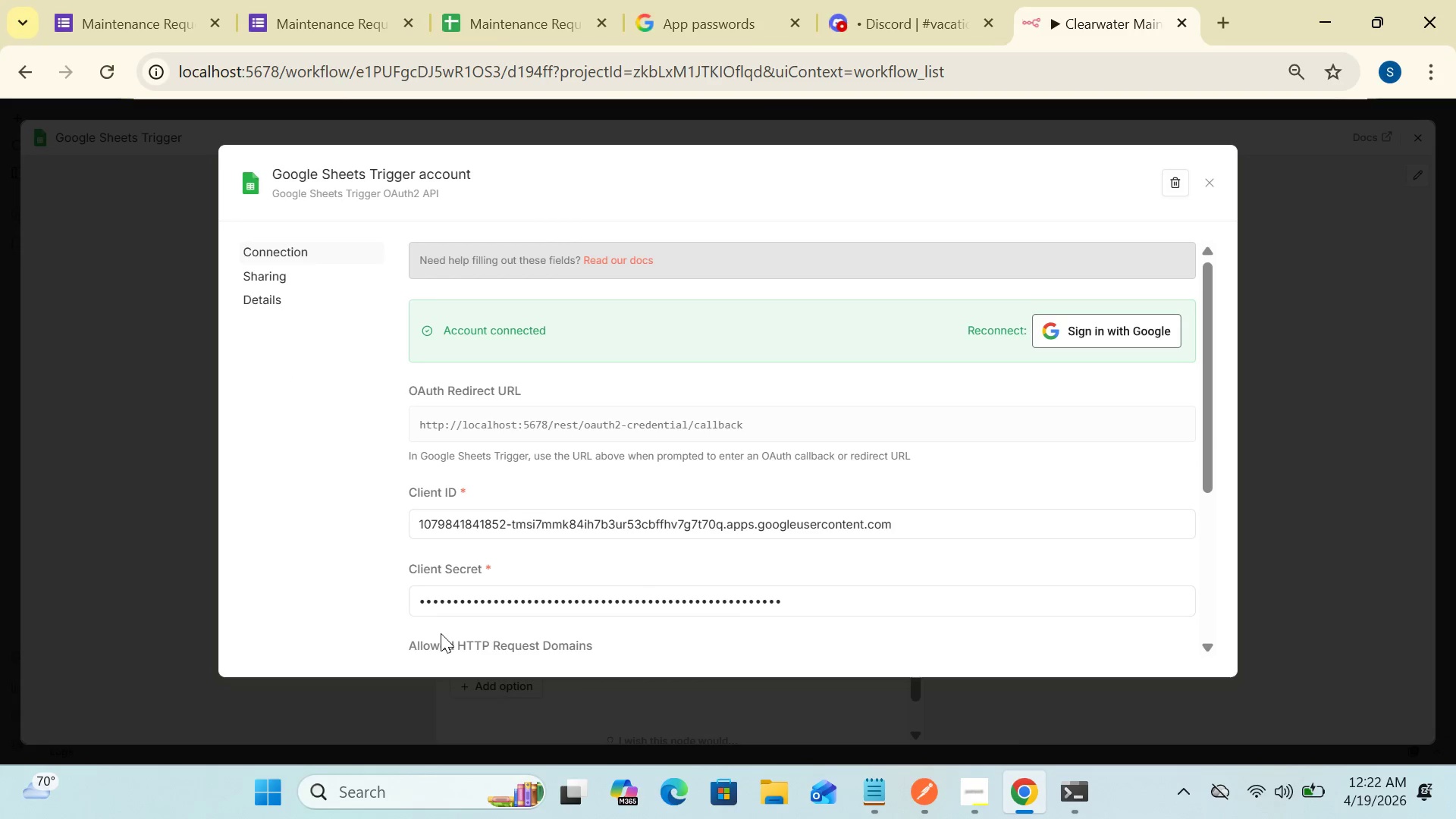 
left_click([1218, 183])
 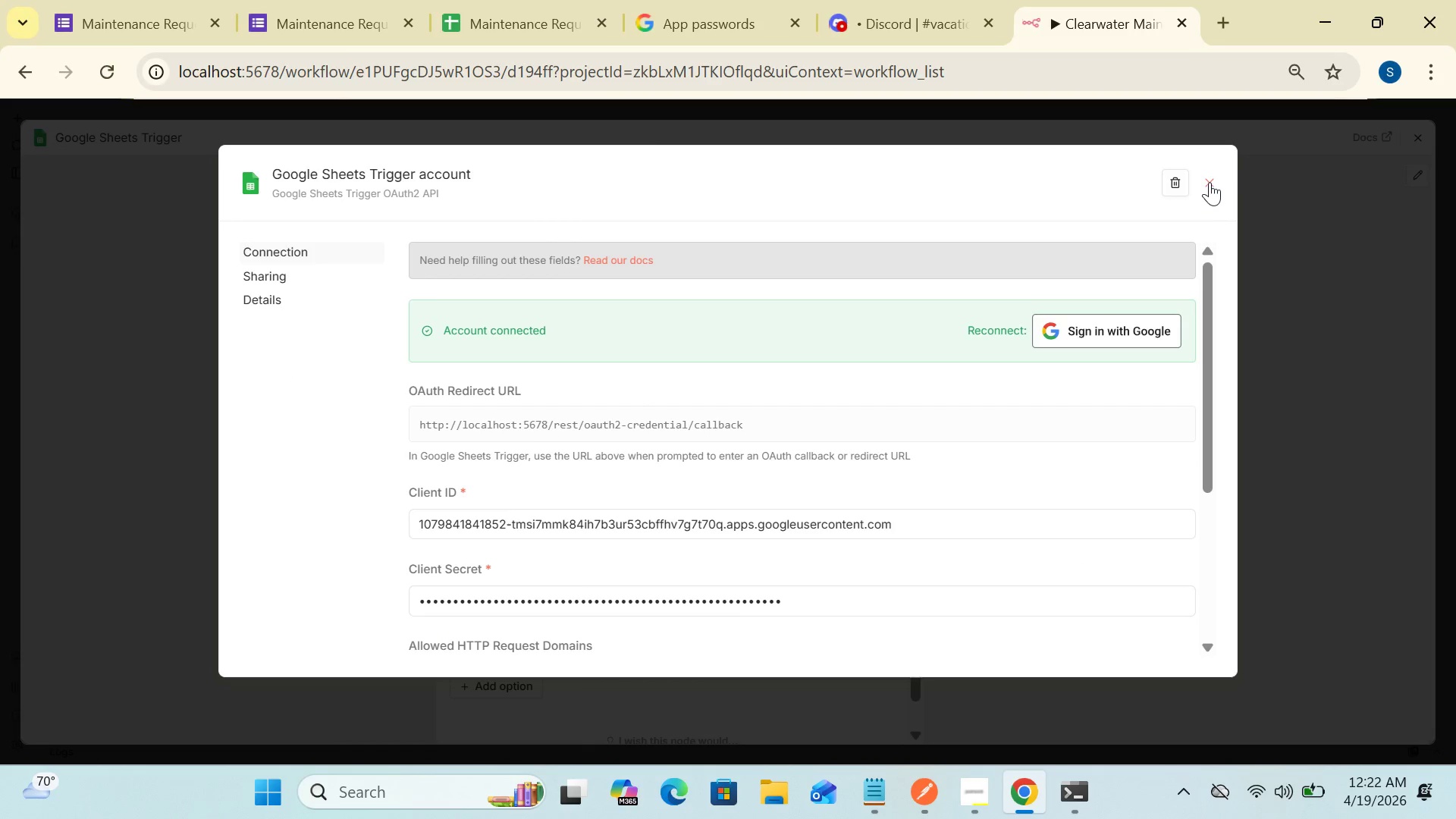 
left_click([1210, 181])
 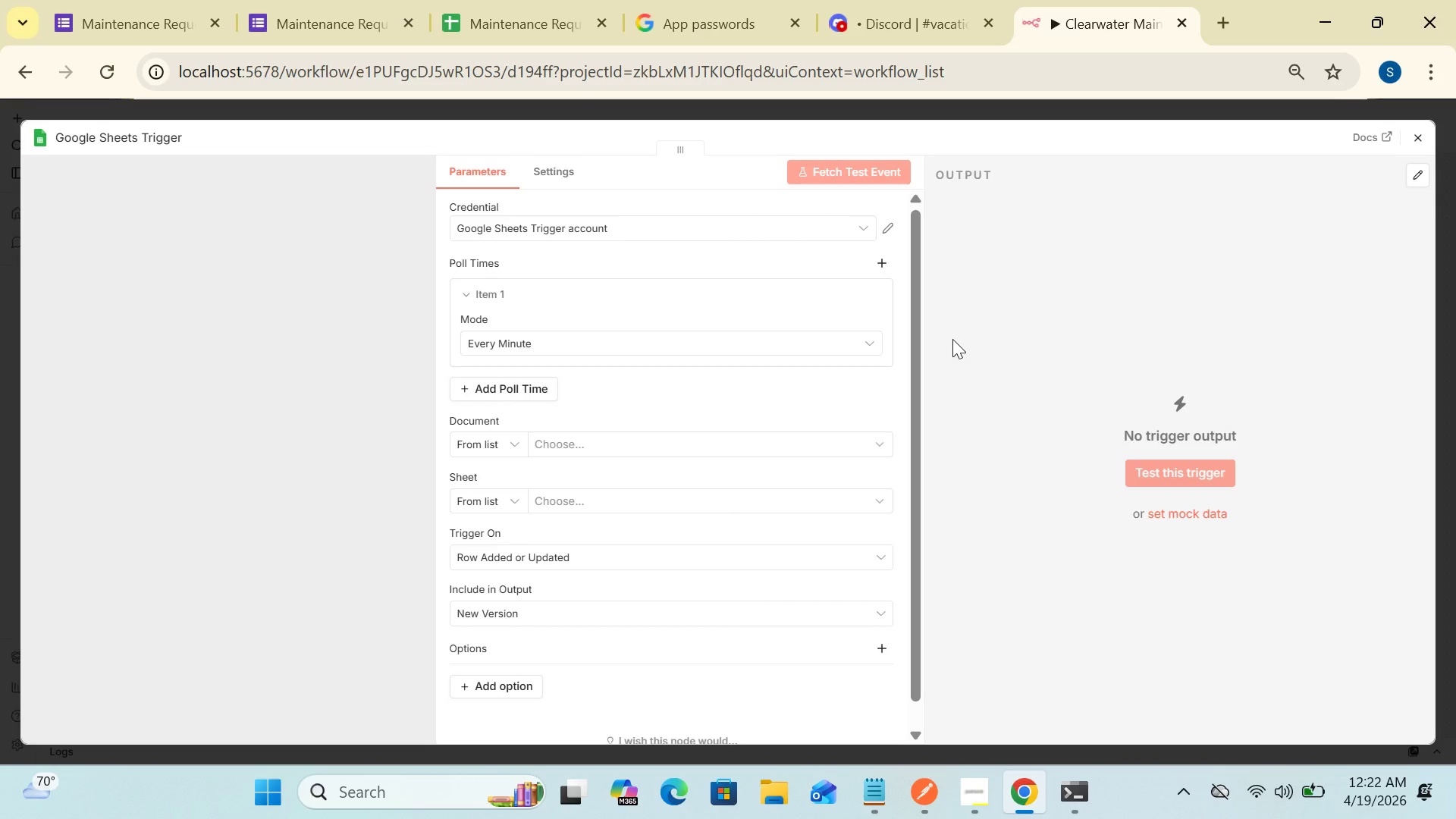 
mouse_move([795, 337])
 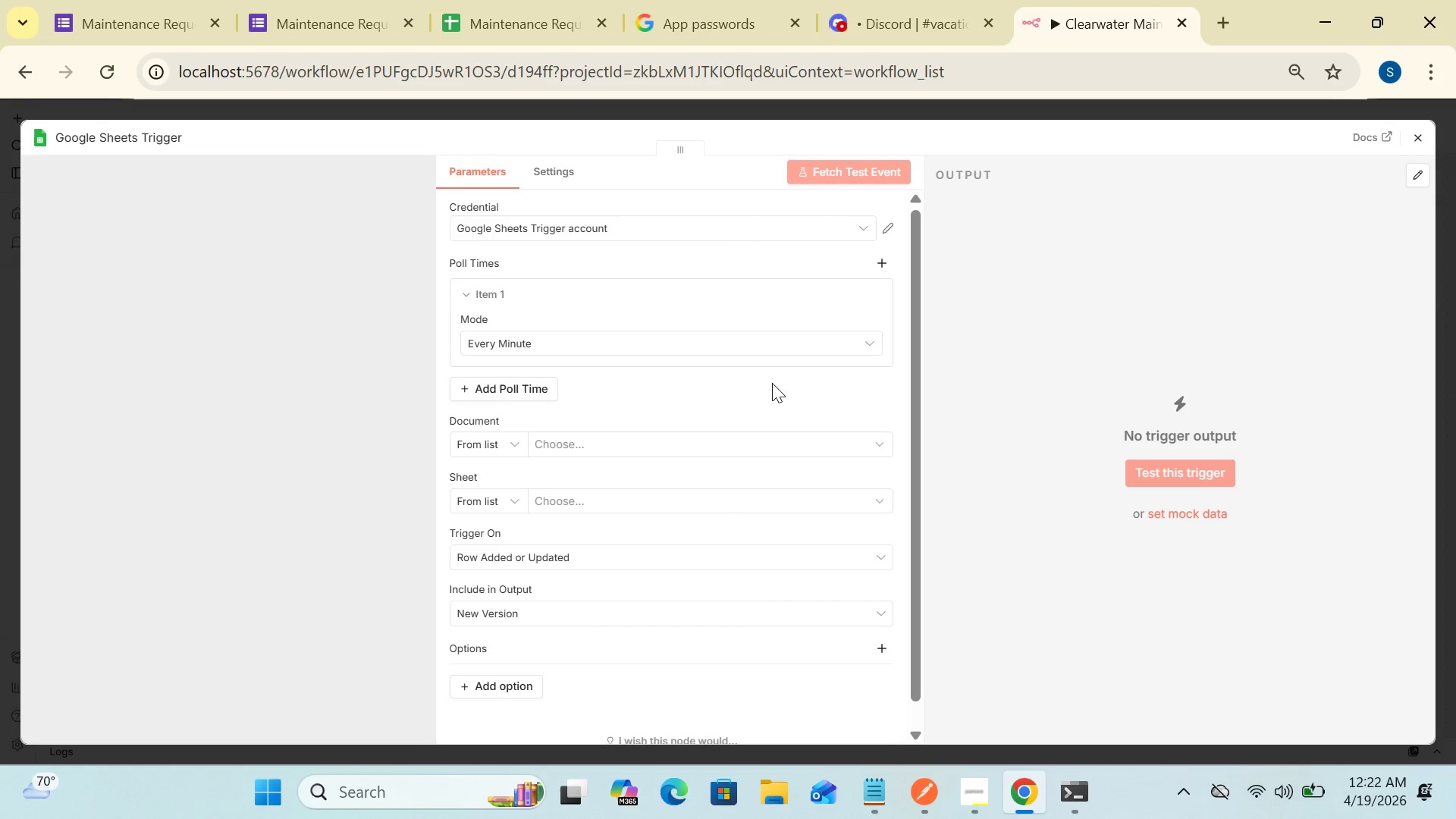 
wait(5.29)
 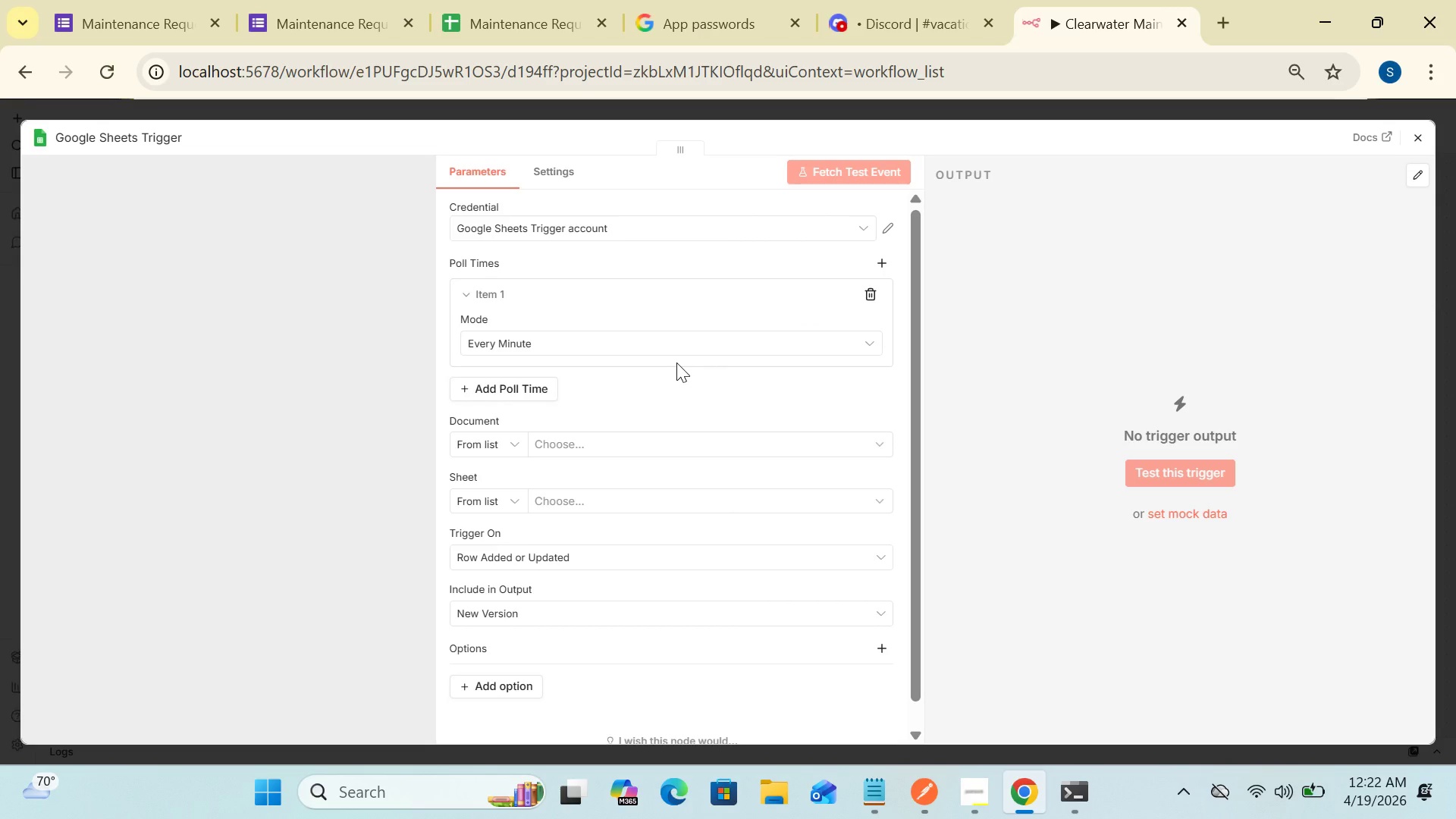 
left_click_drag(start_coordinate=[921, 396], to_coordinate=[912, 473])
 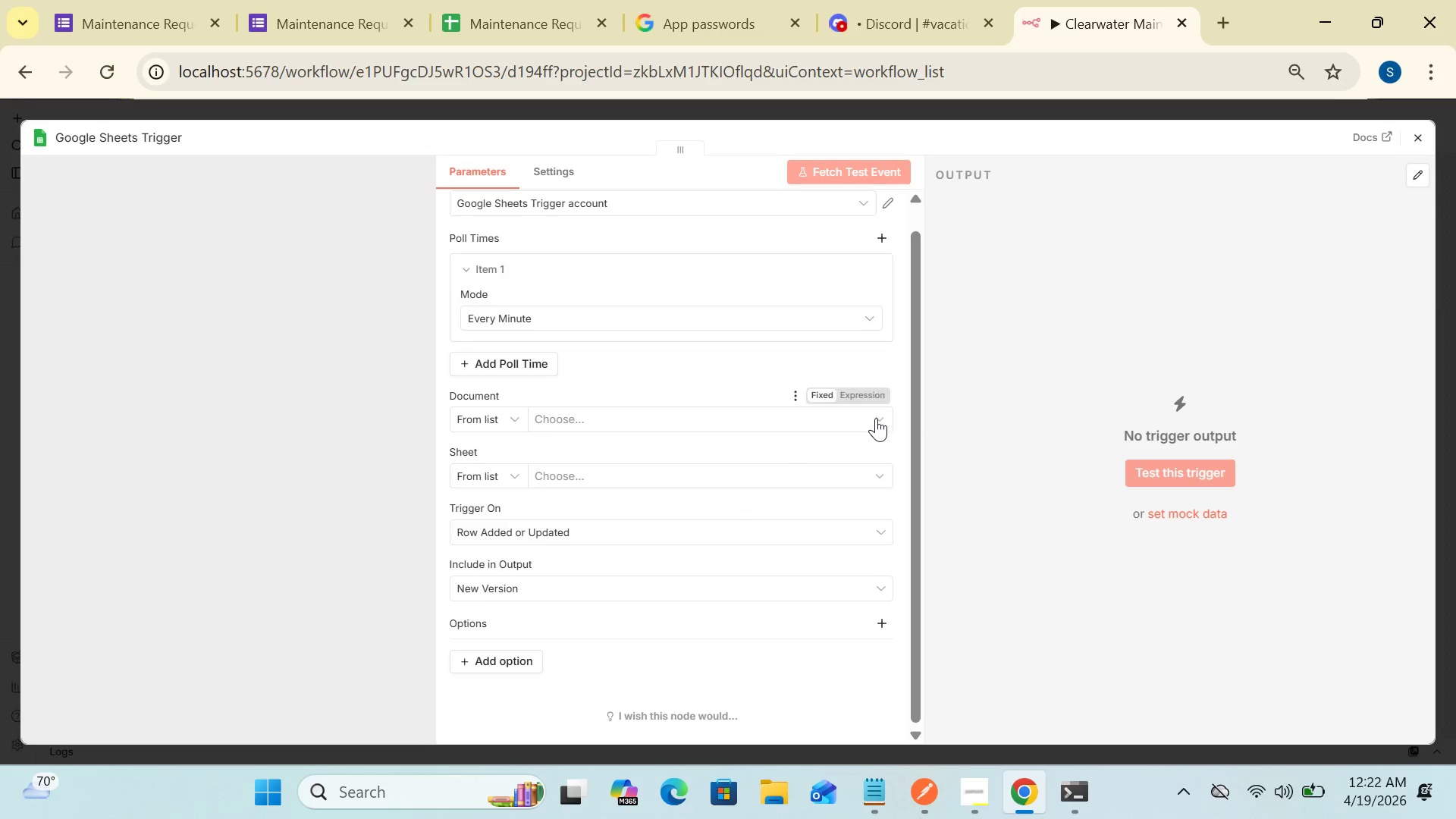 
left_click([876, 417])
 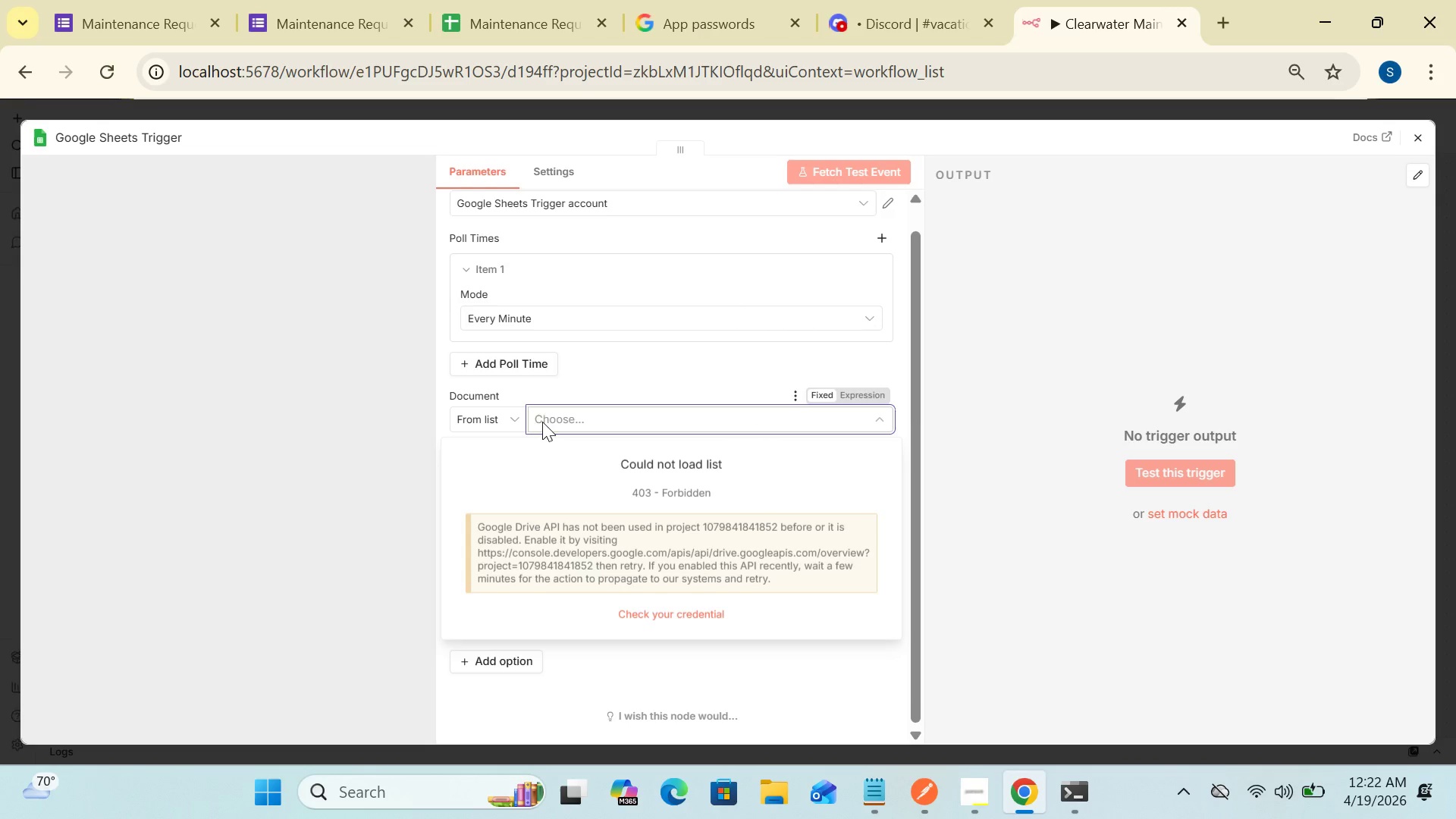 
left_click([513, 419])
 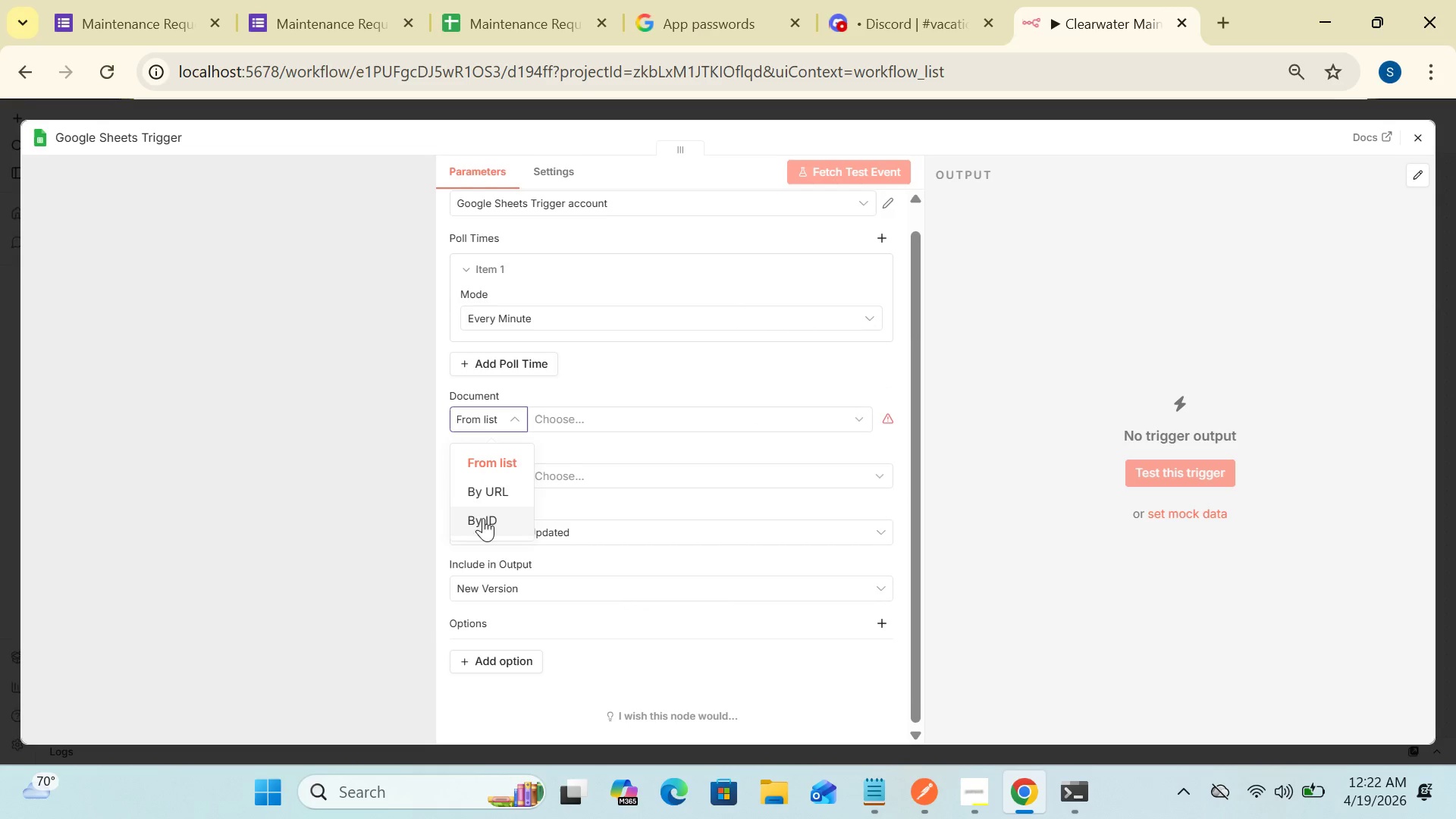 
left_click([483, 515])
 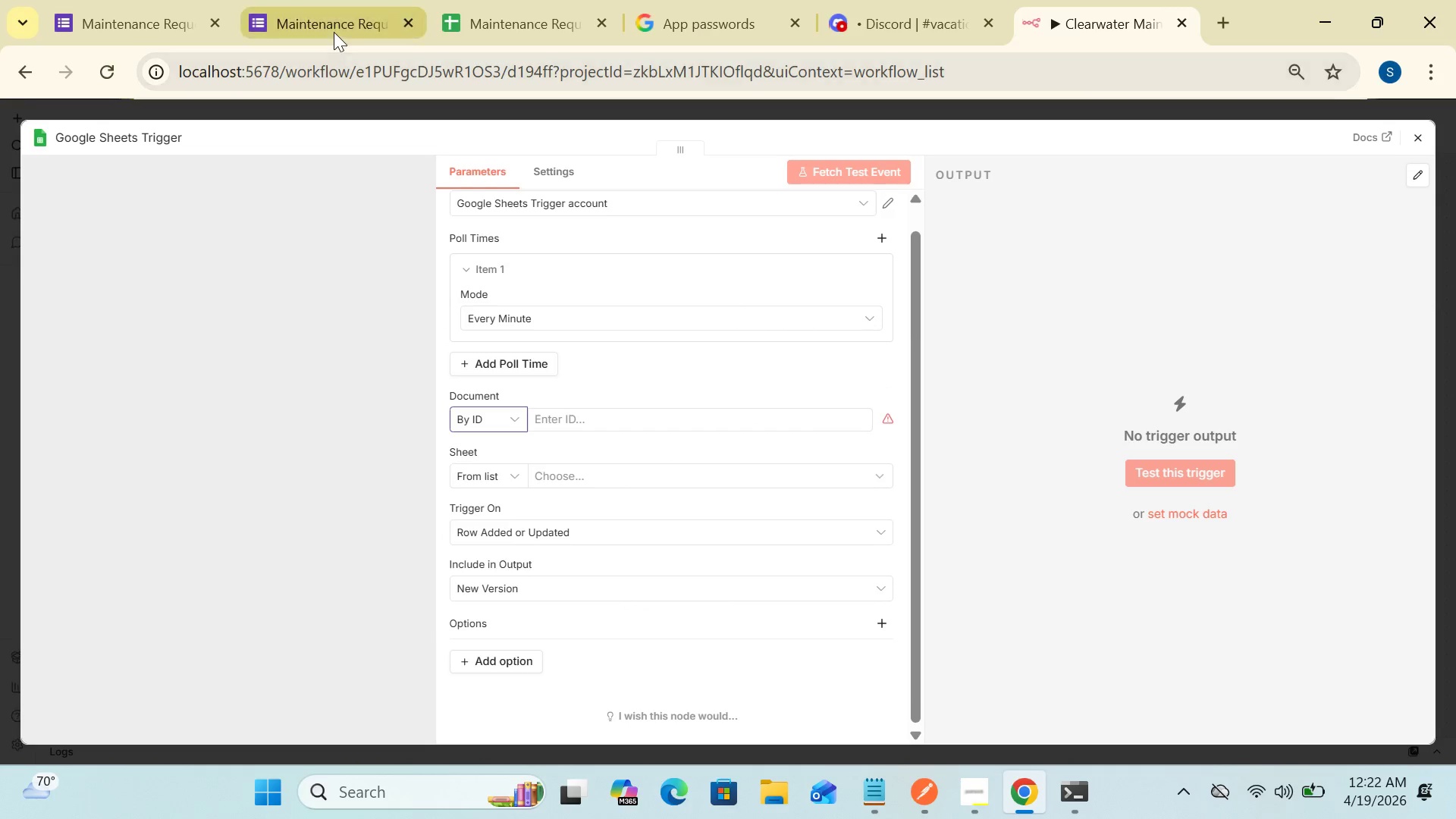 
left_click([333, 30])
 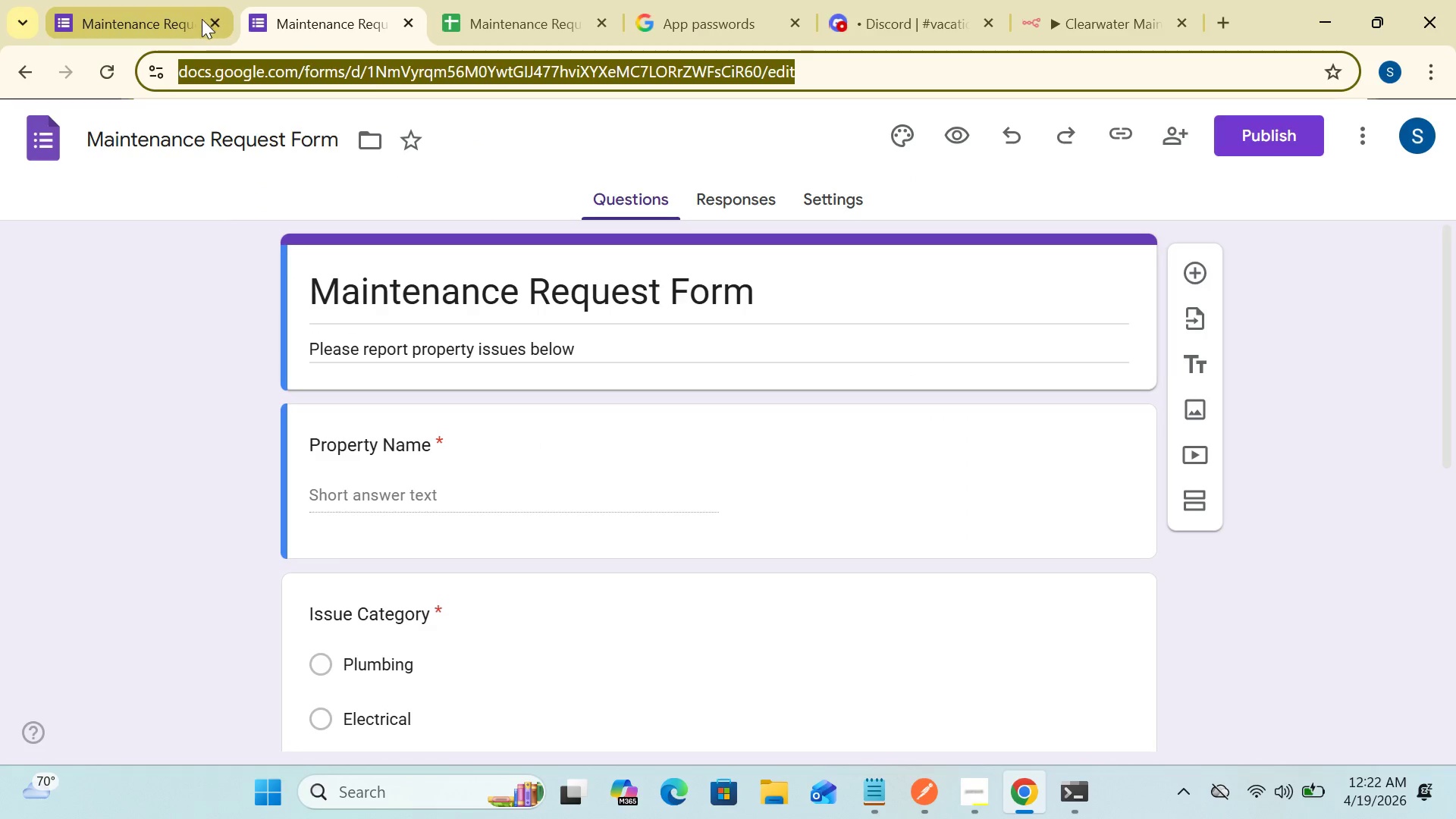 
left_click([188, 20])
 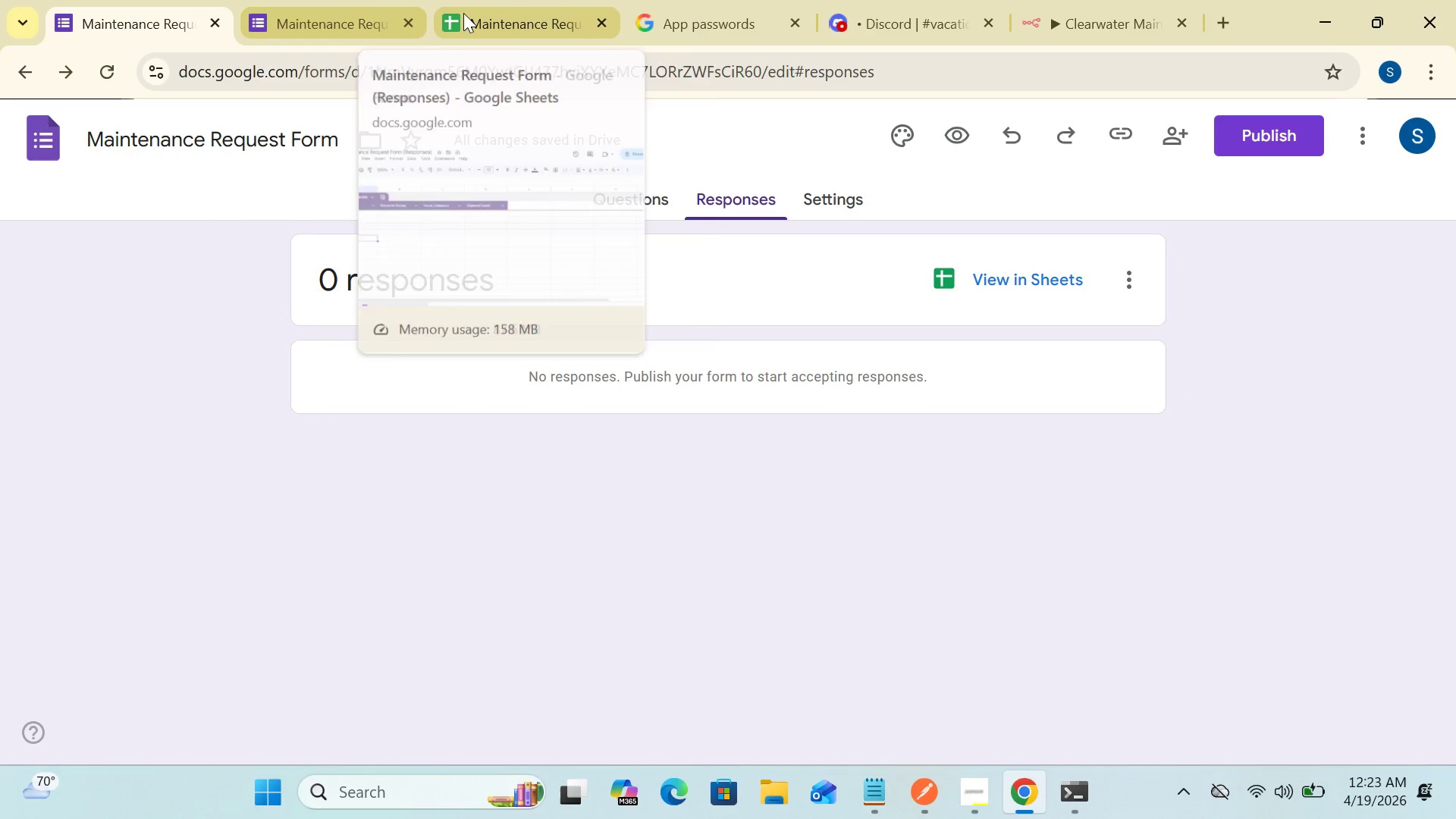 
left_click([471, 12])
 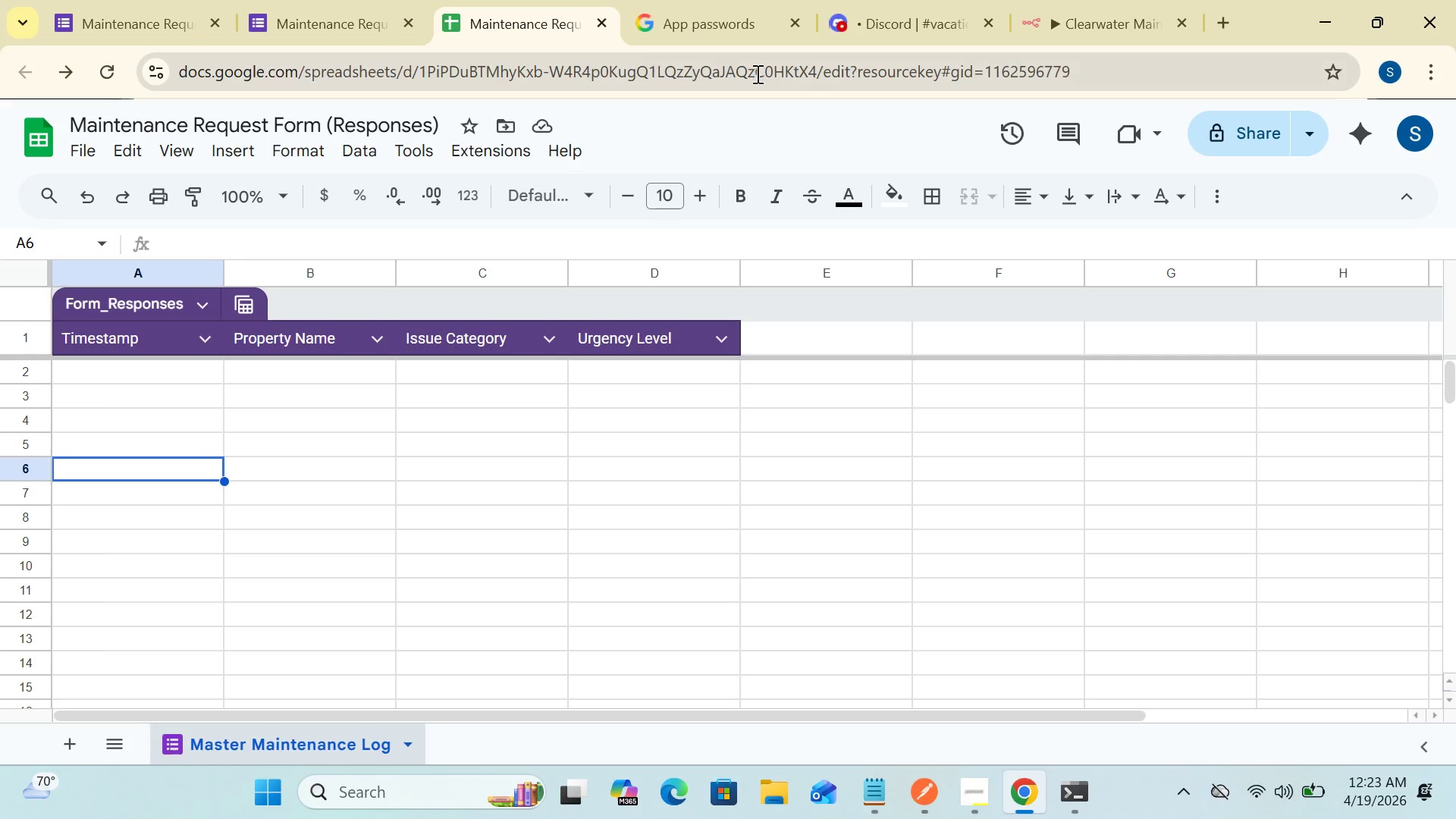 
wait(7.22)
 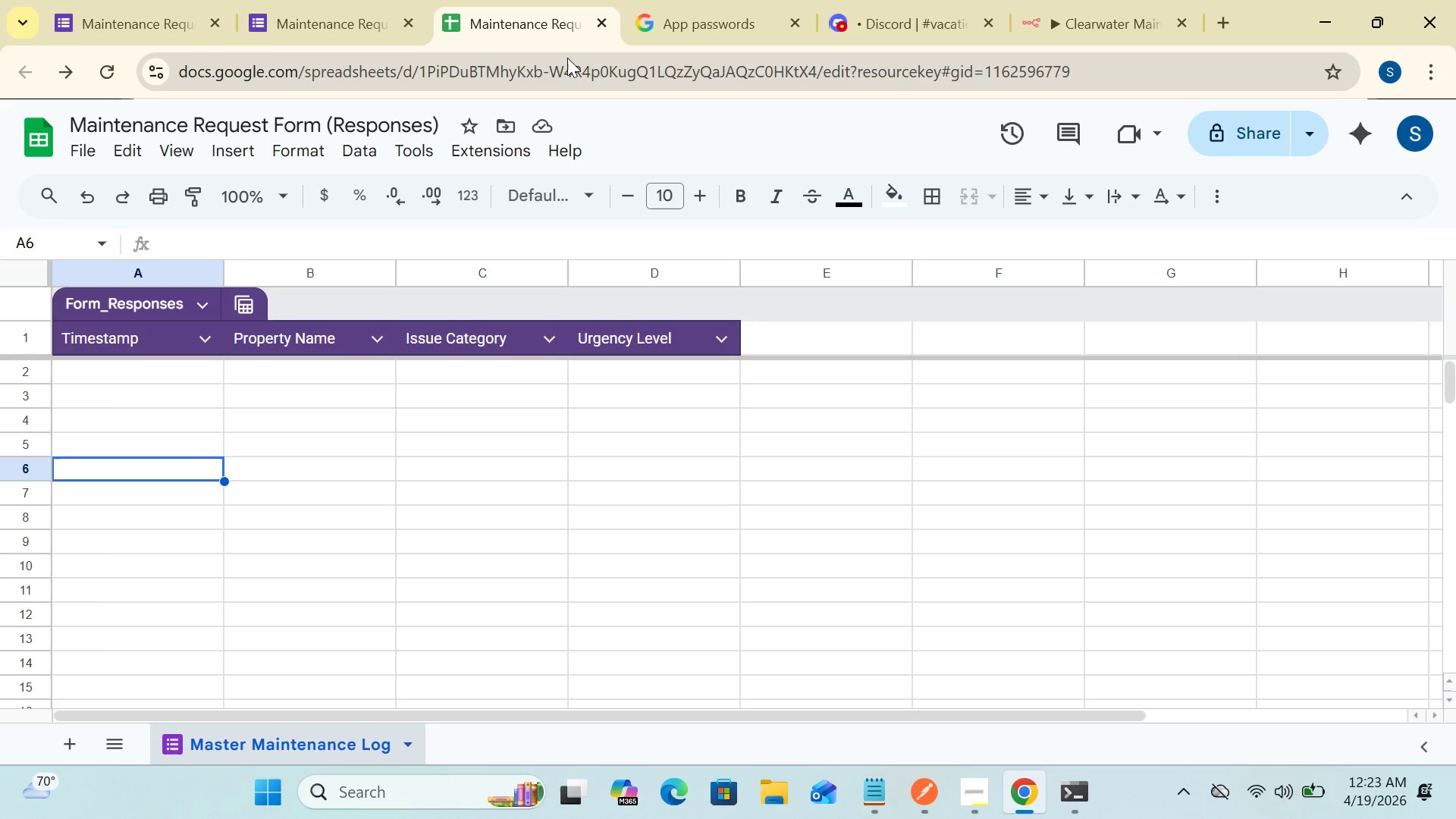 
left_click_drag(start_coordinate=[814, 68], to_coordinate=[426, 61])
 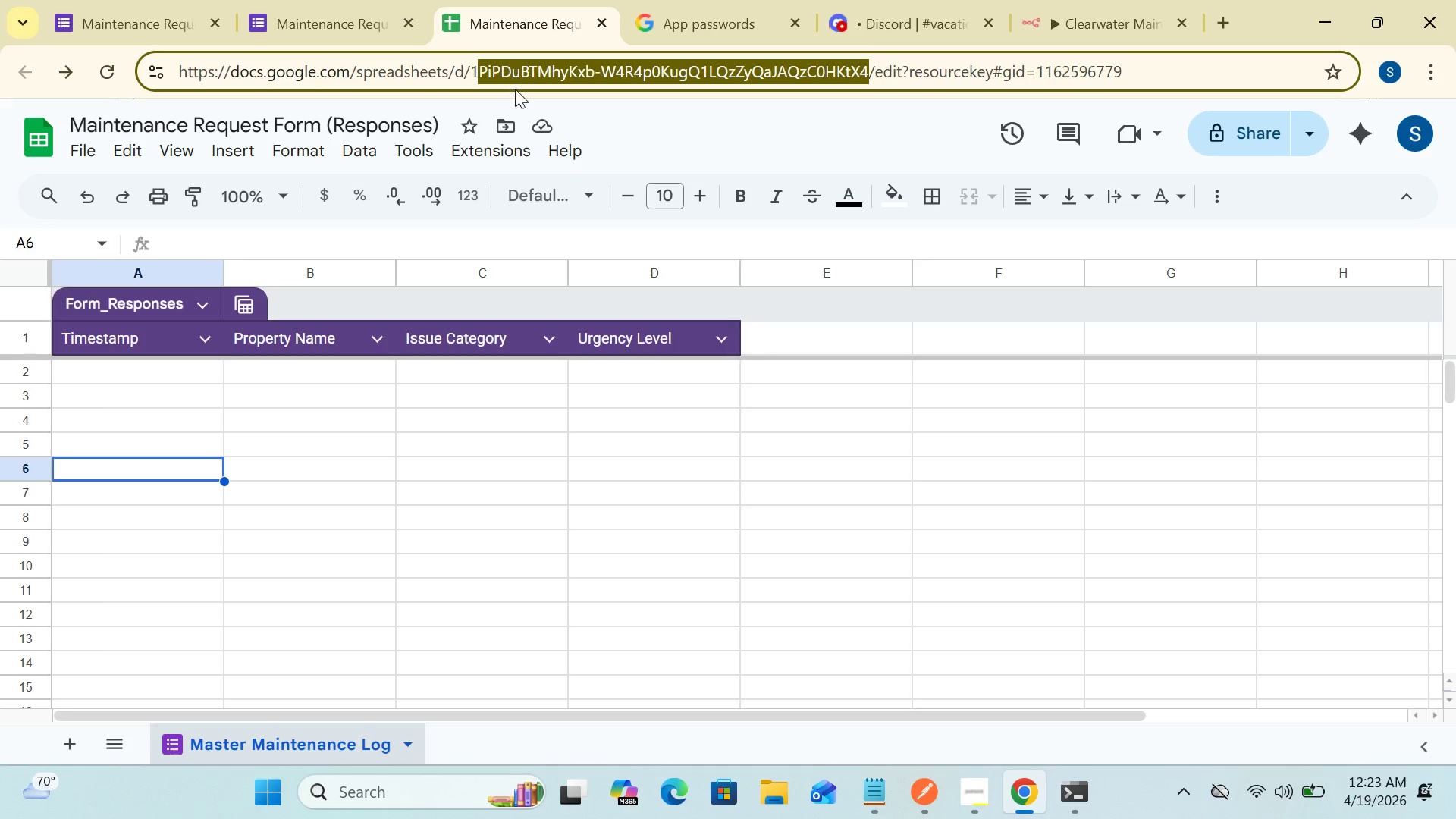 
left_click([542, 85])
 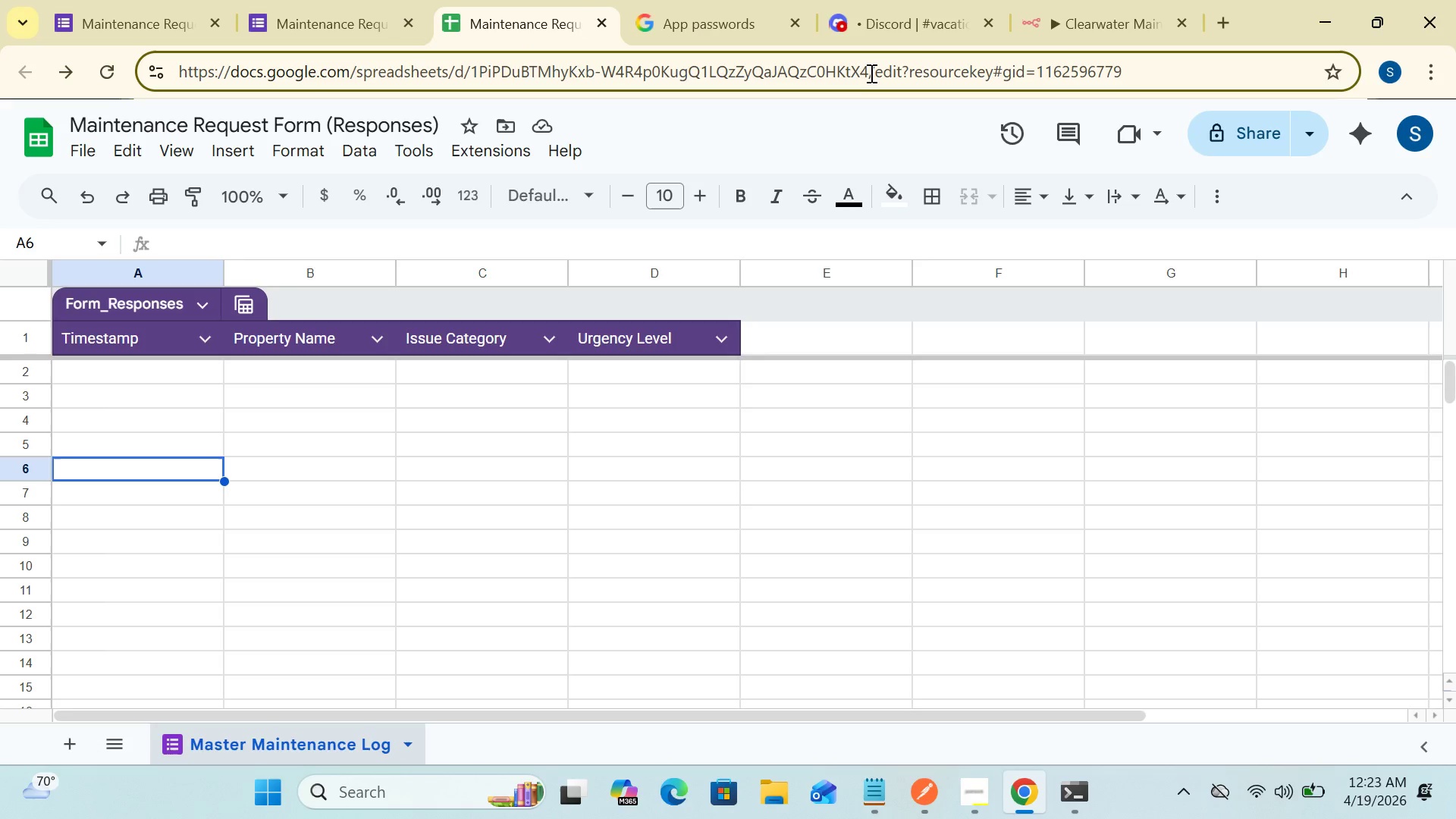 
left_click_drag(start_coordinate=[868, 67], to_coordinate=[472, 70])
 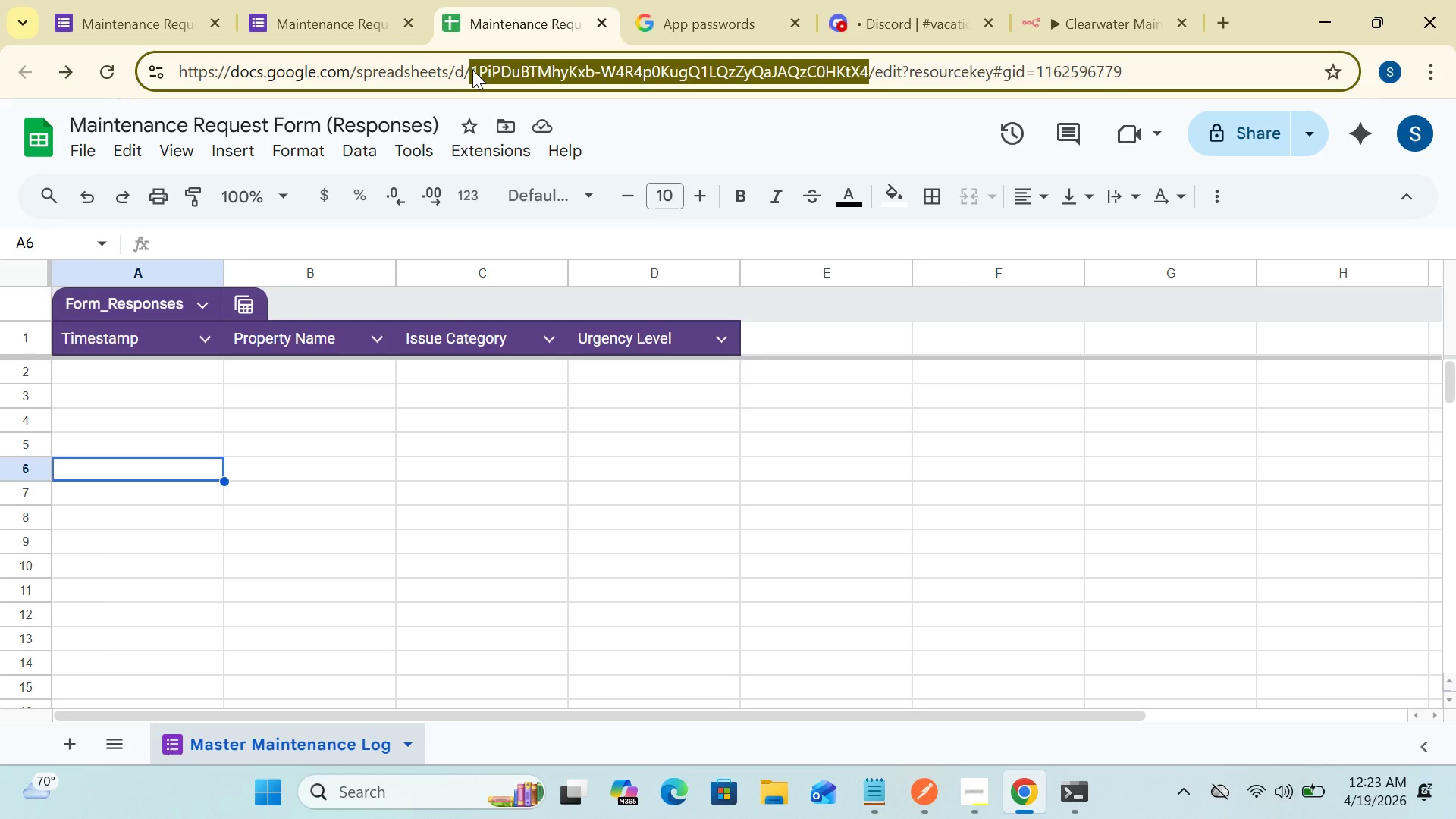 
hold_key(key=ControlLeft, duration=1.26)
 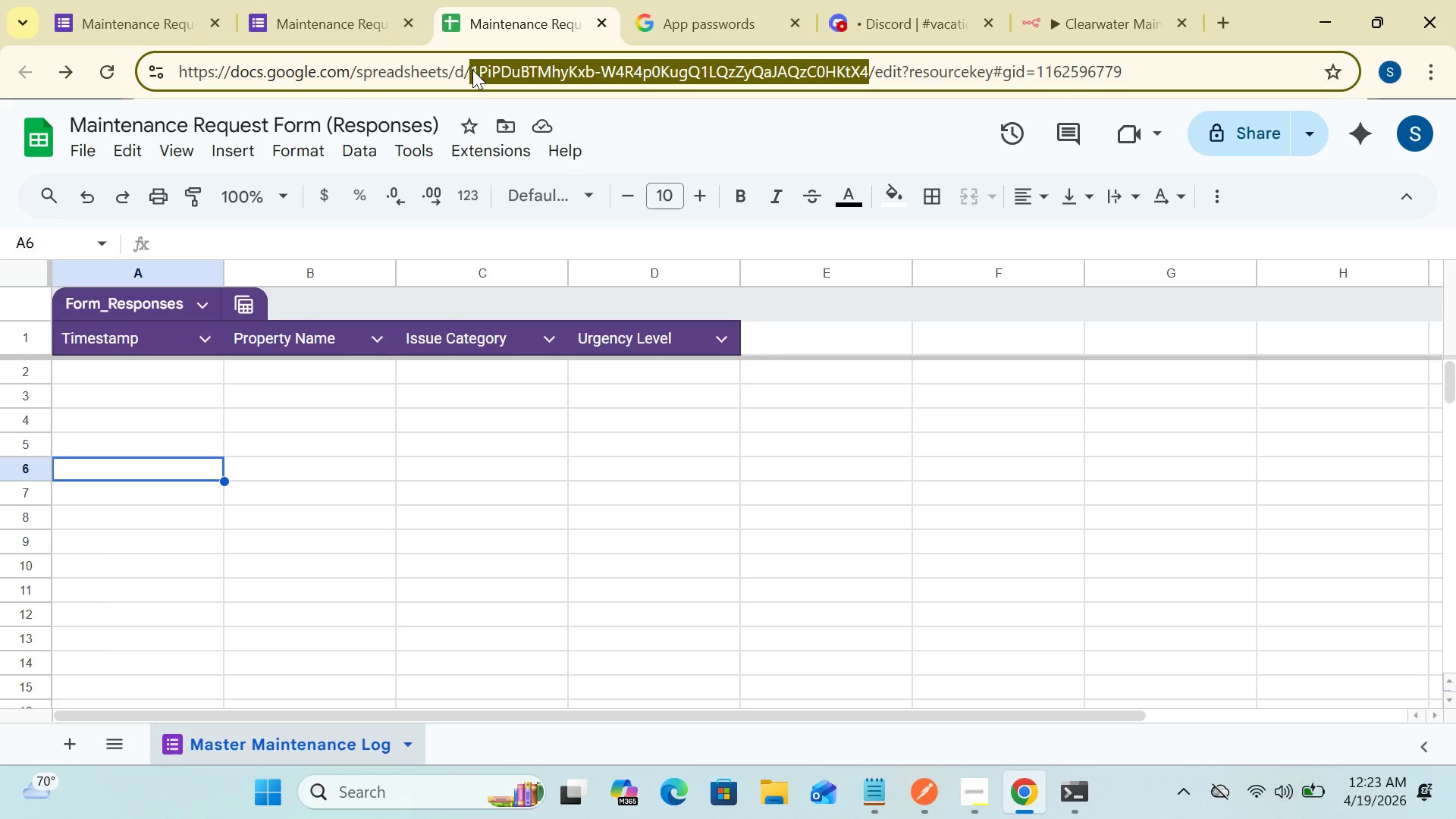 
hold_key(key=C, duration=0.52)
 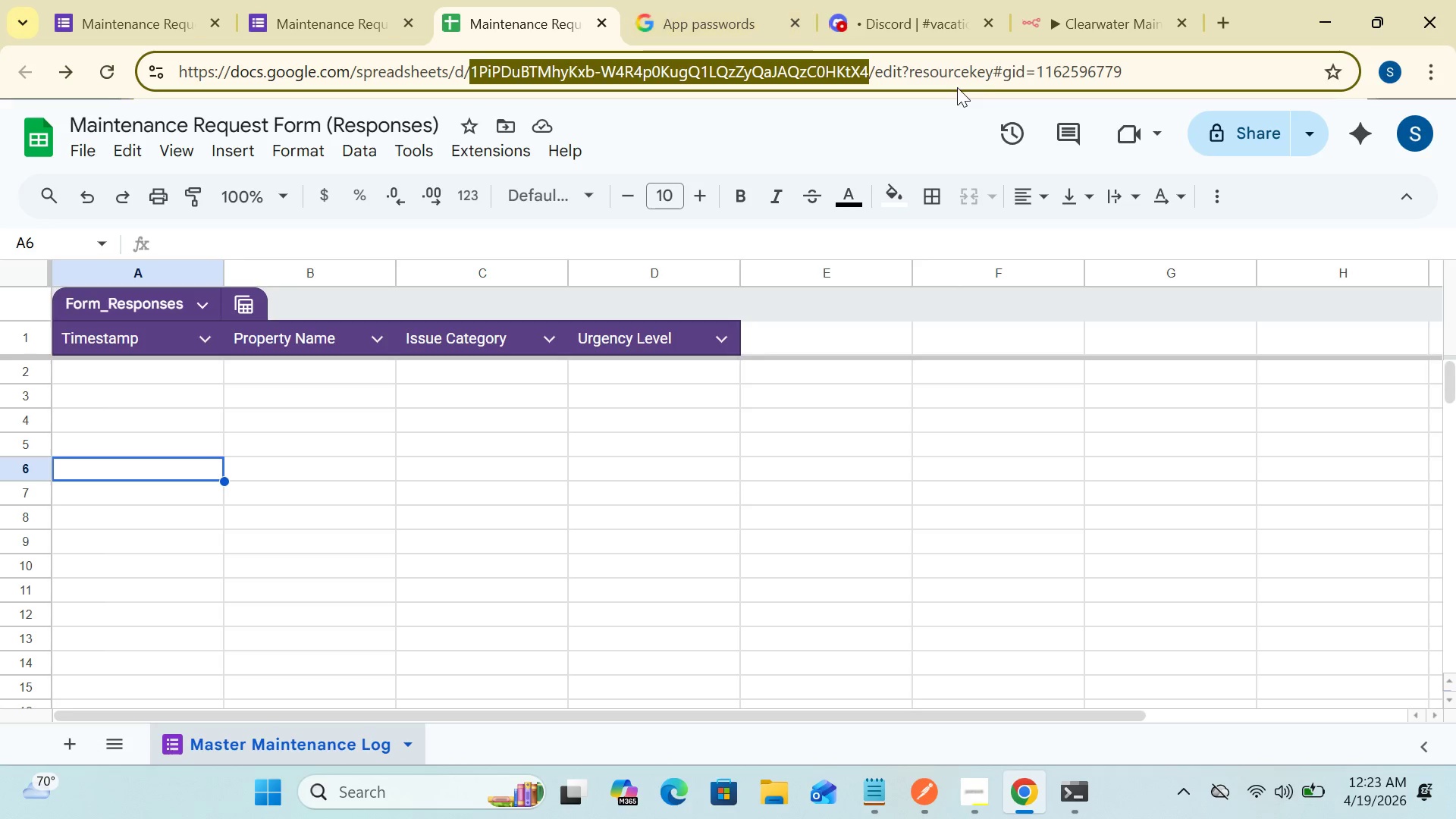 
left_click([1065, 17])
 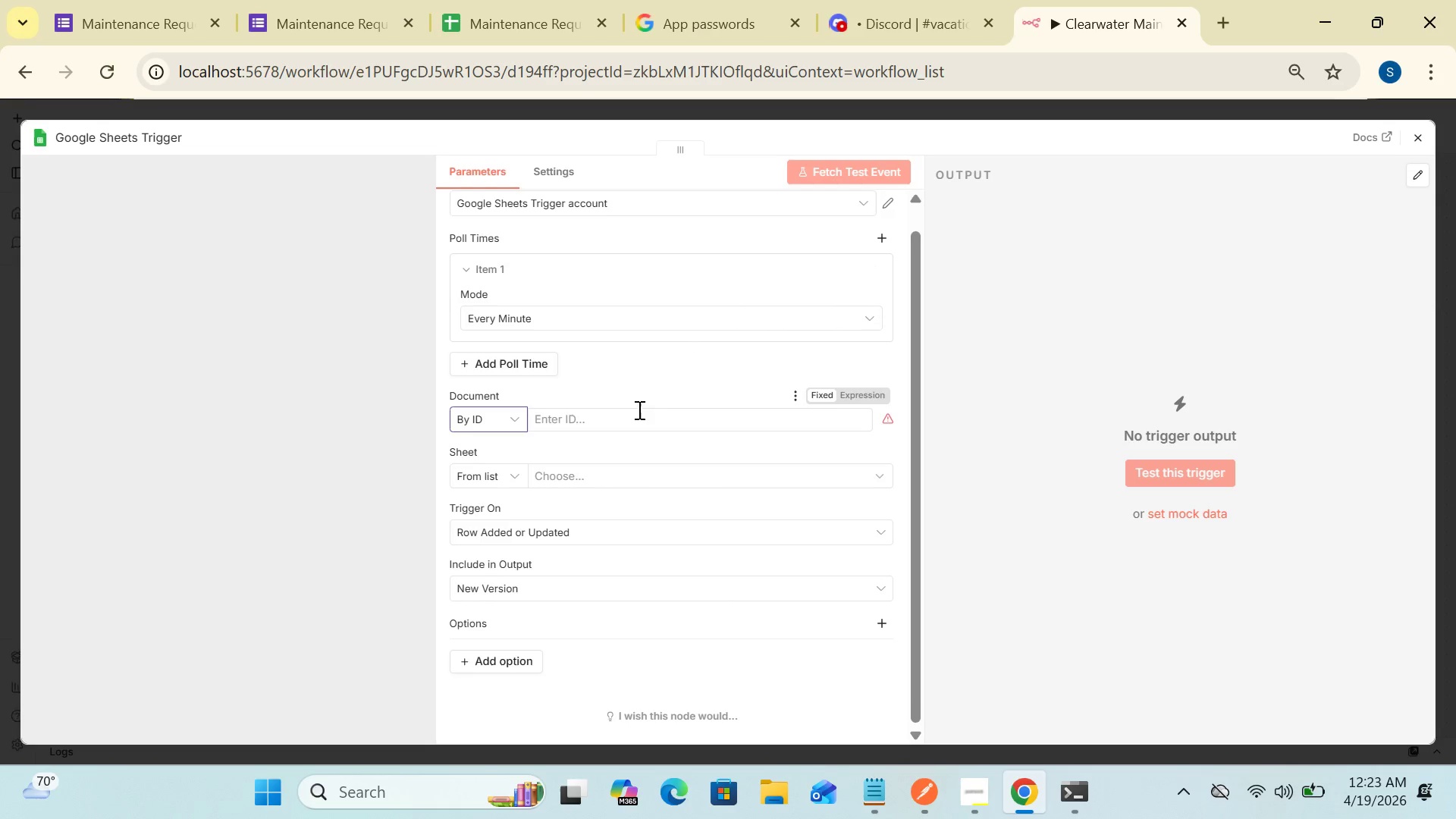 
left_click([629, 421])
 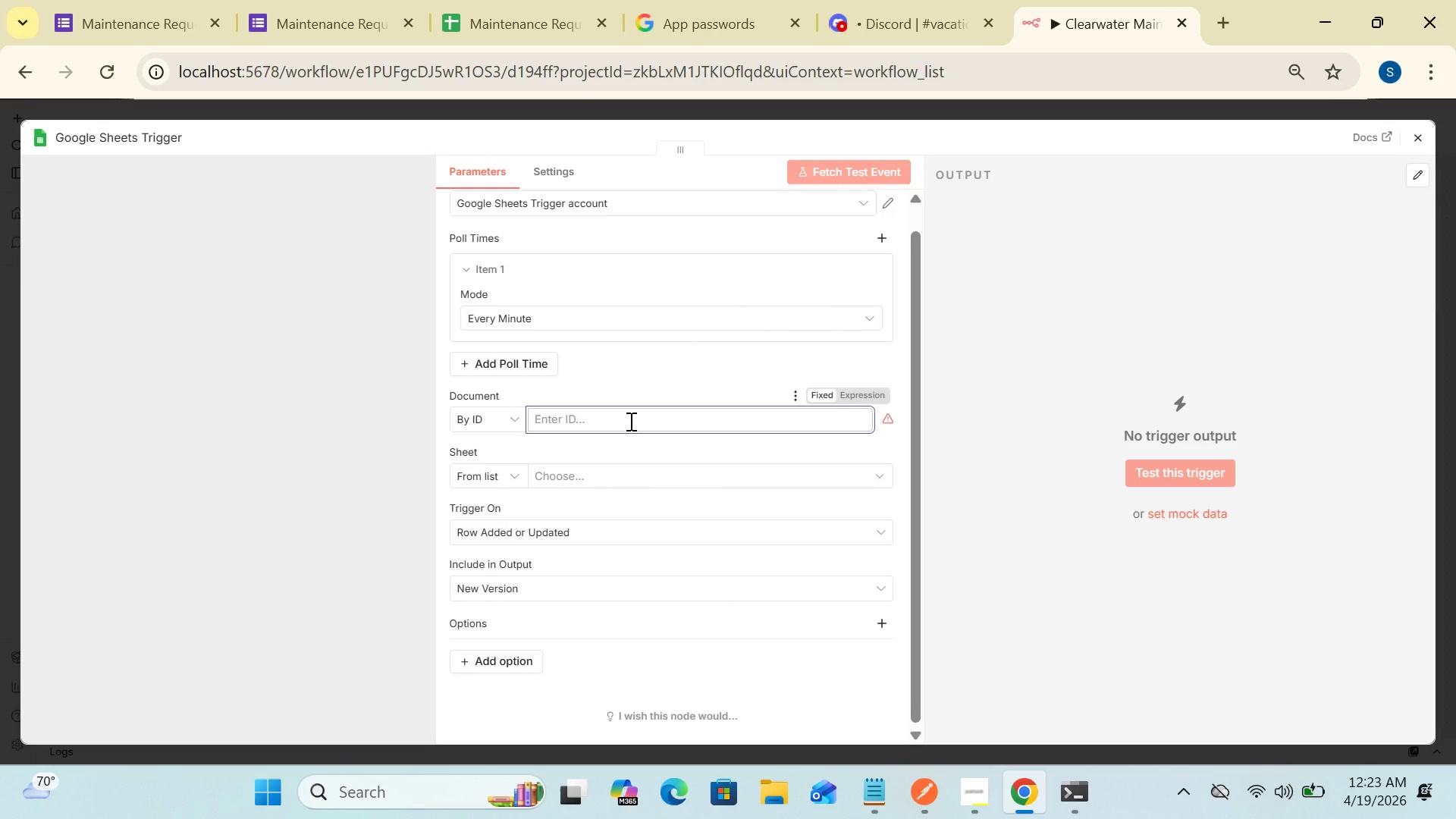 
key(Control+V)
 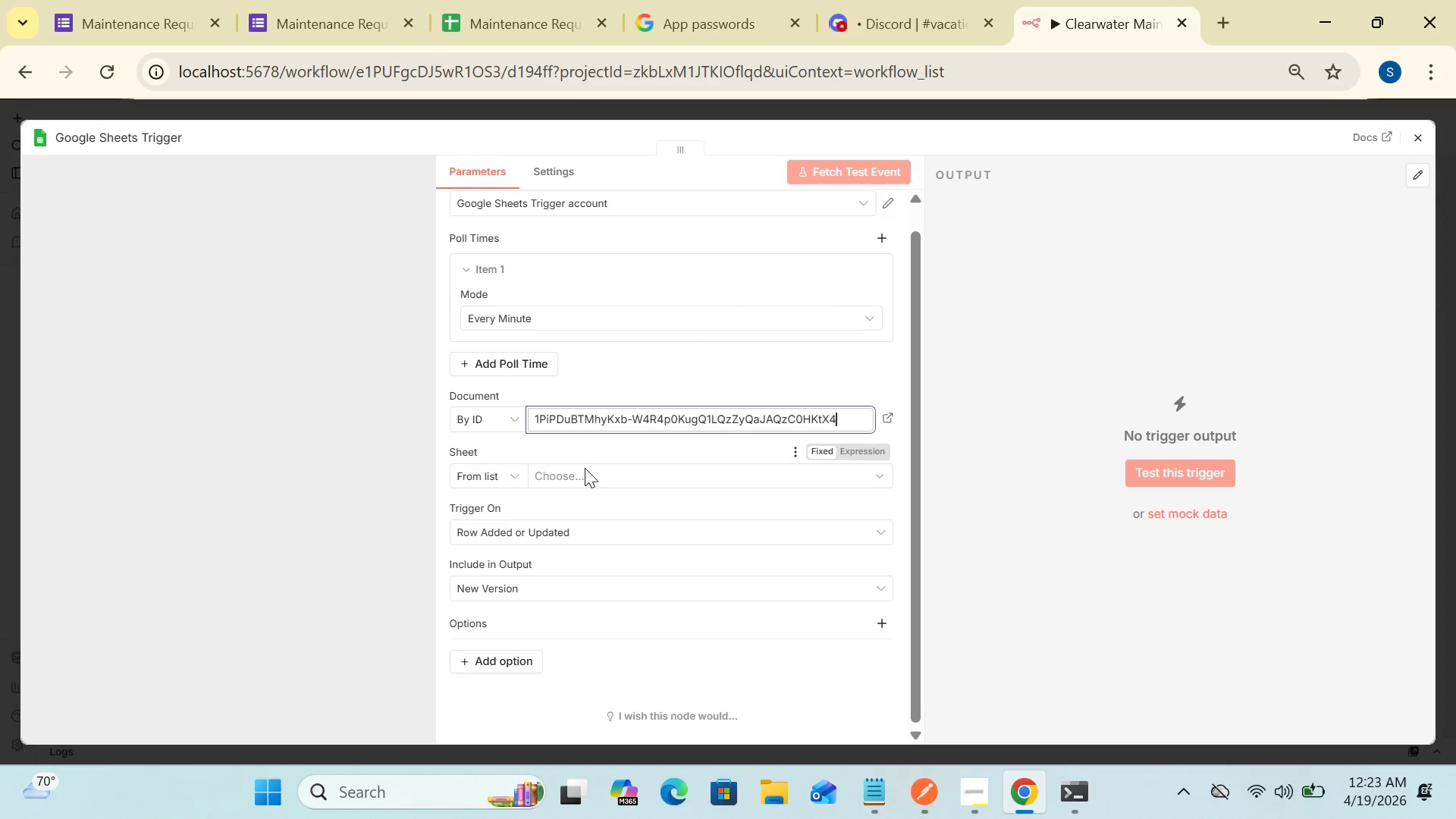 
left_click([593, 470])
 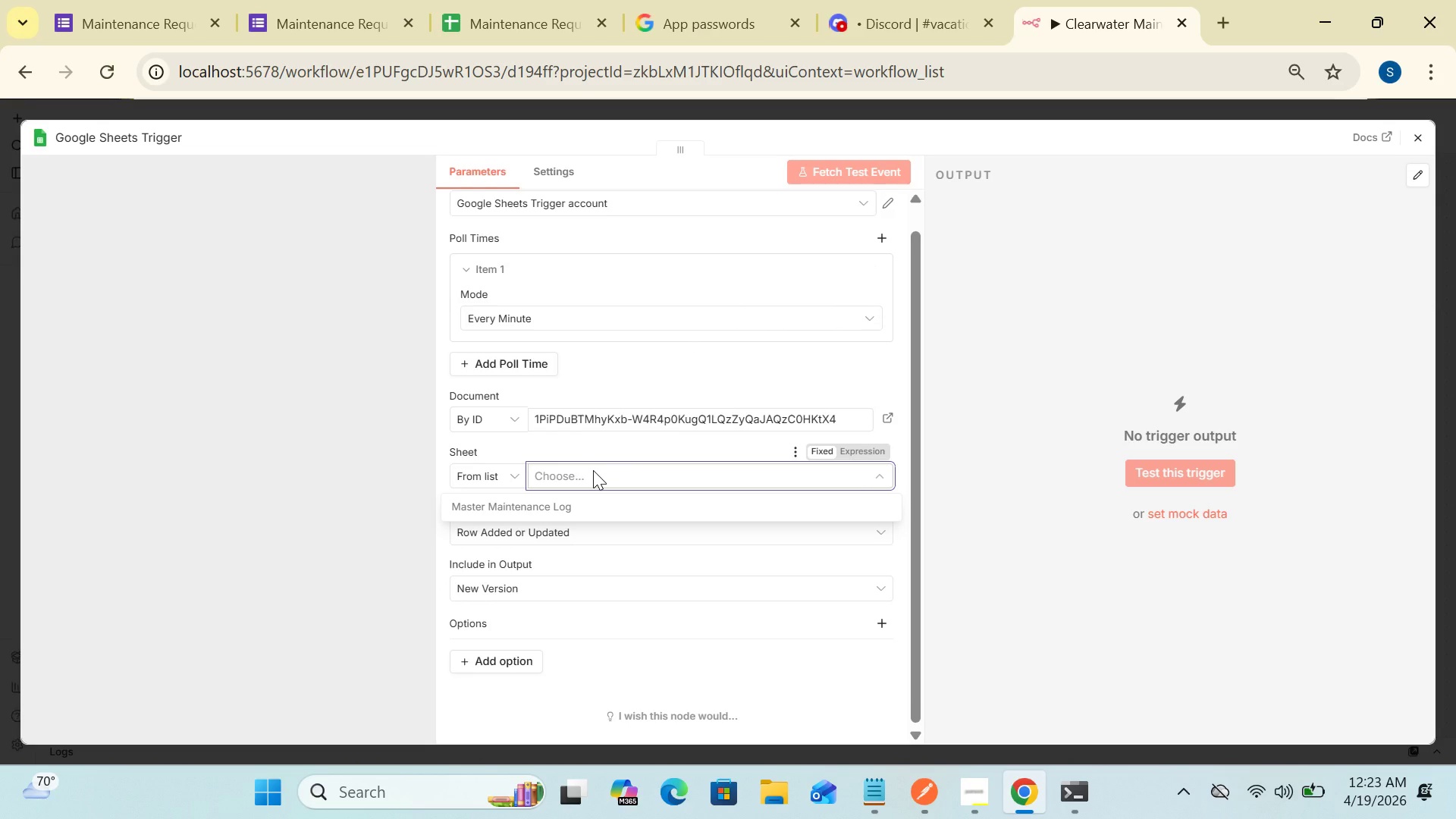 
wait(6.0)
 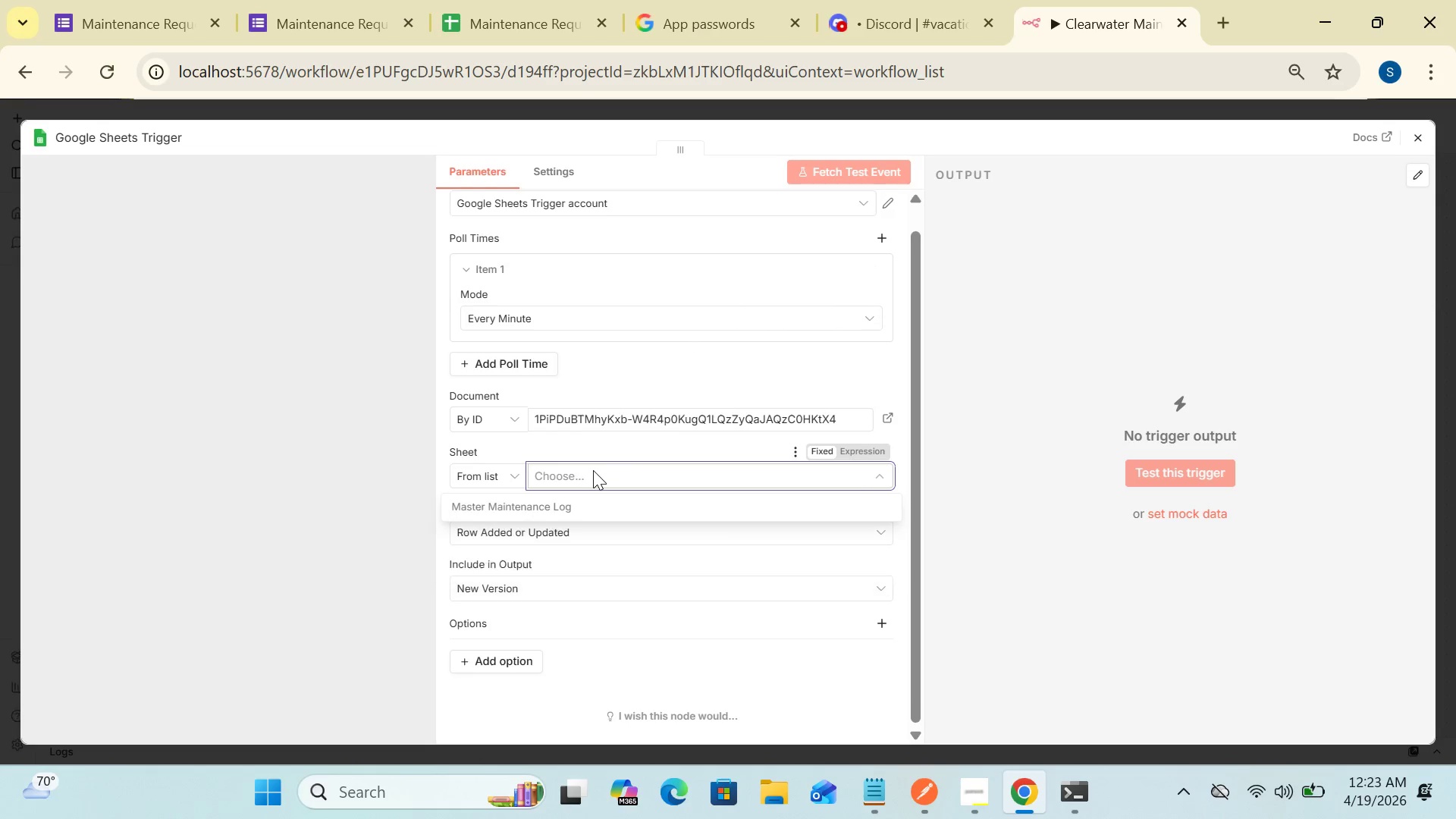 
left_click([570, 504])
 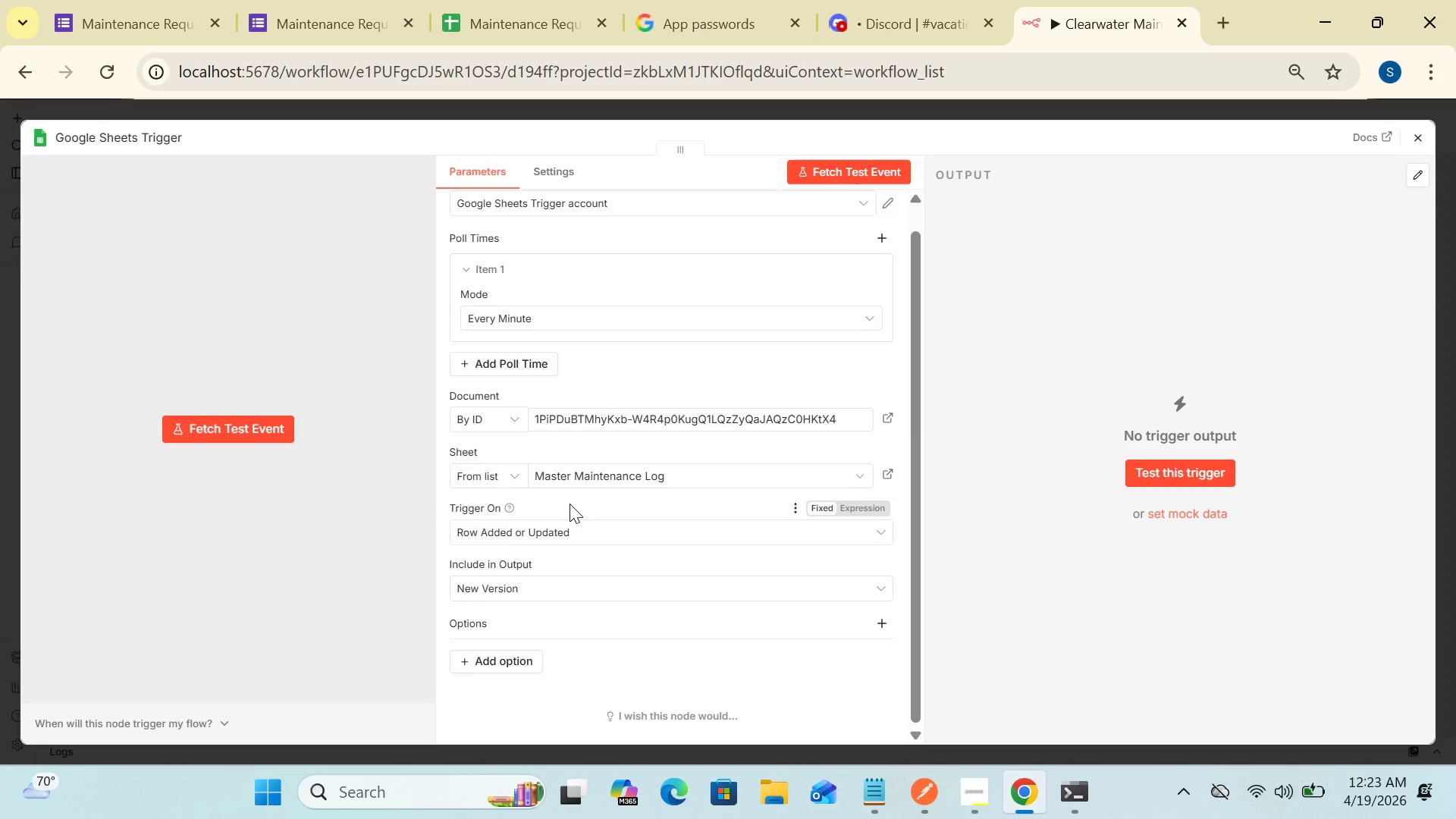 
wait(7.36)
 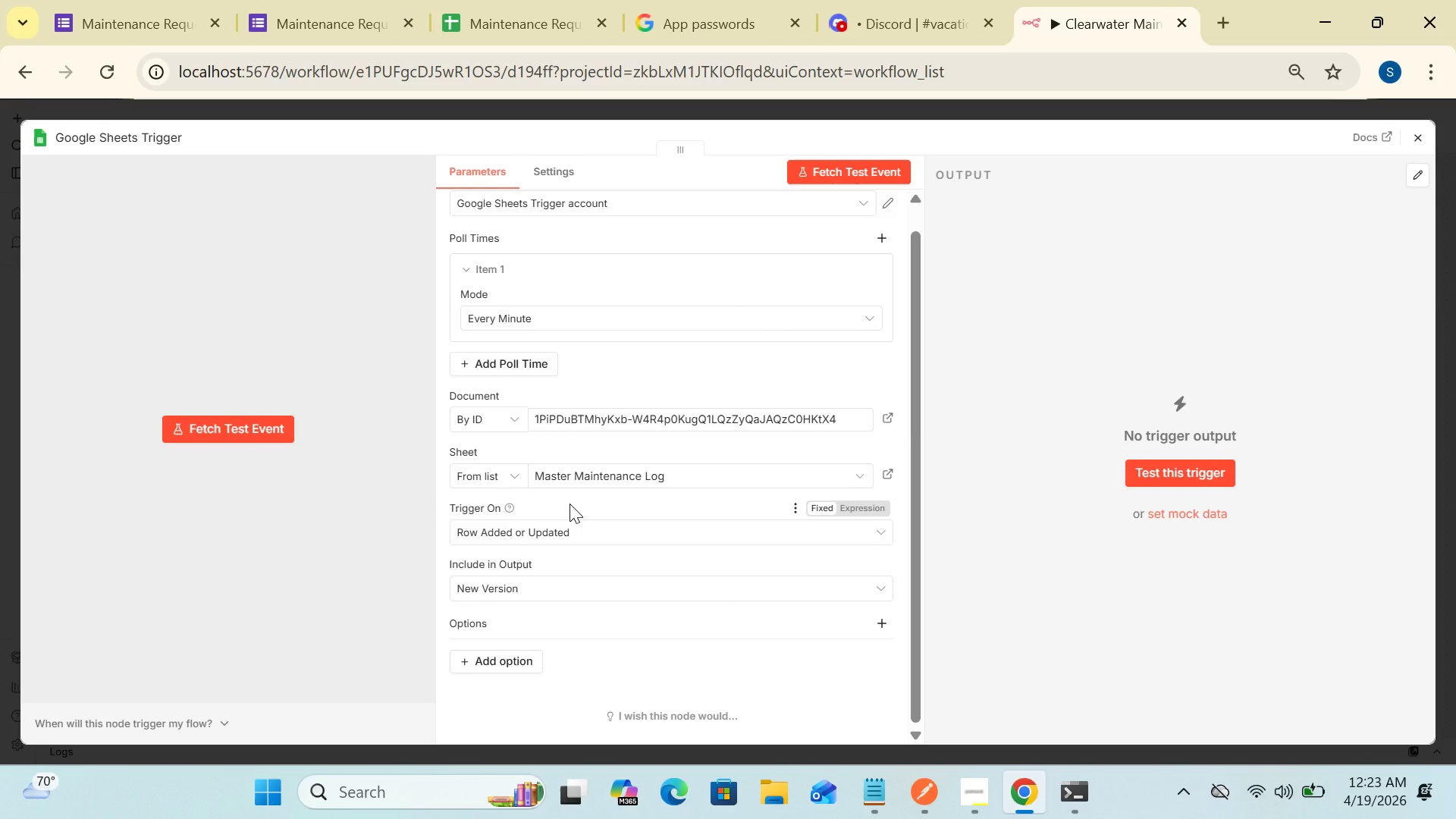 
left_click([566, 527])
 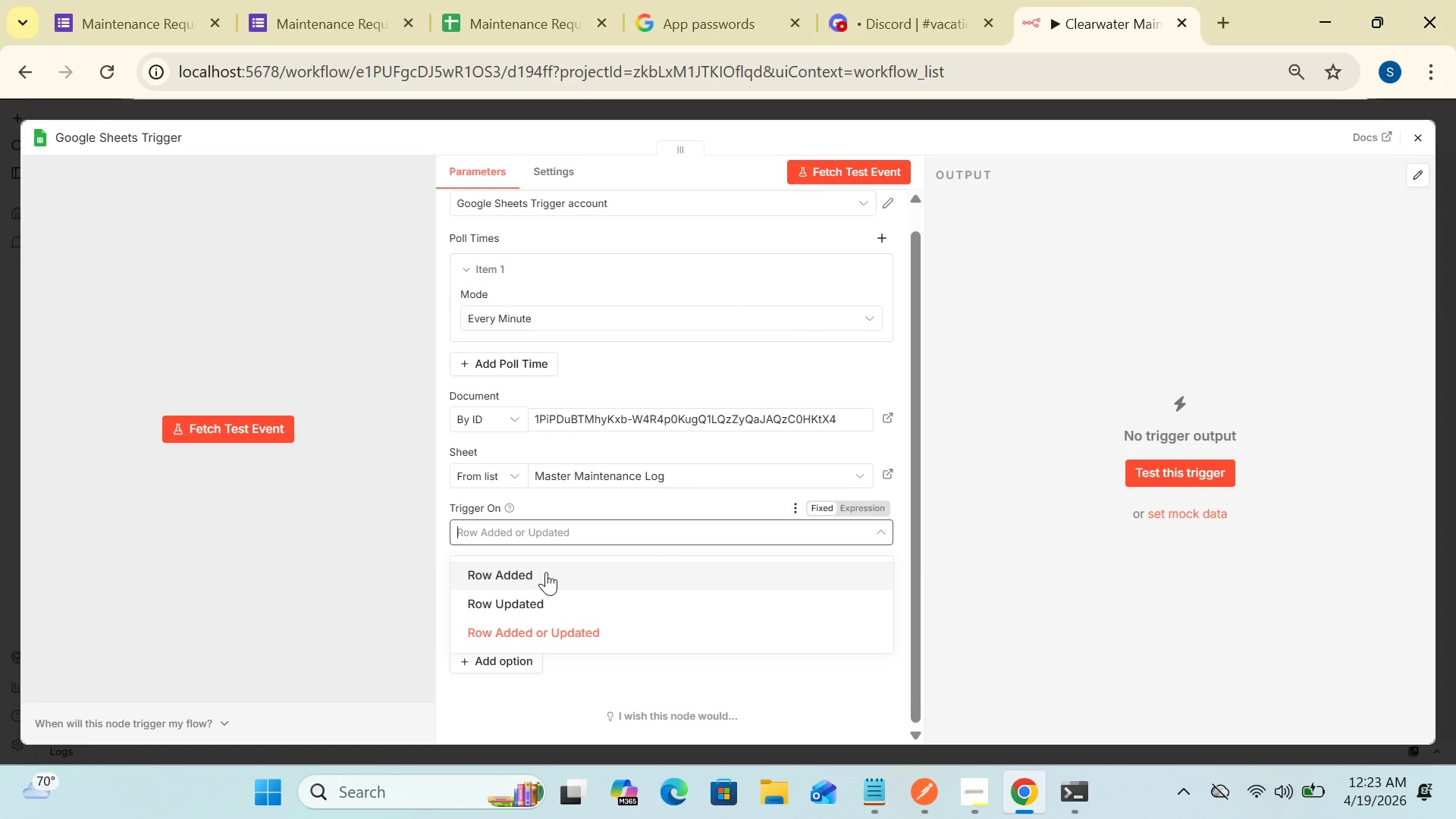 
wait(6.23)
 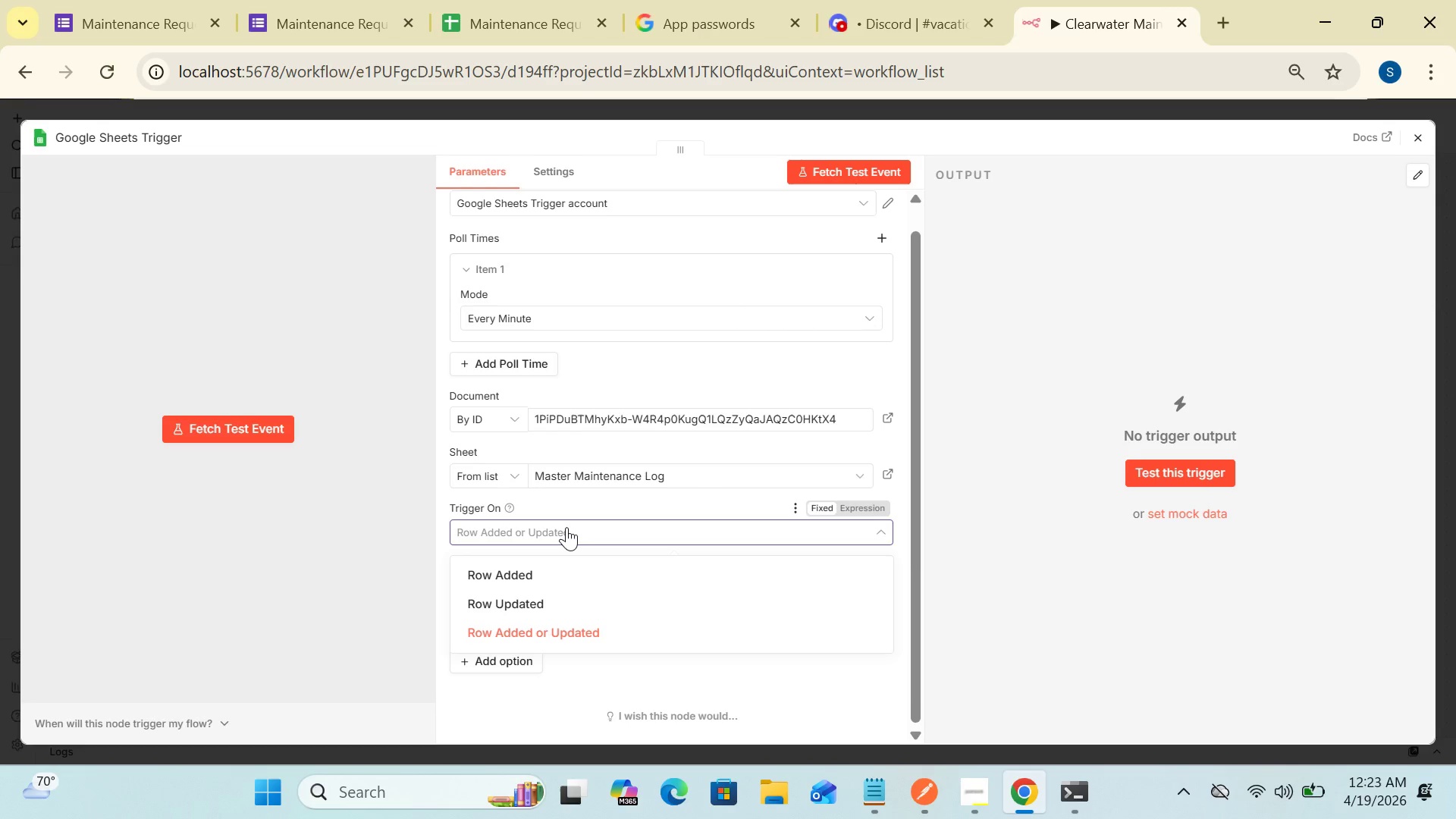 
left_click([546, 572])
 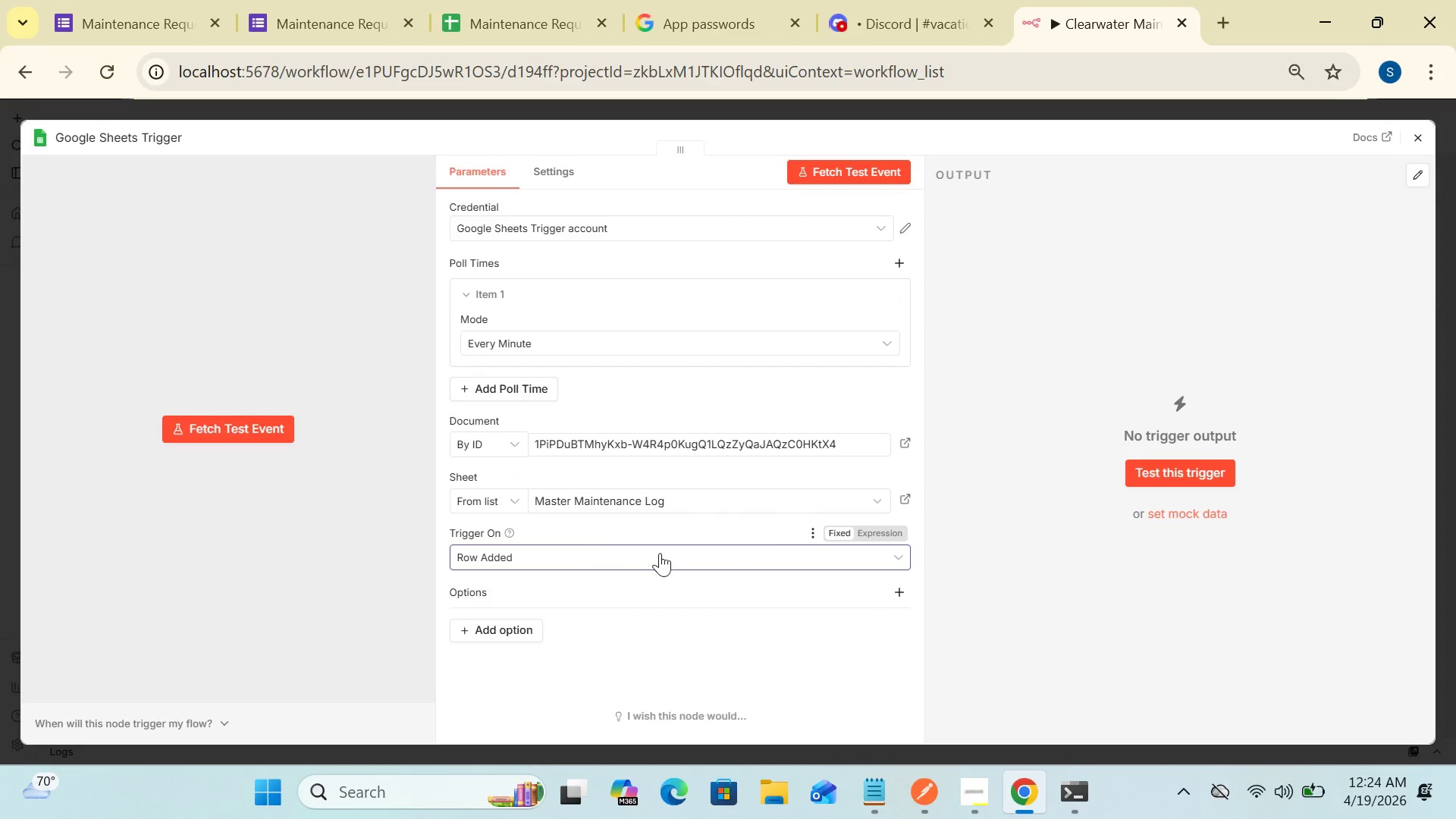 
wait(5.14)
 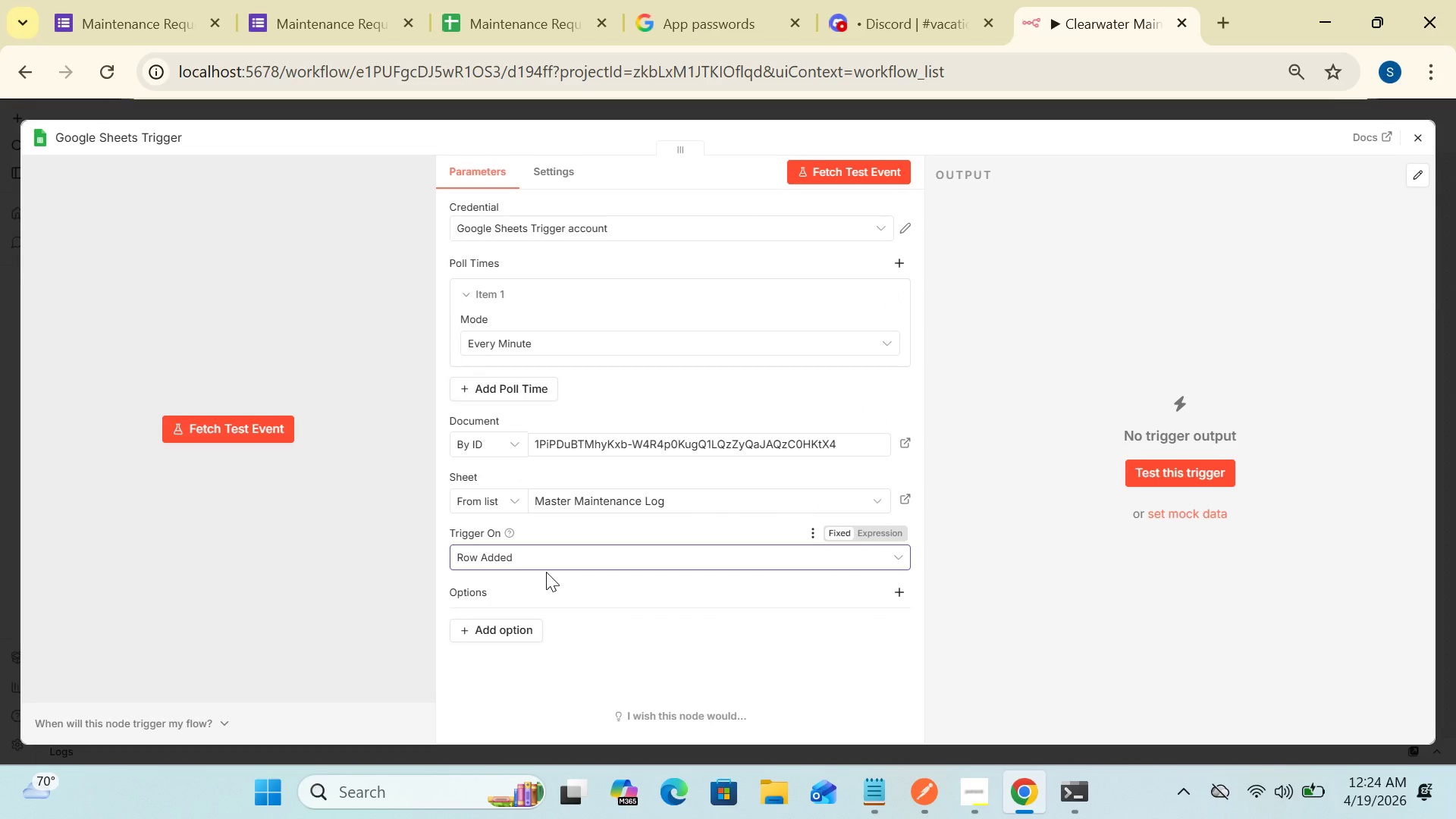 
left_click([1019, 411])
 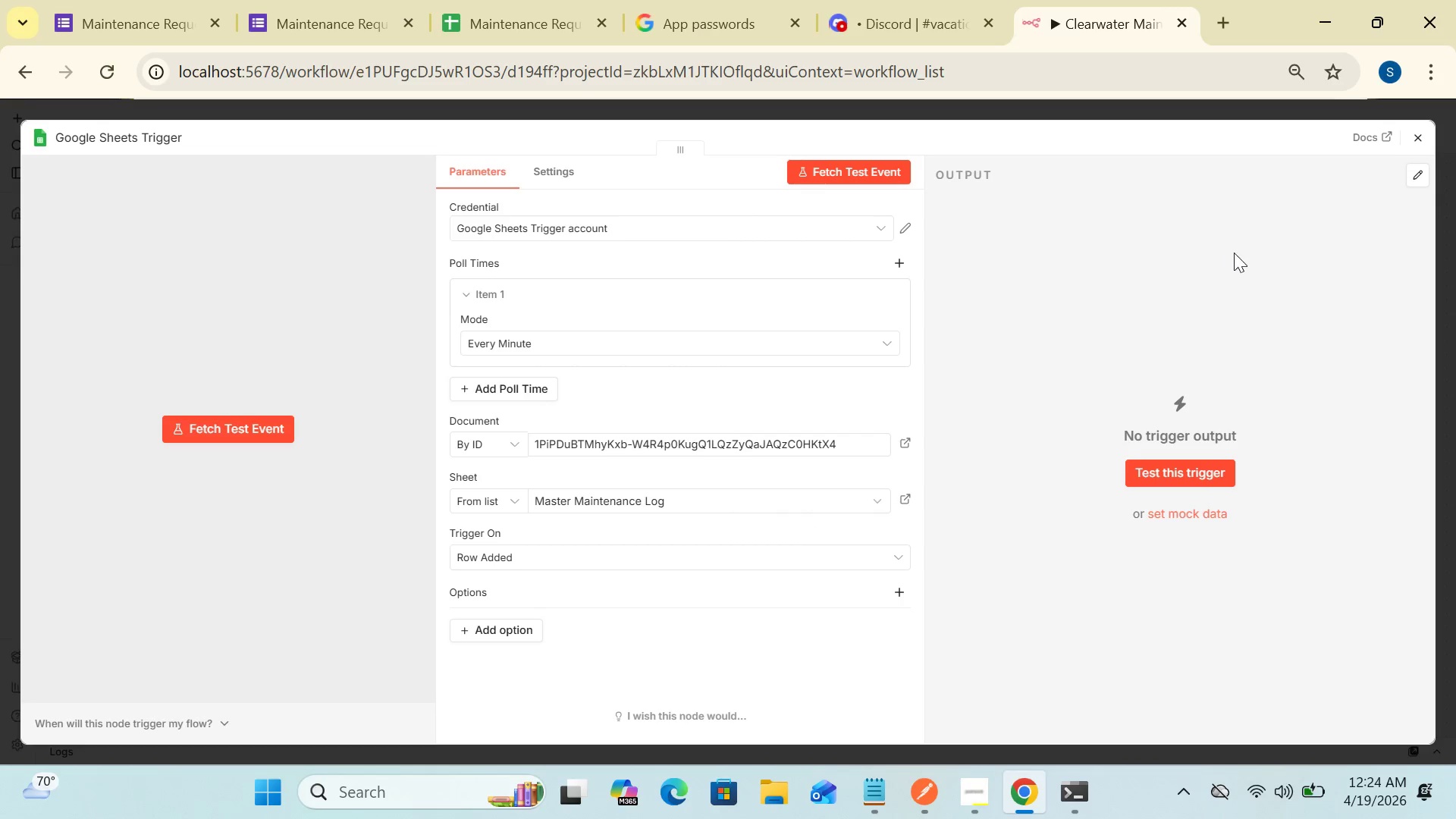 
wait(6.31)
 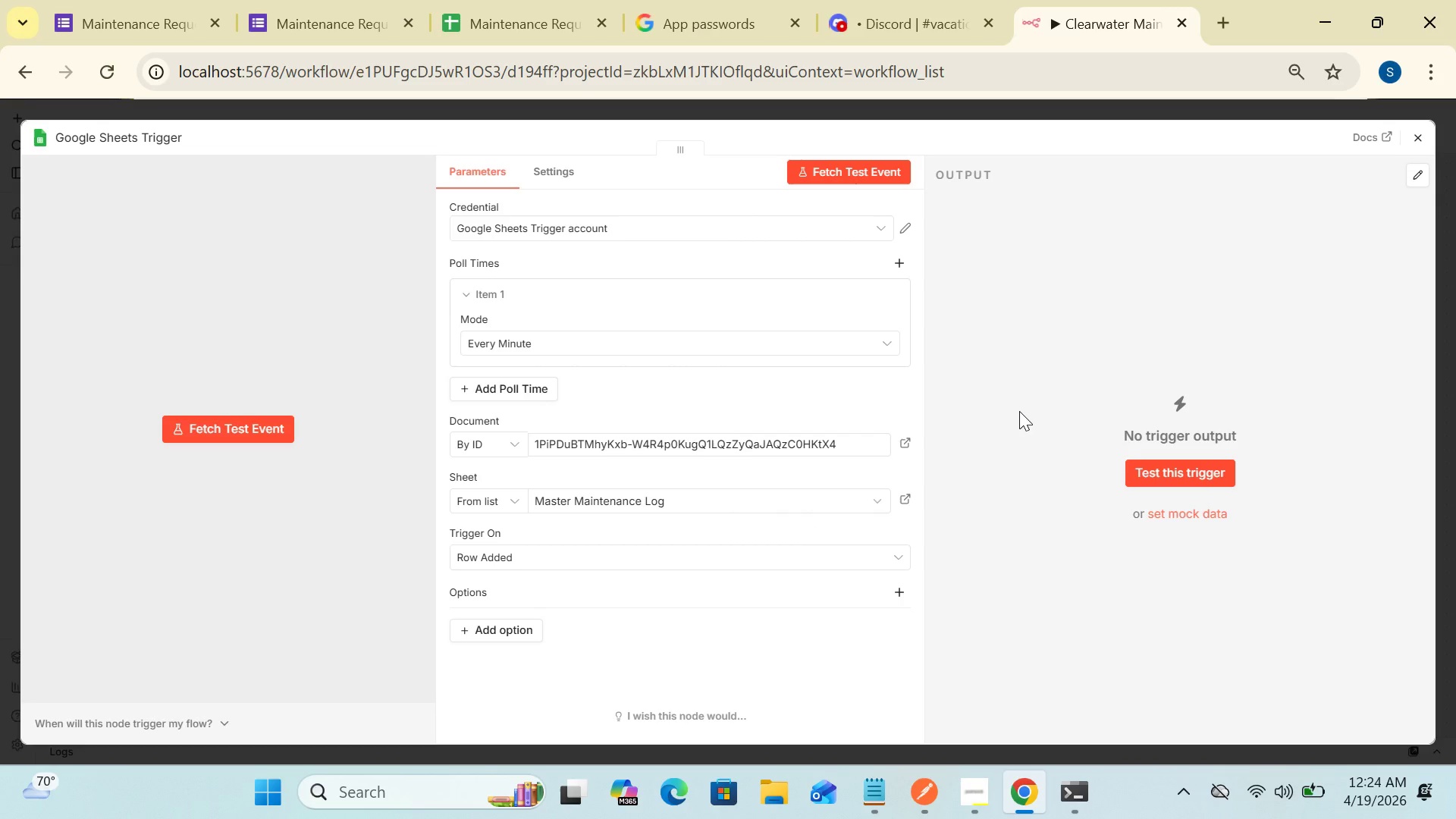 
left_click([1415, 141])
 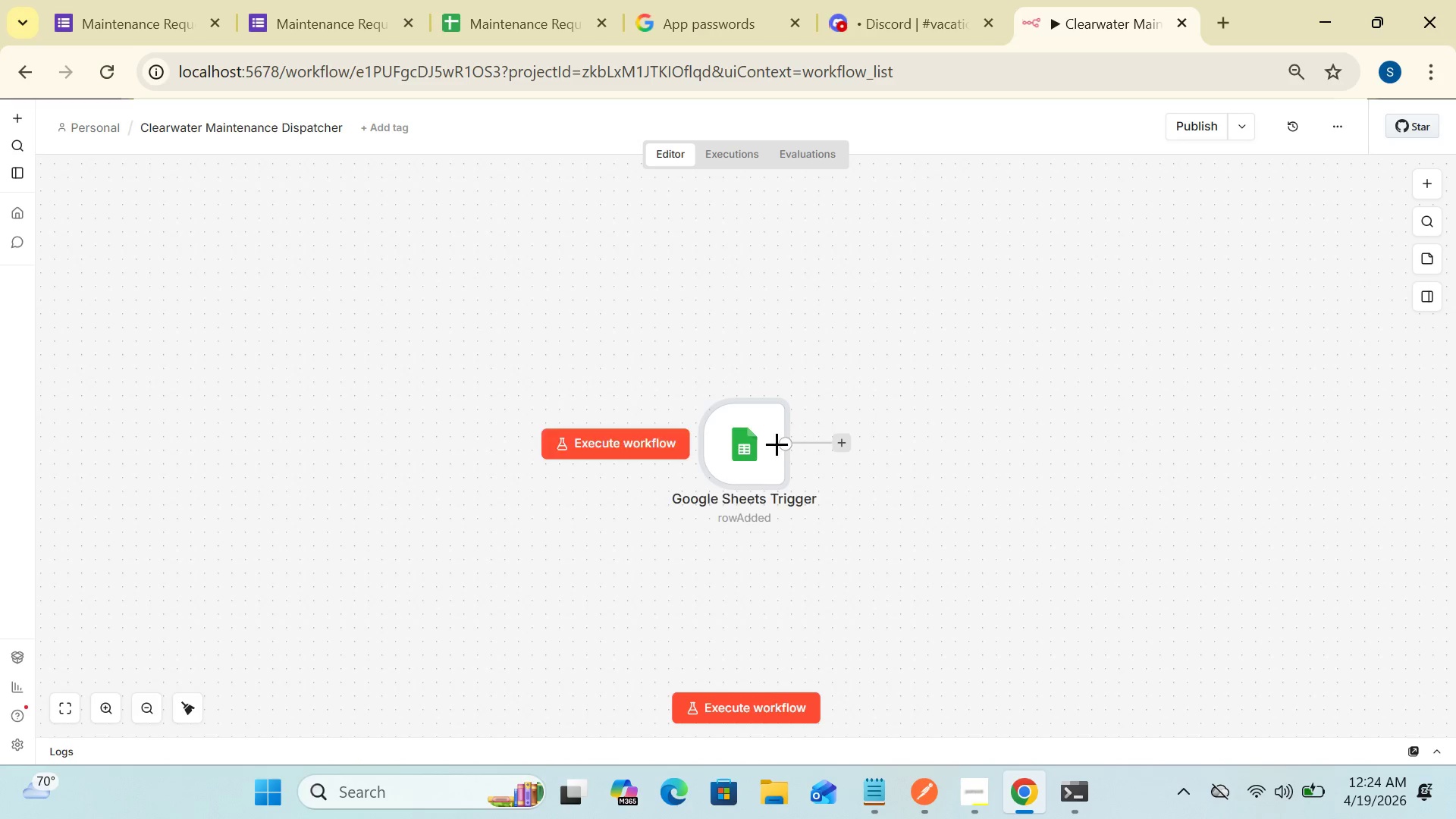 
left_click_drag(start_coordinate=[745, 457], to_coordinate=[277, 406])
 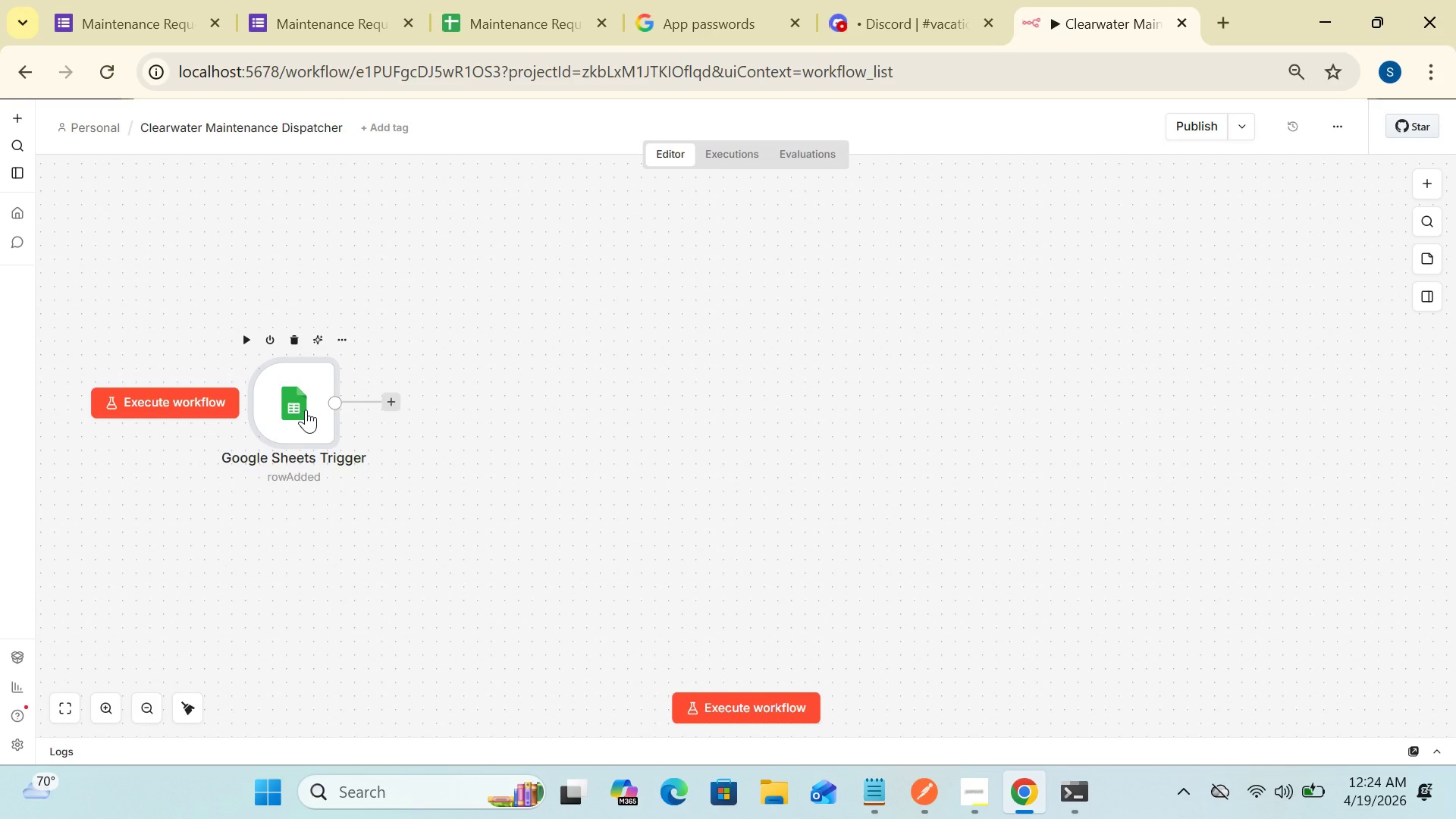 
left_click_drag(start_coordinate=[306, 410], to_coordinate=[230, 385])
 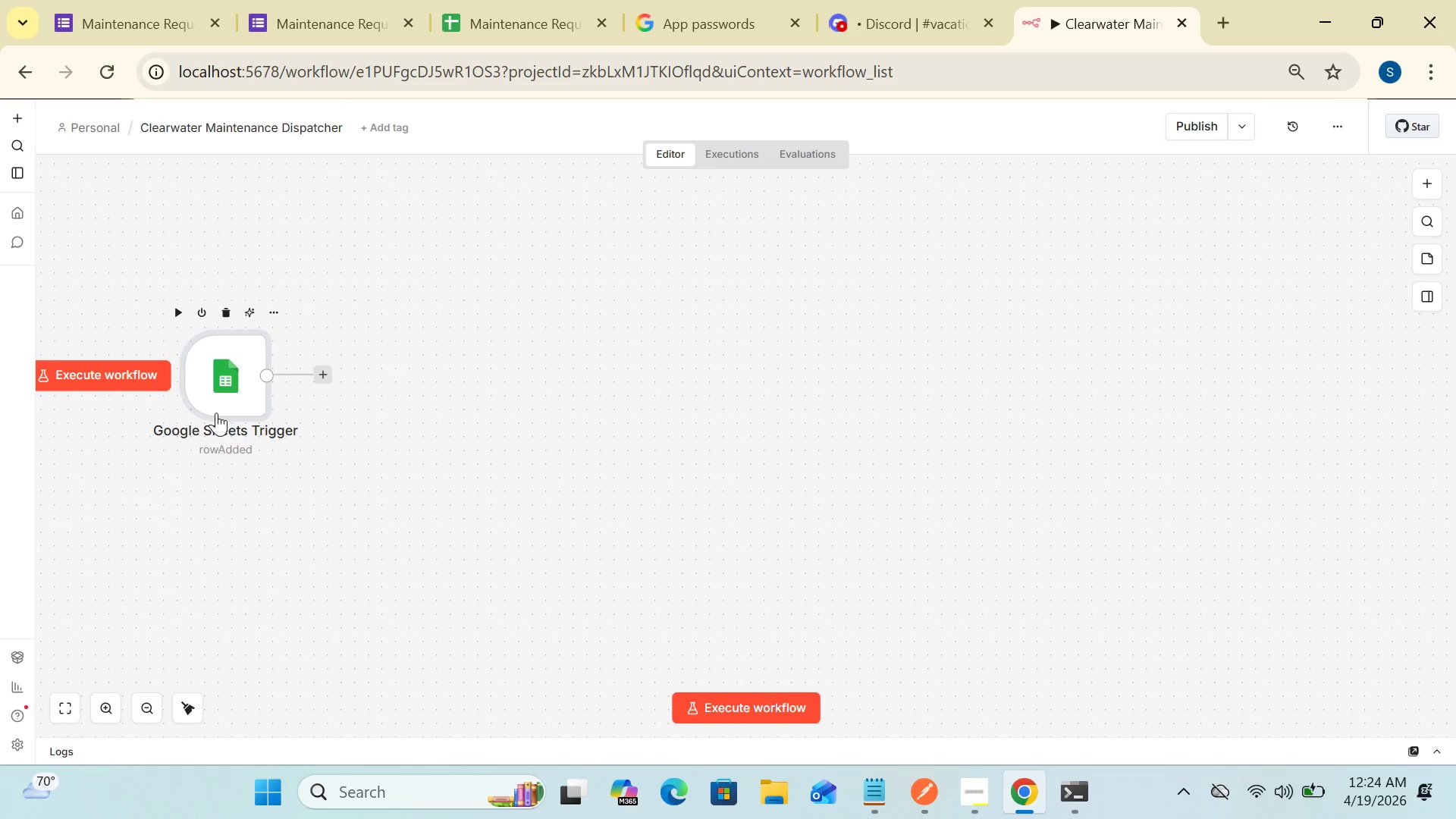 
wait(5.48)
 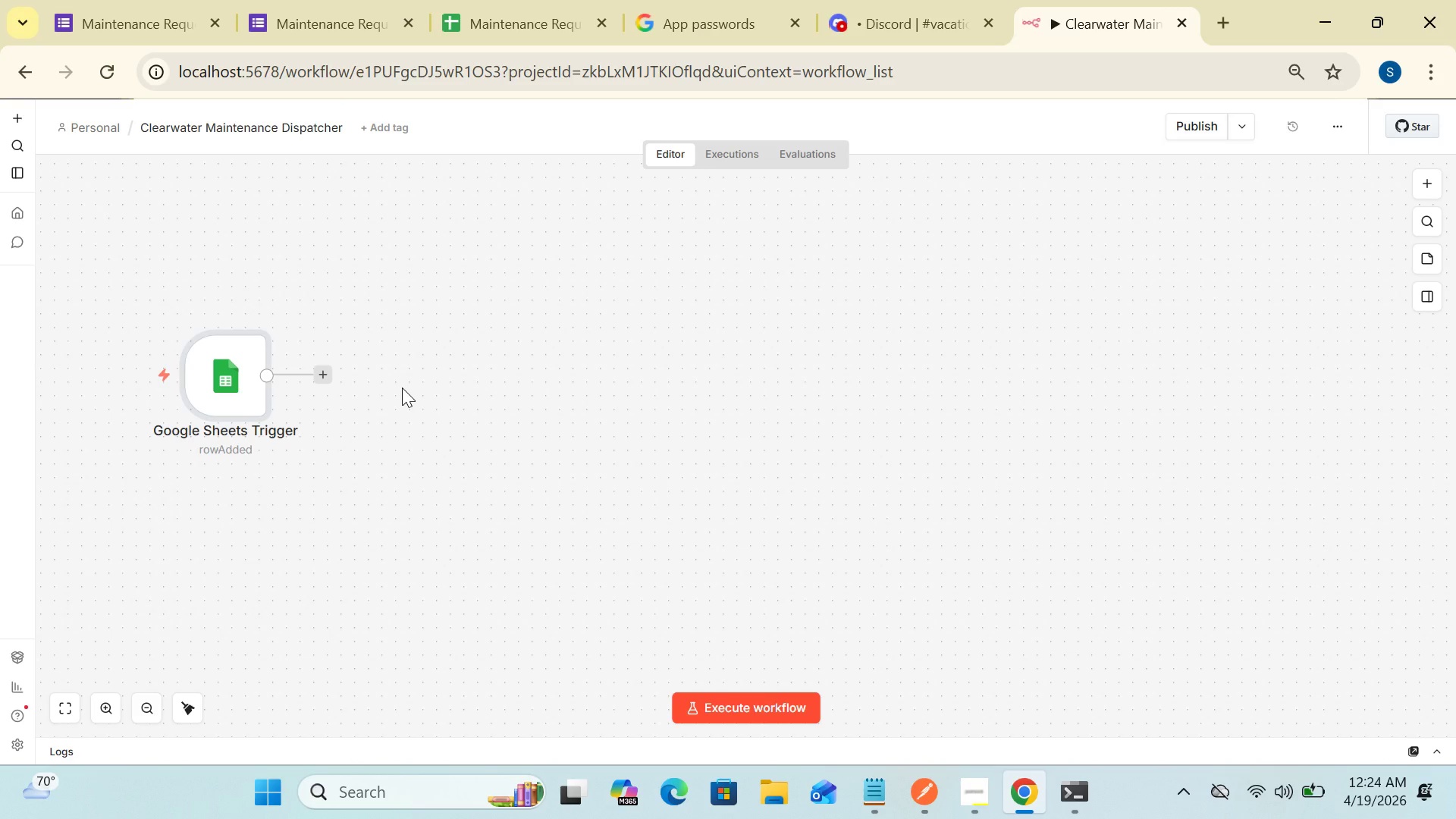 
left_click([324, 372])
 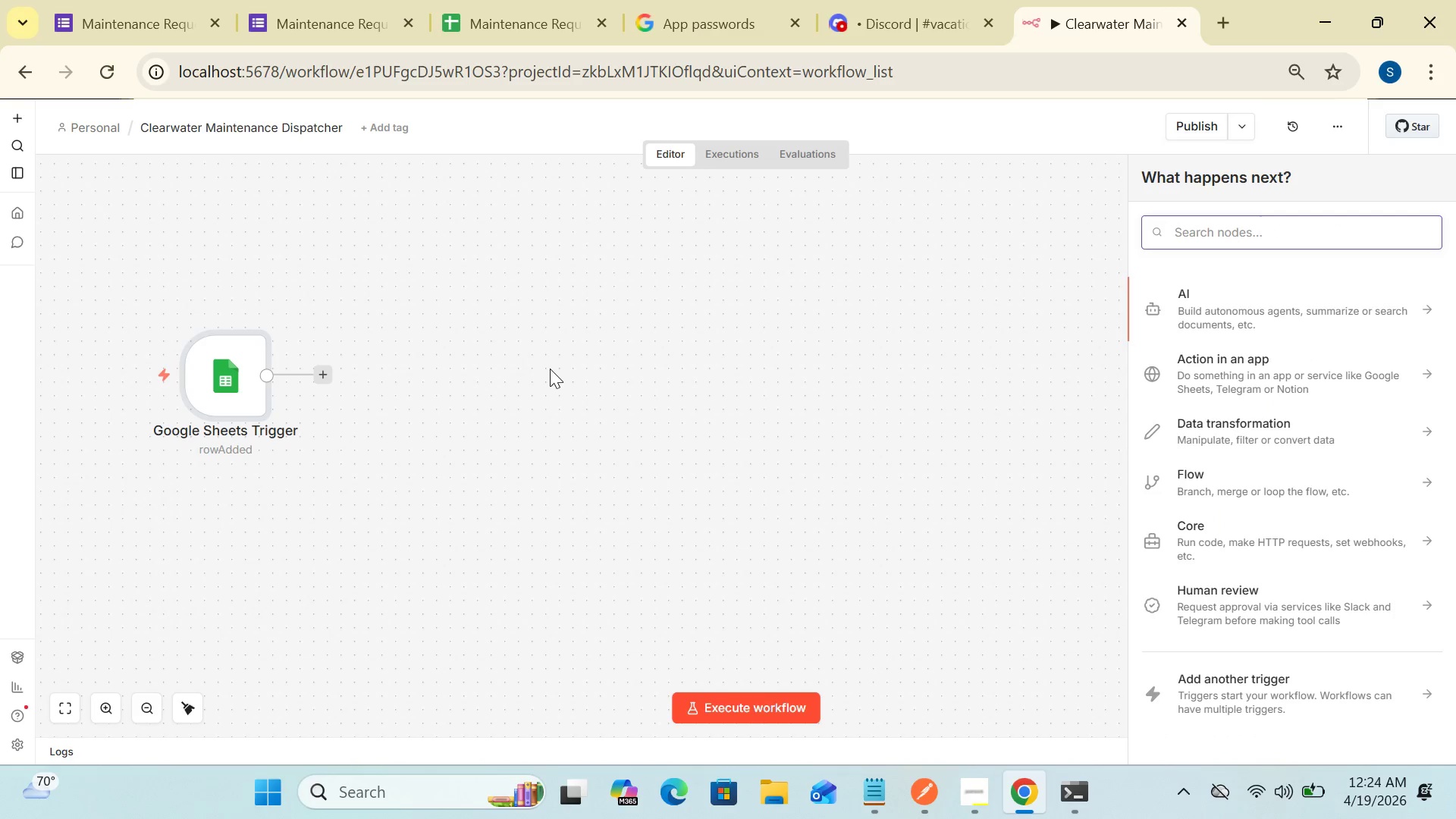 
type(if)
 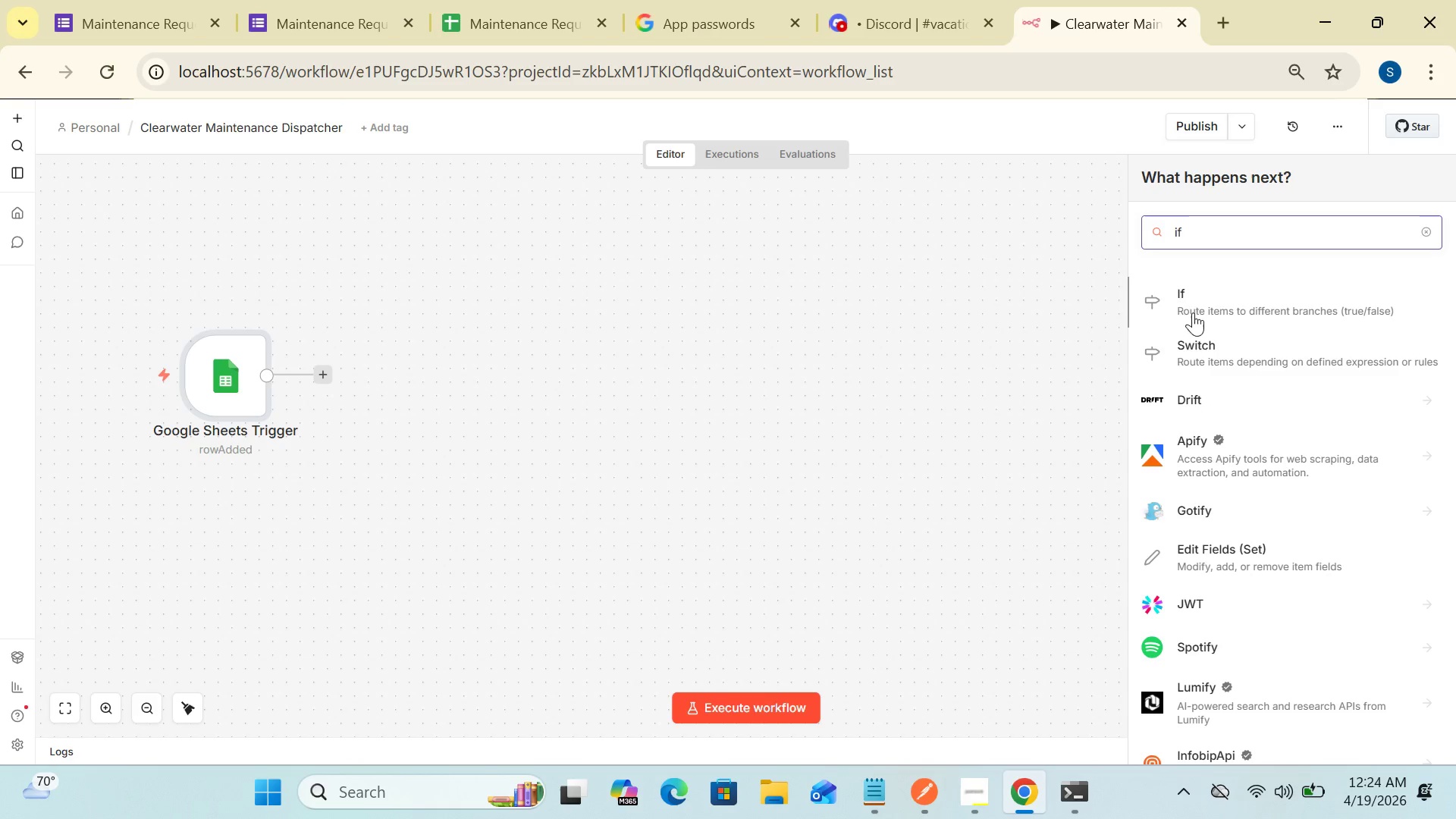 
double_click([1199, 306])
 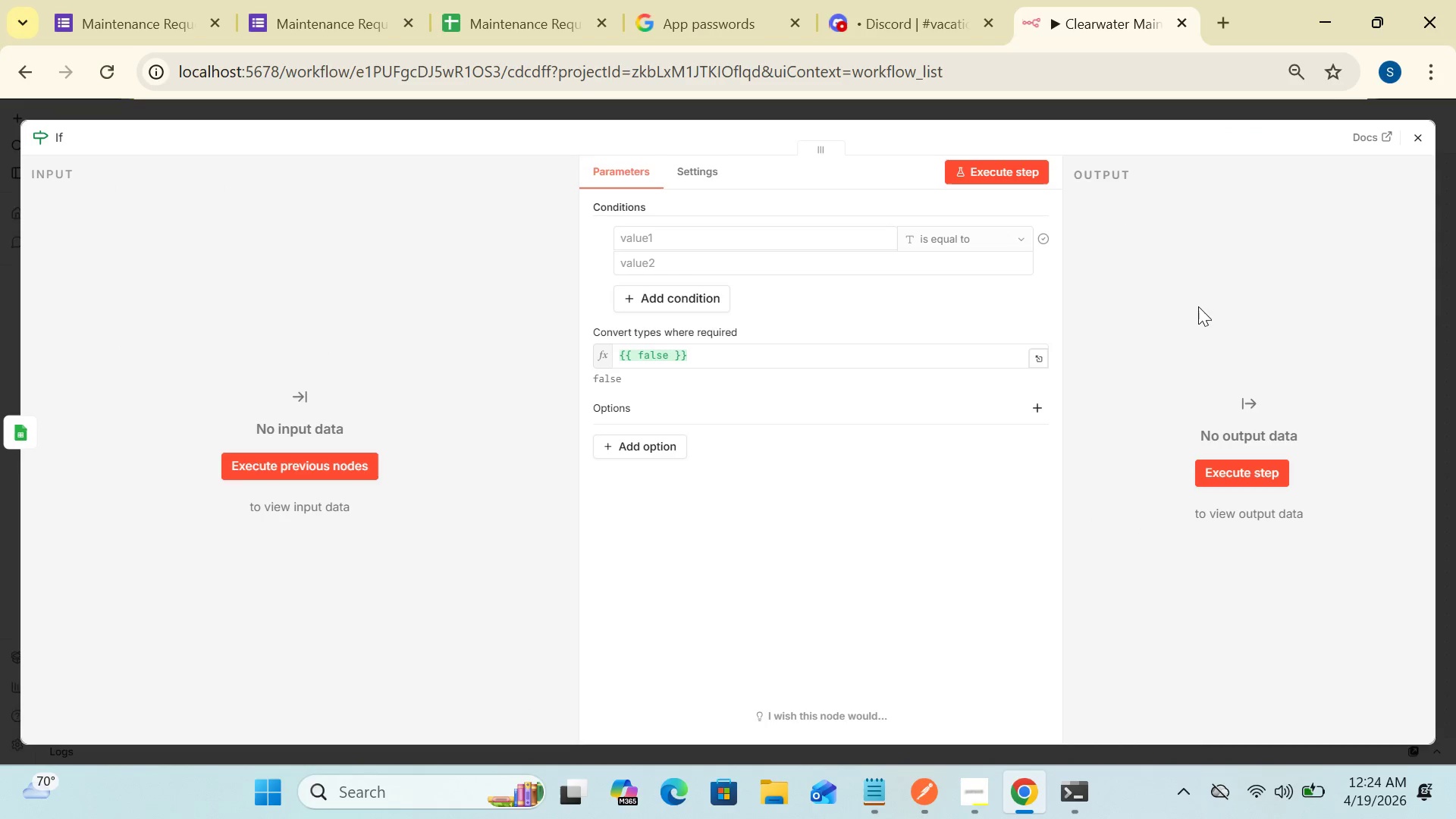 
wait(6.61)
 